 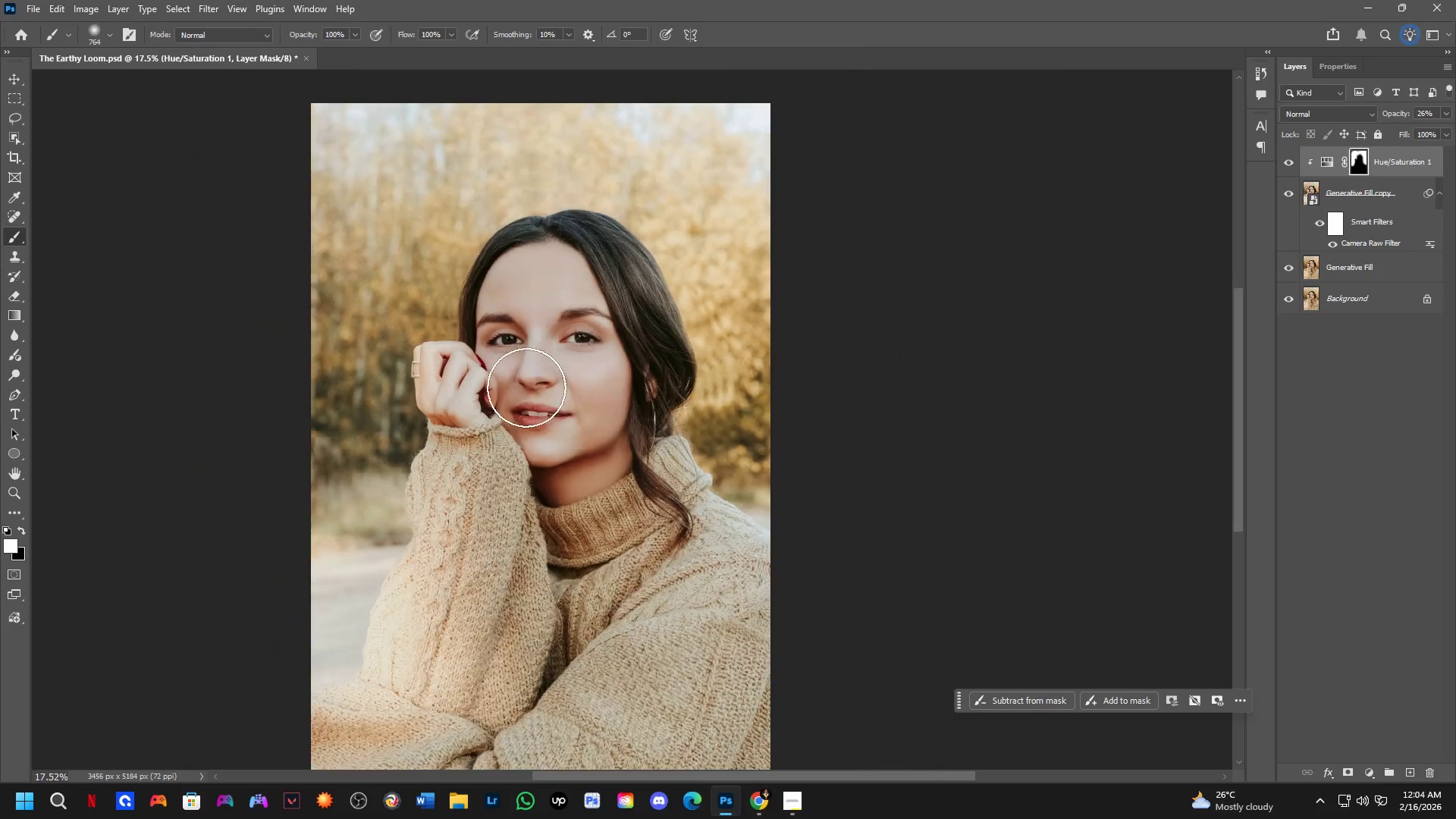 
left_click_drag(start_coordinate=[545, 396], to_coordinate=[586, 388])
 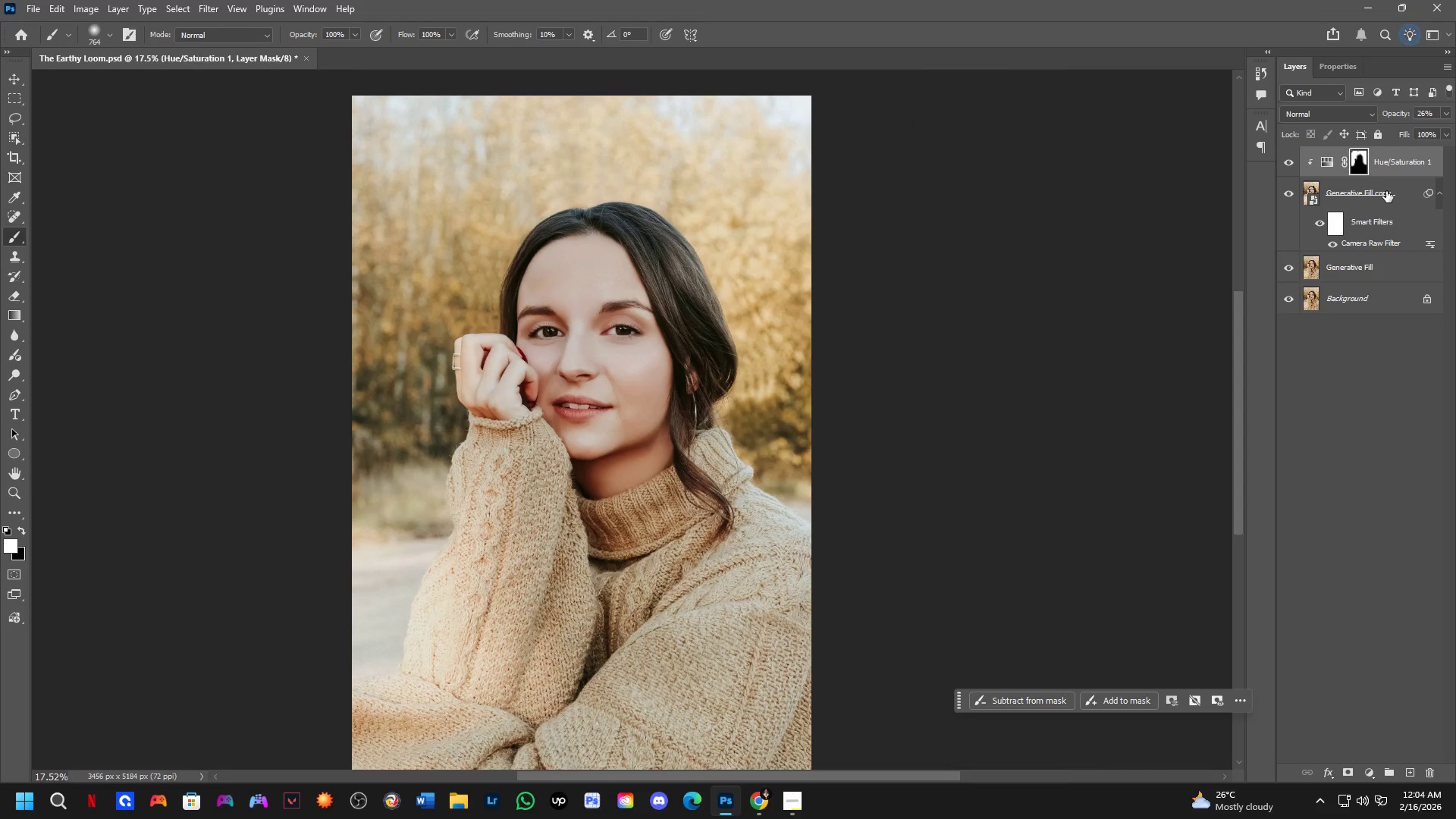 
scroll: coordinate [523, 388], scroll_direction: down, amount: 11.0
 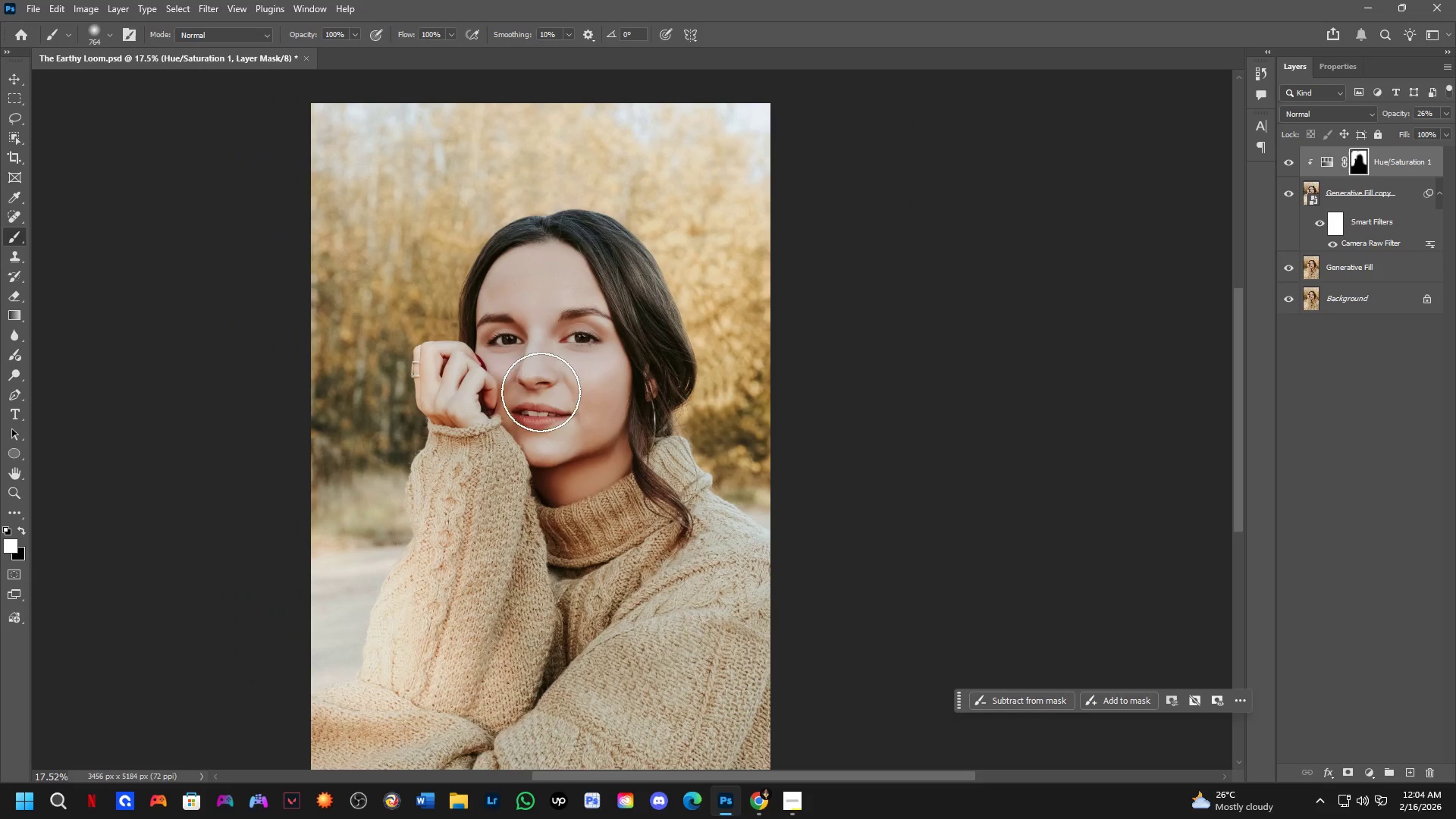 
hold_key(key=ControlLeft, duration=1.06)
hold_key(key=ShiftLeft, duration=1.02)
left_click([1386, 191])
 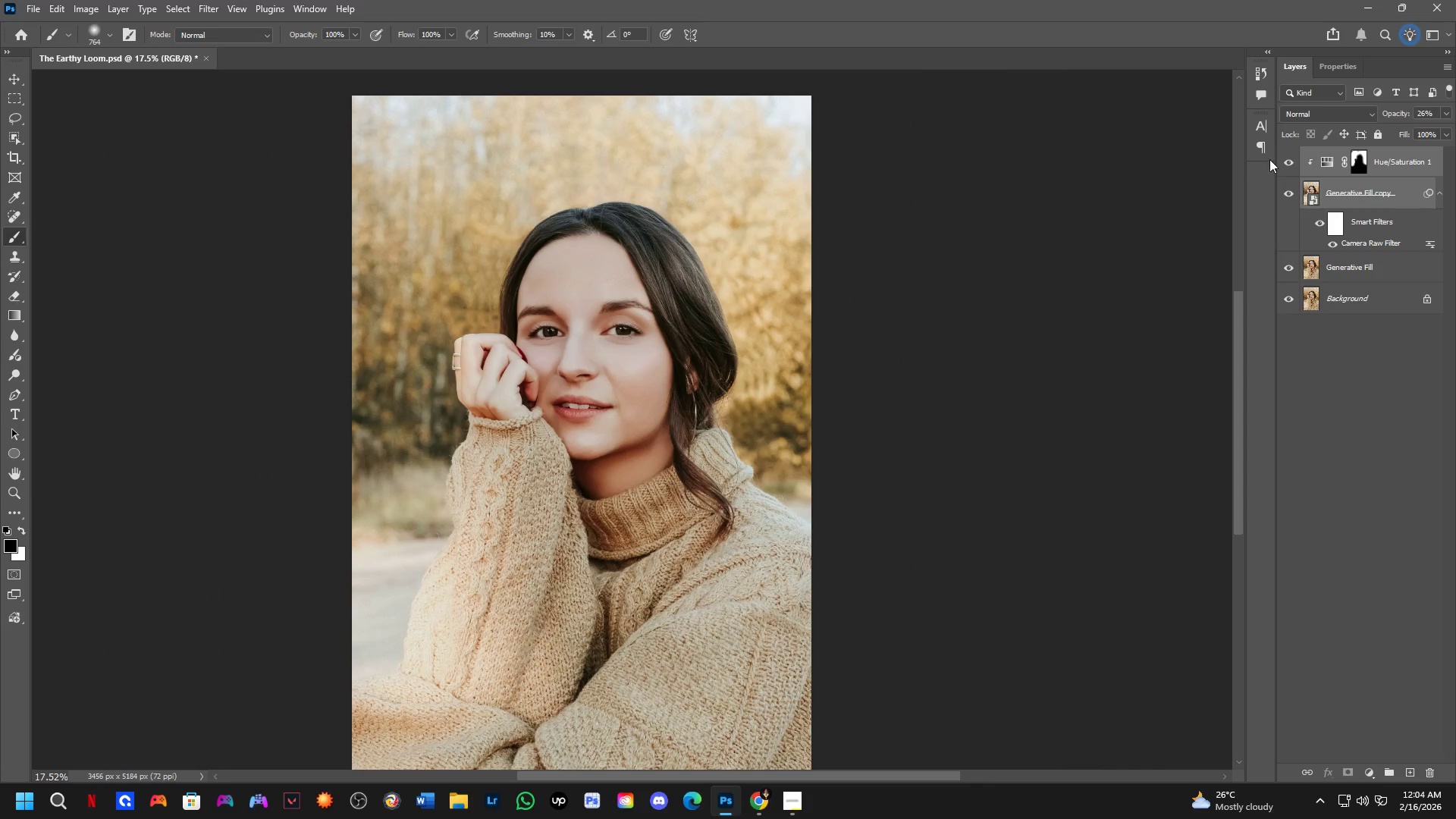 
left_click_drag(start_coordinate=[1290, 164], to_coordinate=[1294, 186])
 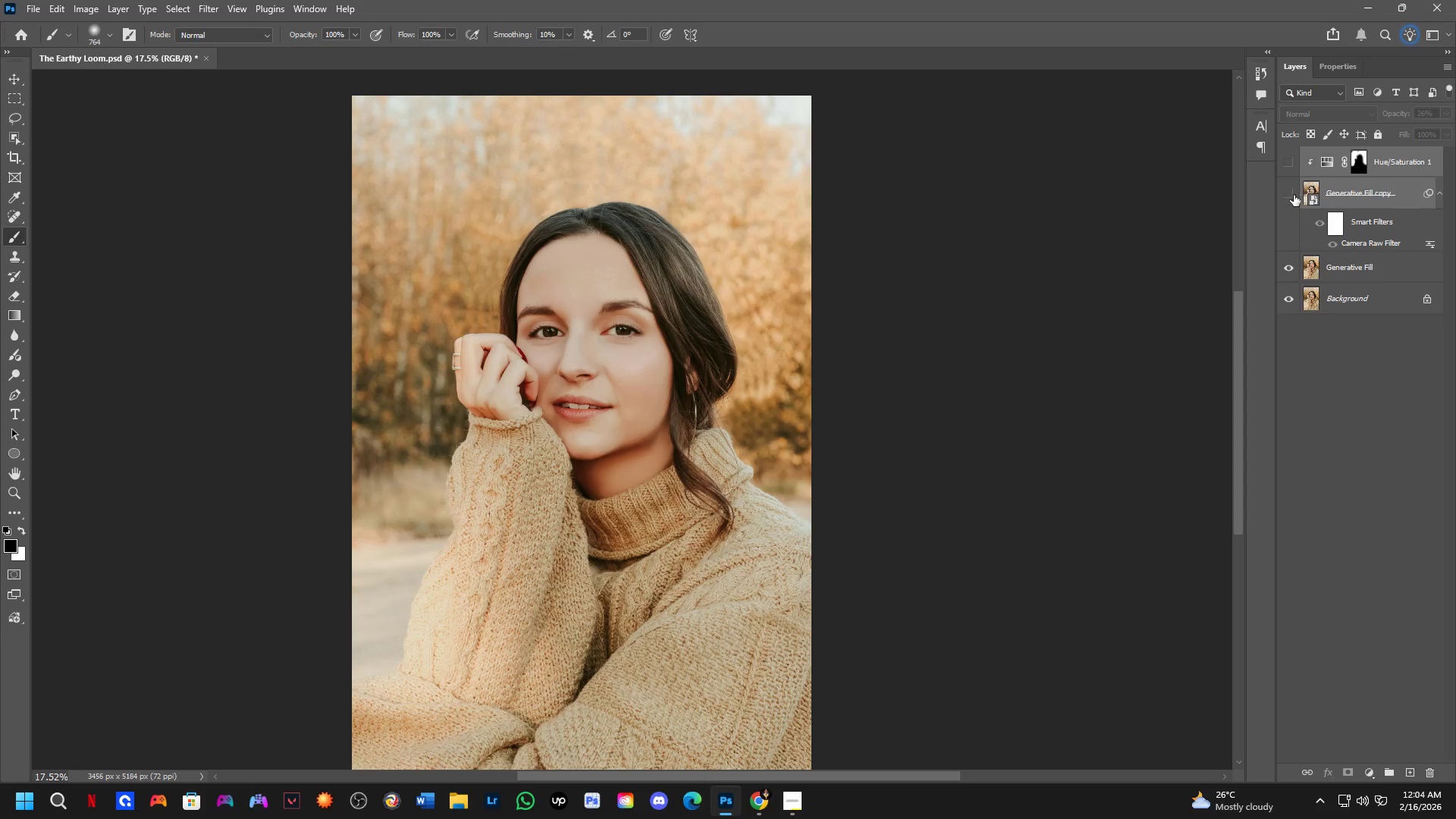 
left_click_drag(start_coordinate=[1294, 196], to_coordinate=[1293, 177])
 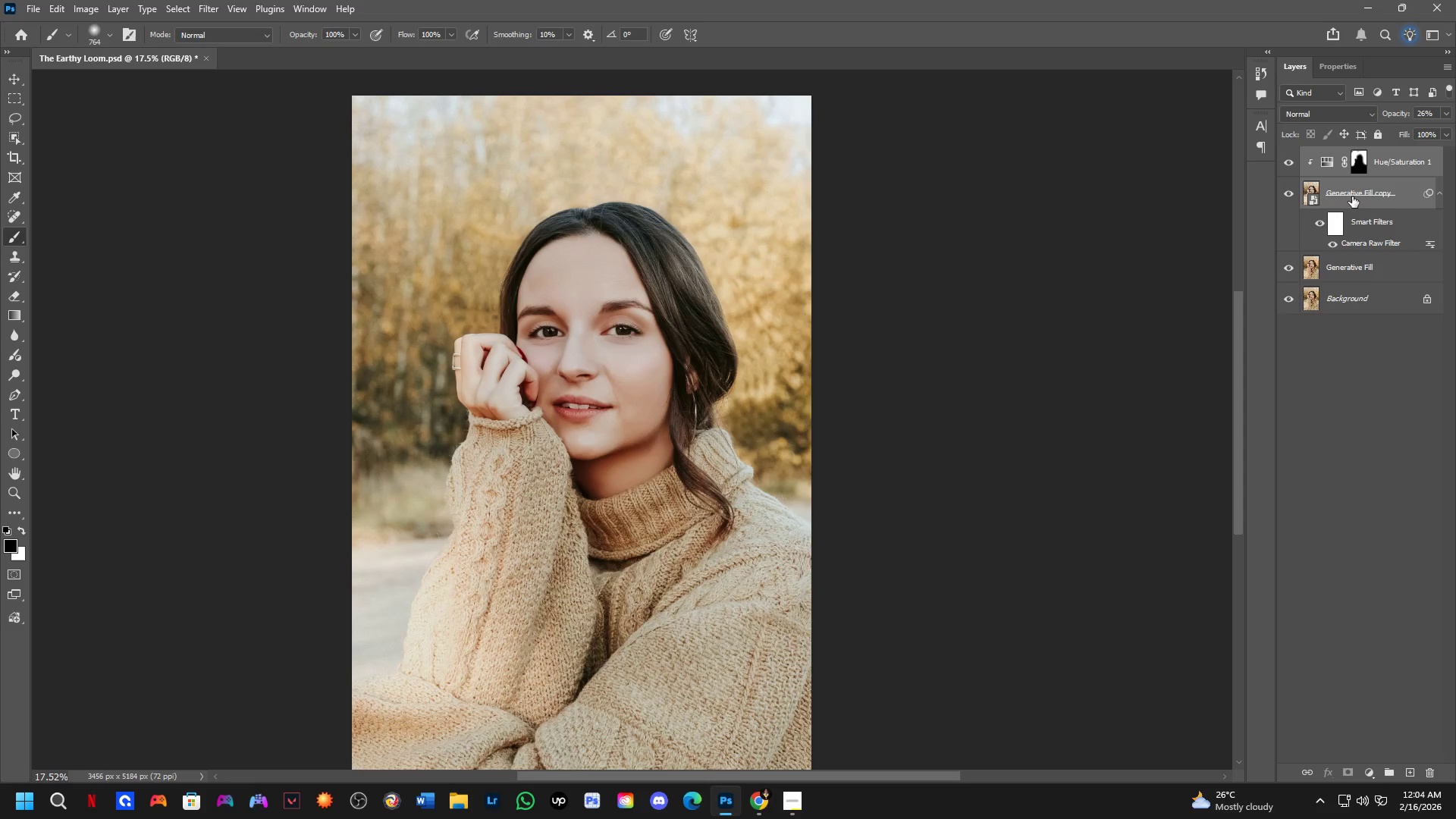 
hold_key(key=ControlLeft, duration=0.48)
 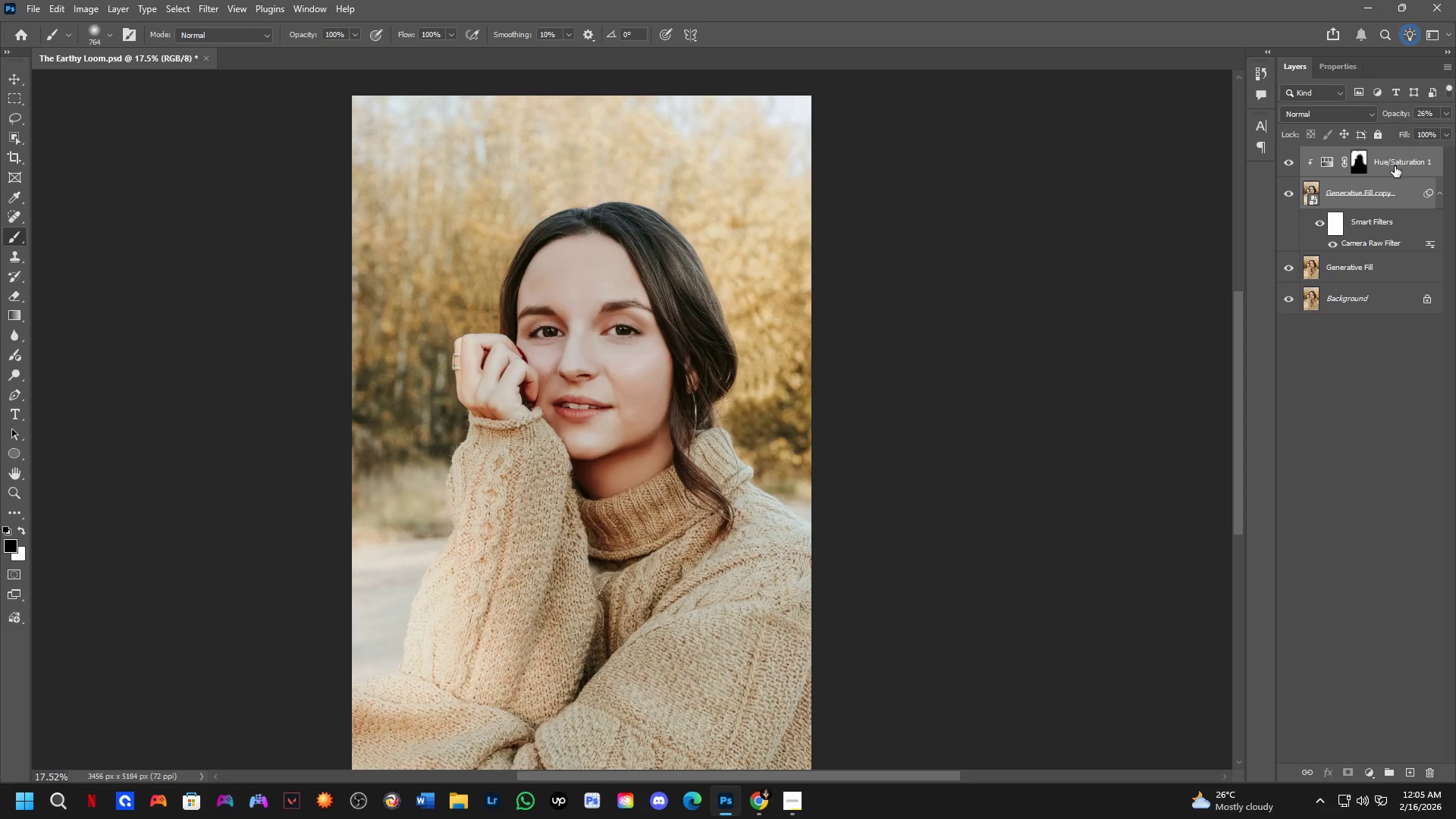 
left_click([1387, 200])
 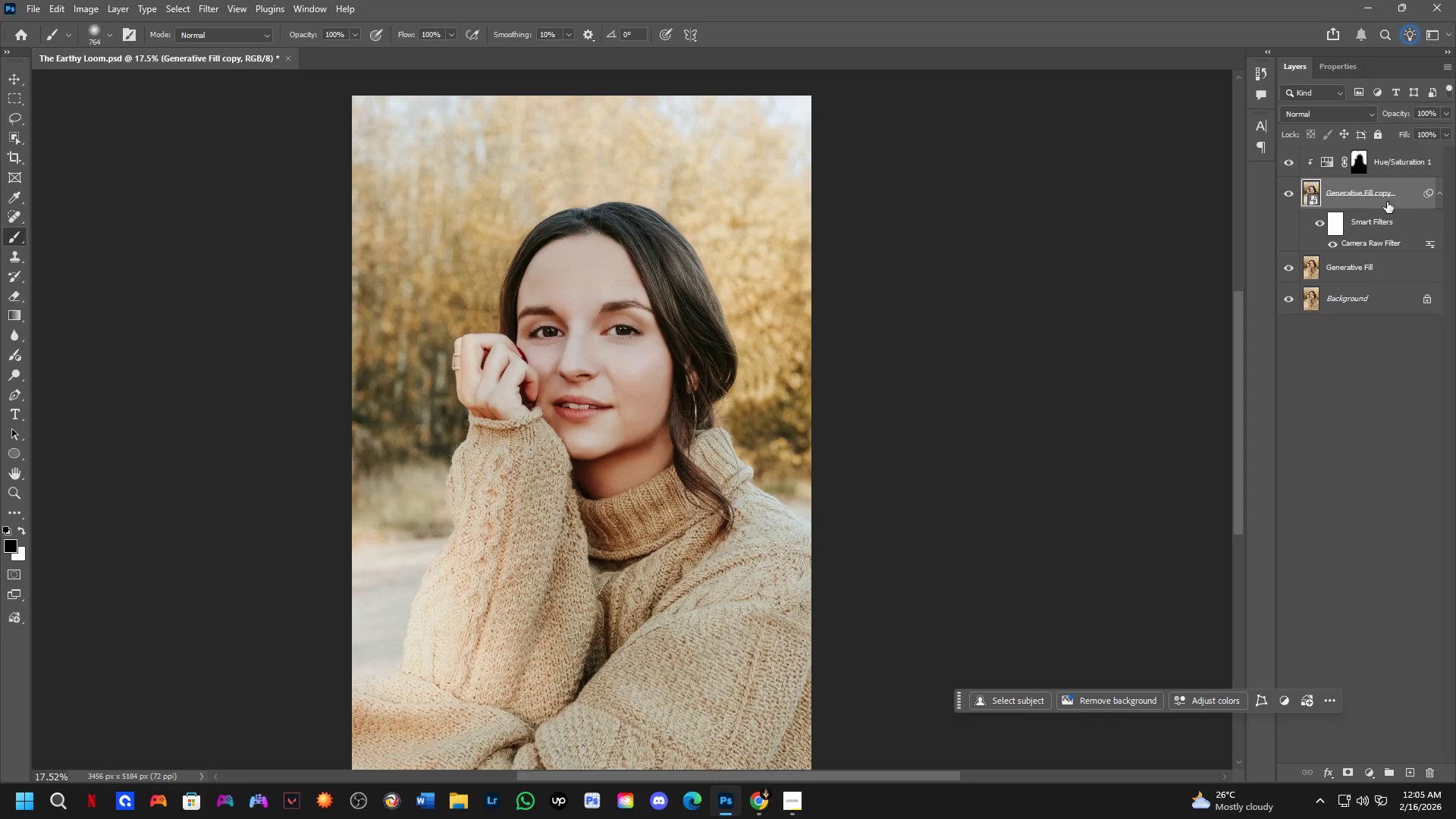 
key(Control+Shift+A)
 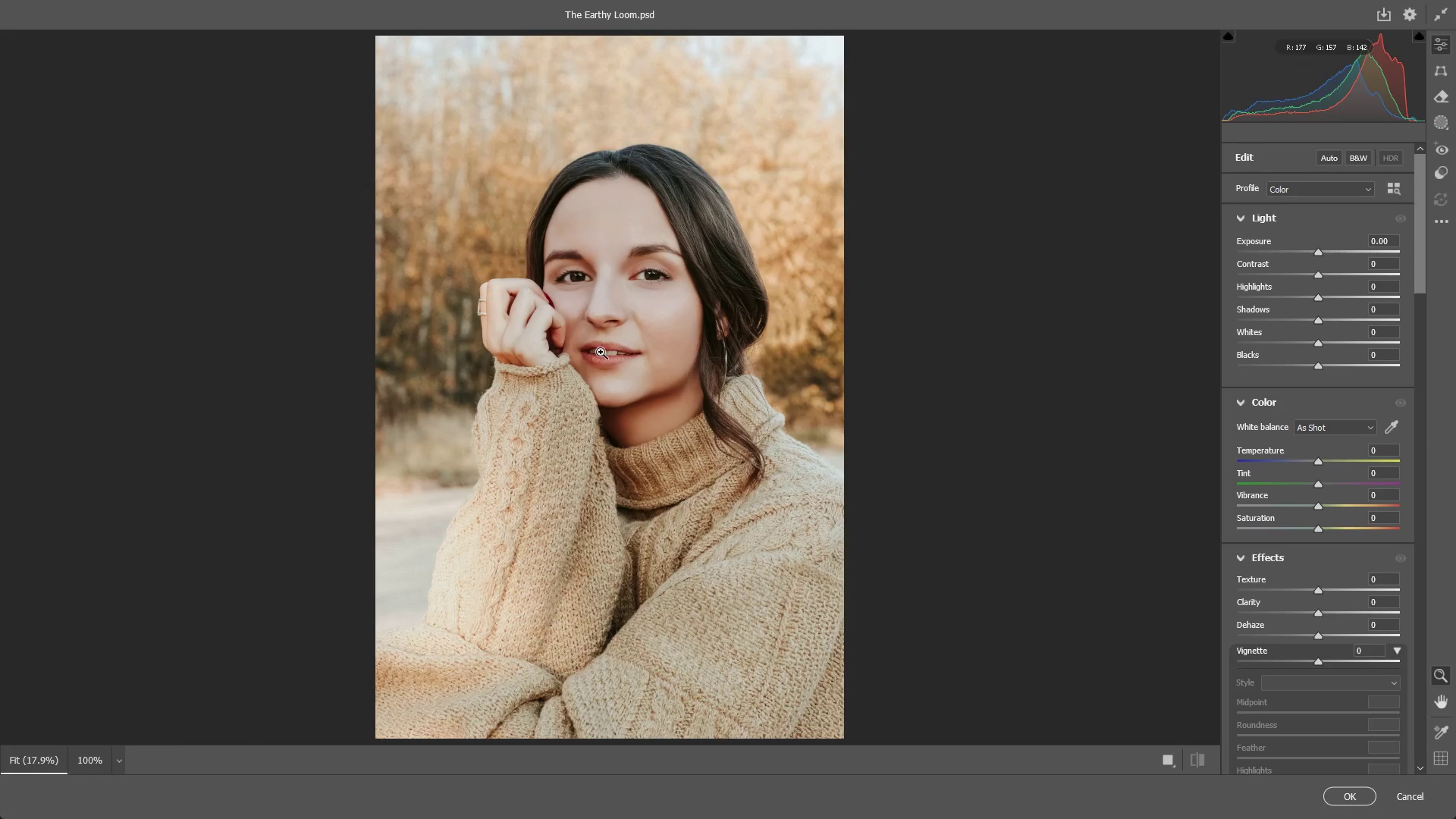 
left_click_drag(start_coordinate=[629, 290], to_coordinate=[686, 290])
 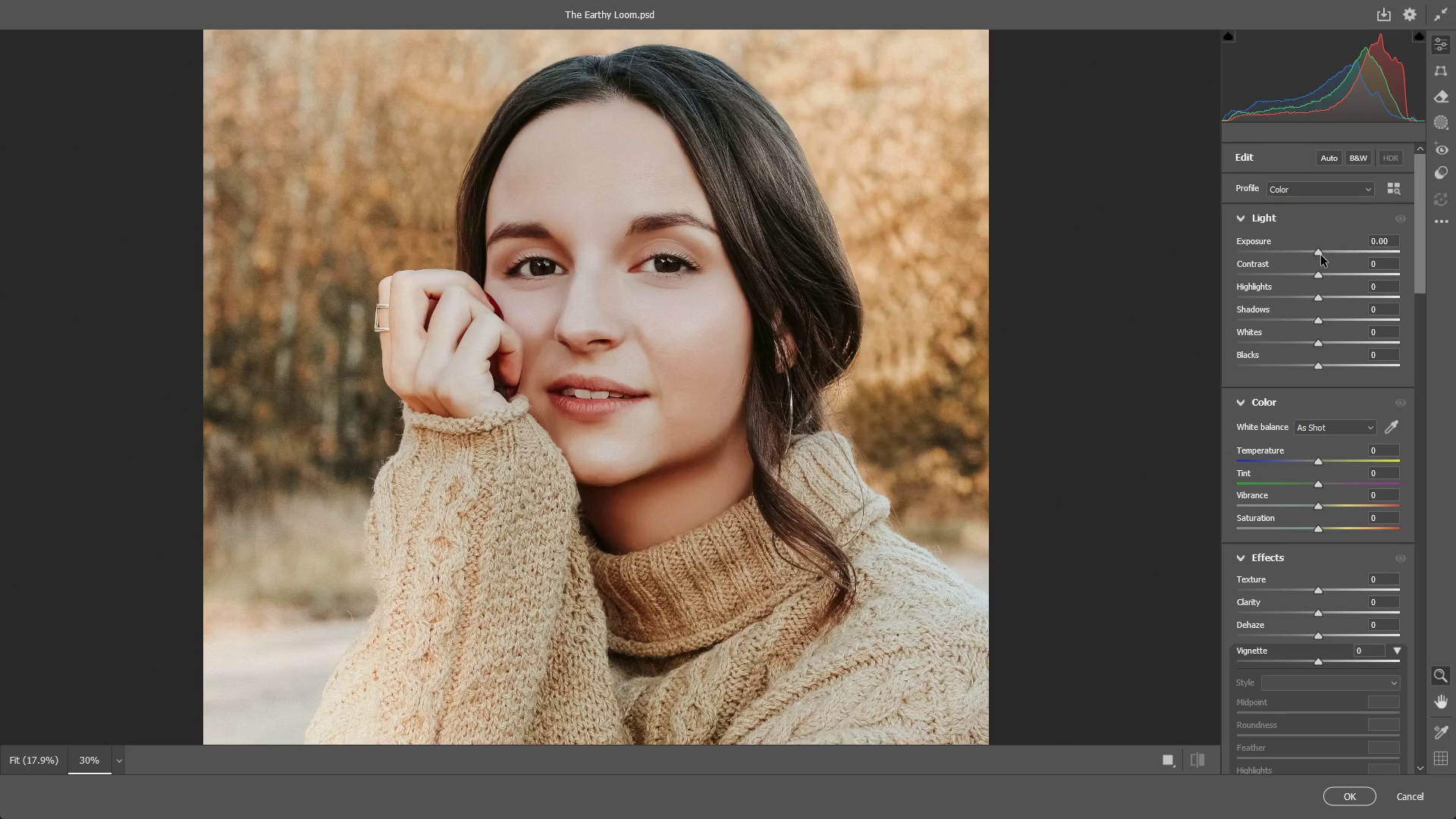 
wait(5.3)
 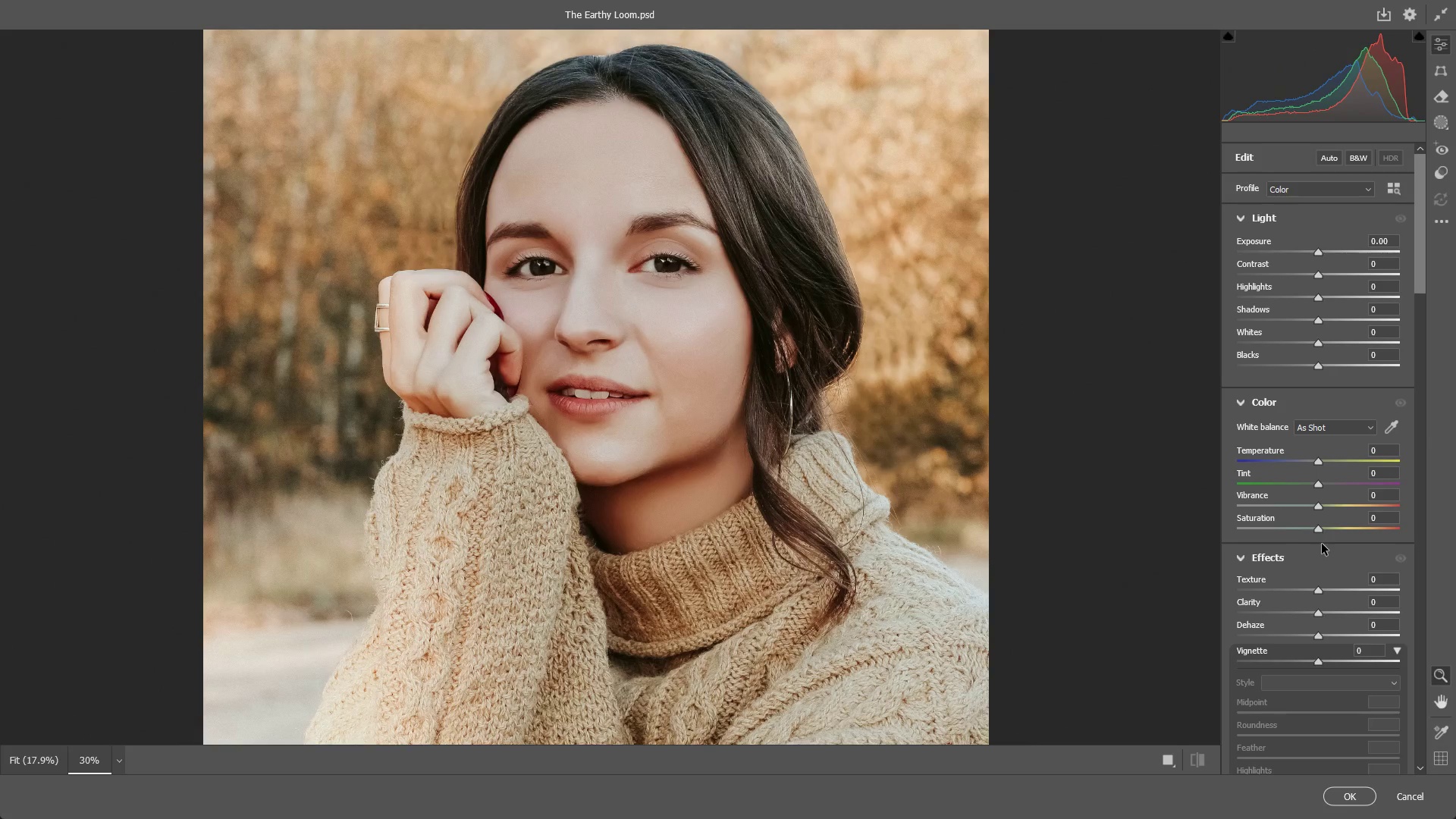 
left_click([1320, 253])
 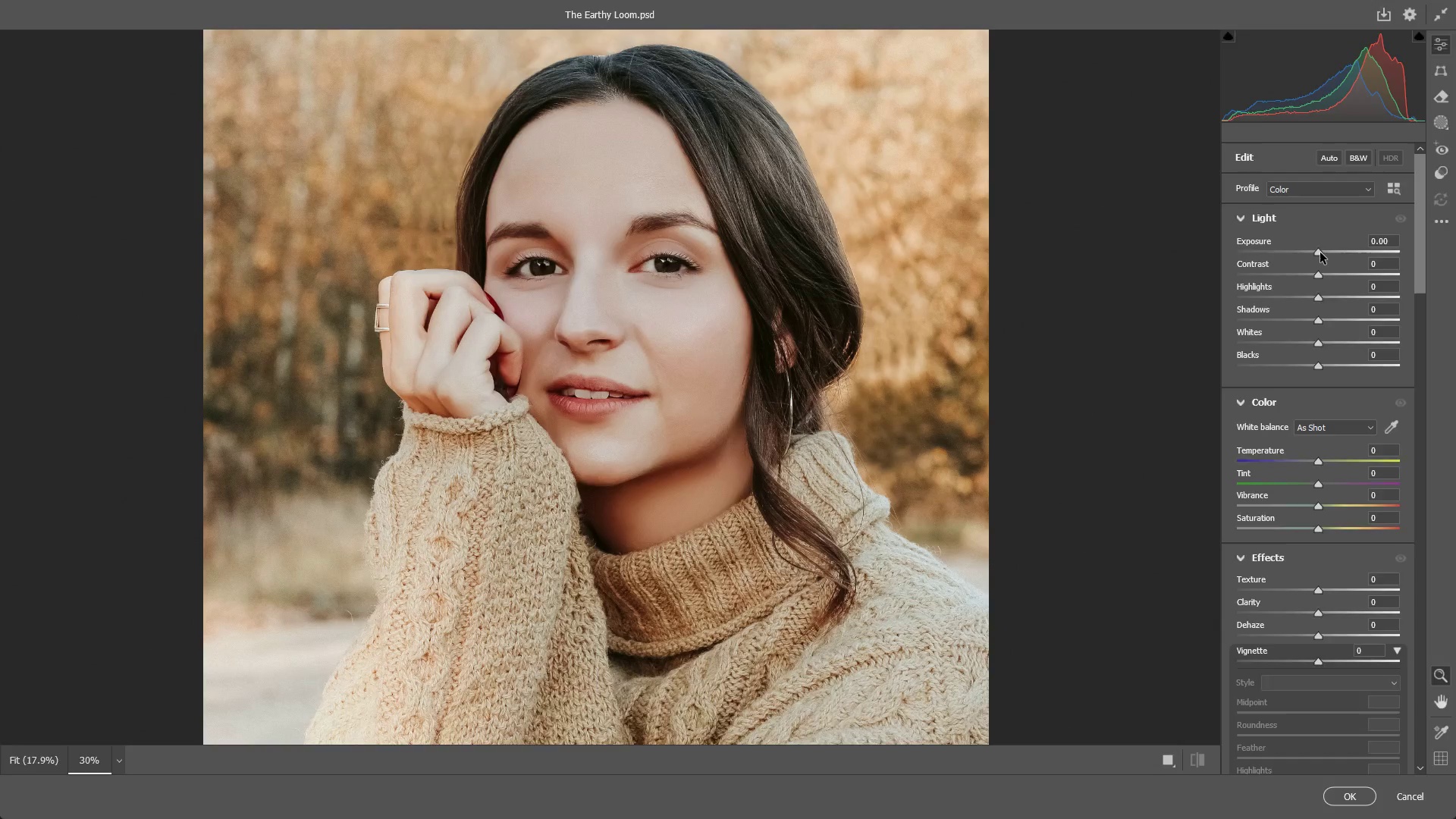 
key(Escape)
 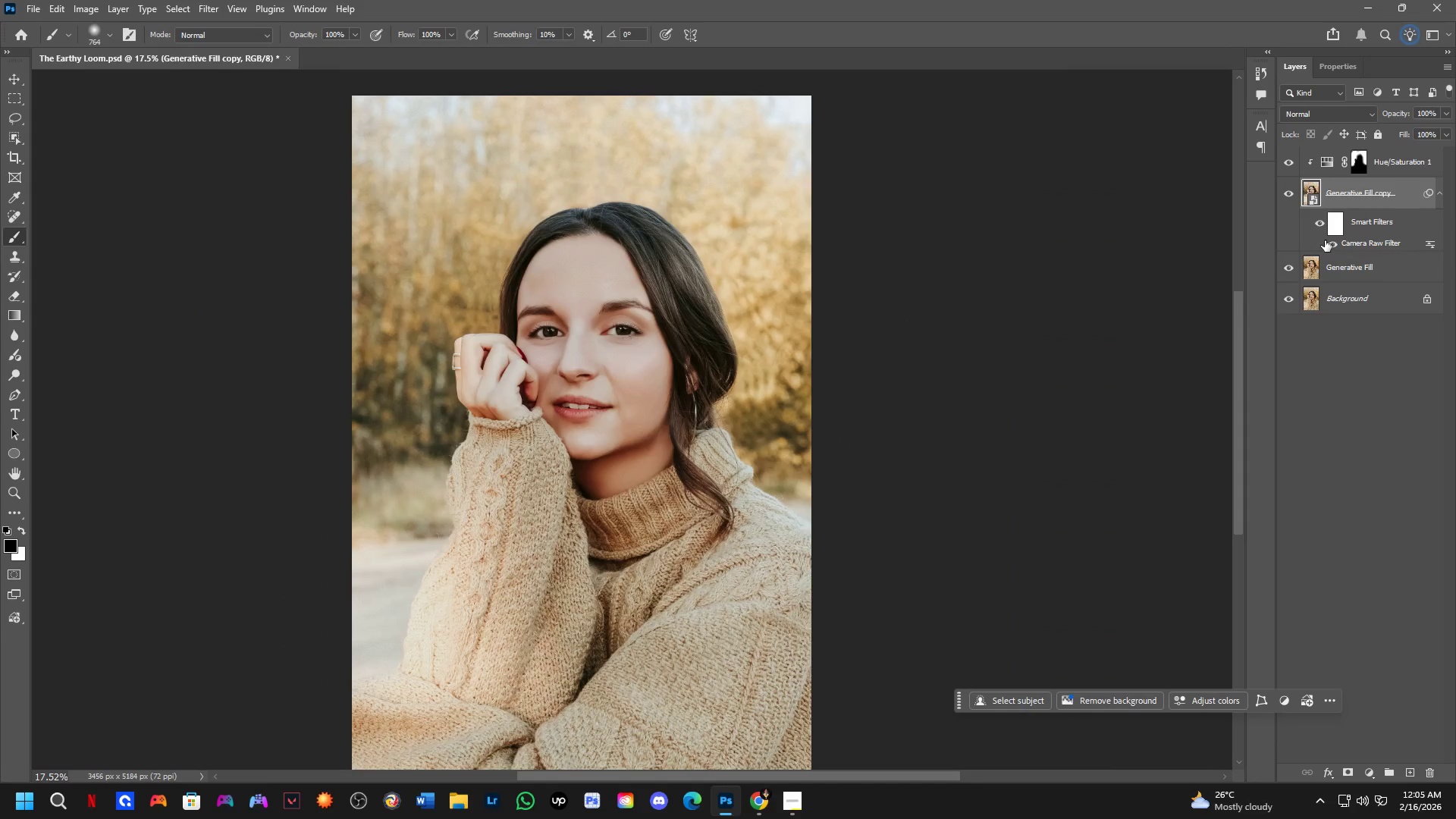 
key(Backquote)
 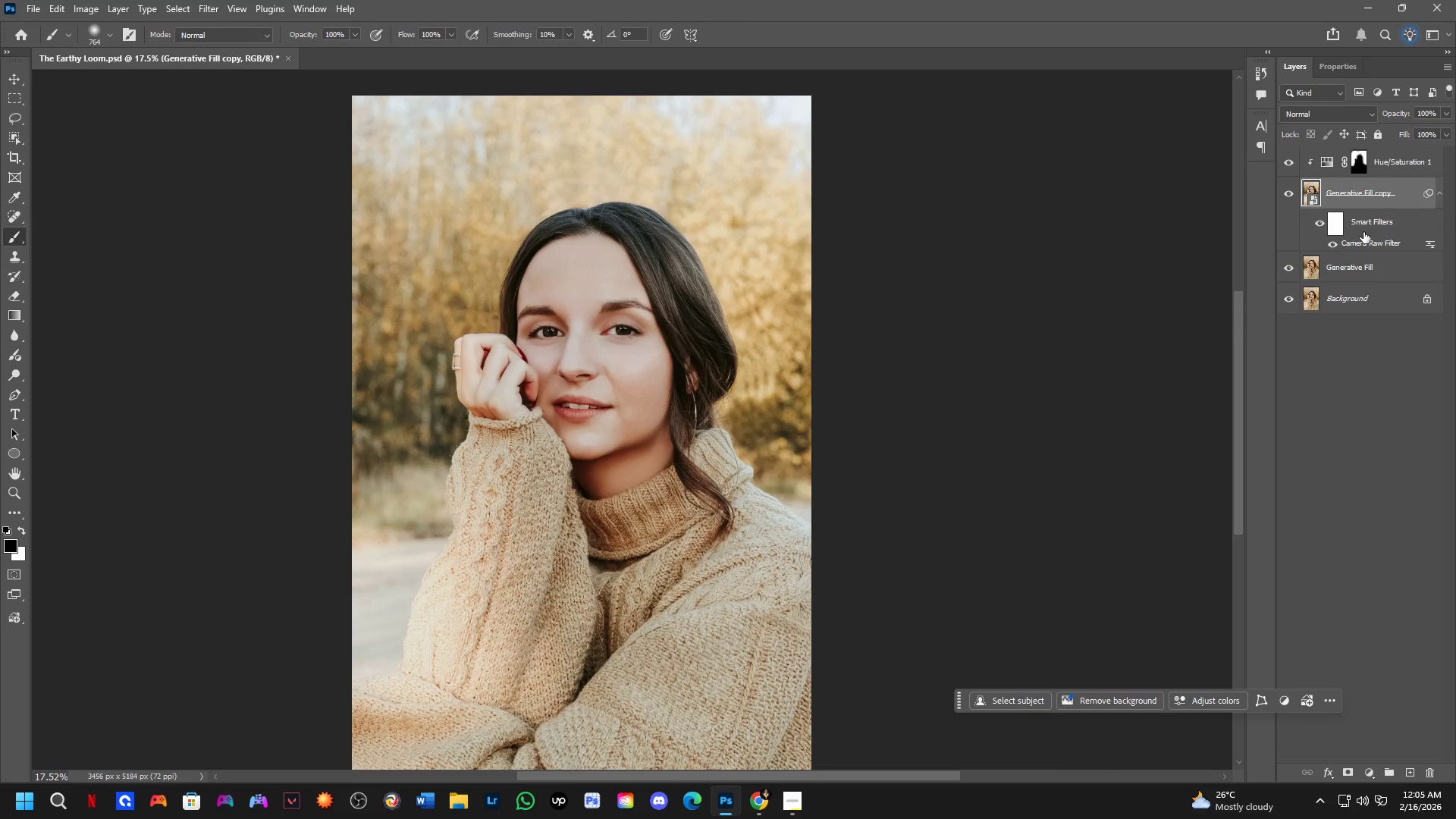 
double_click([1370, 242])
 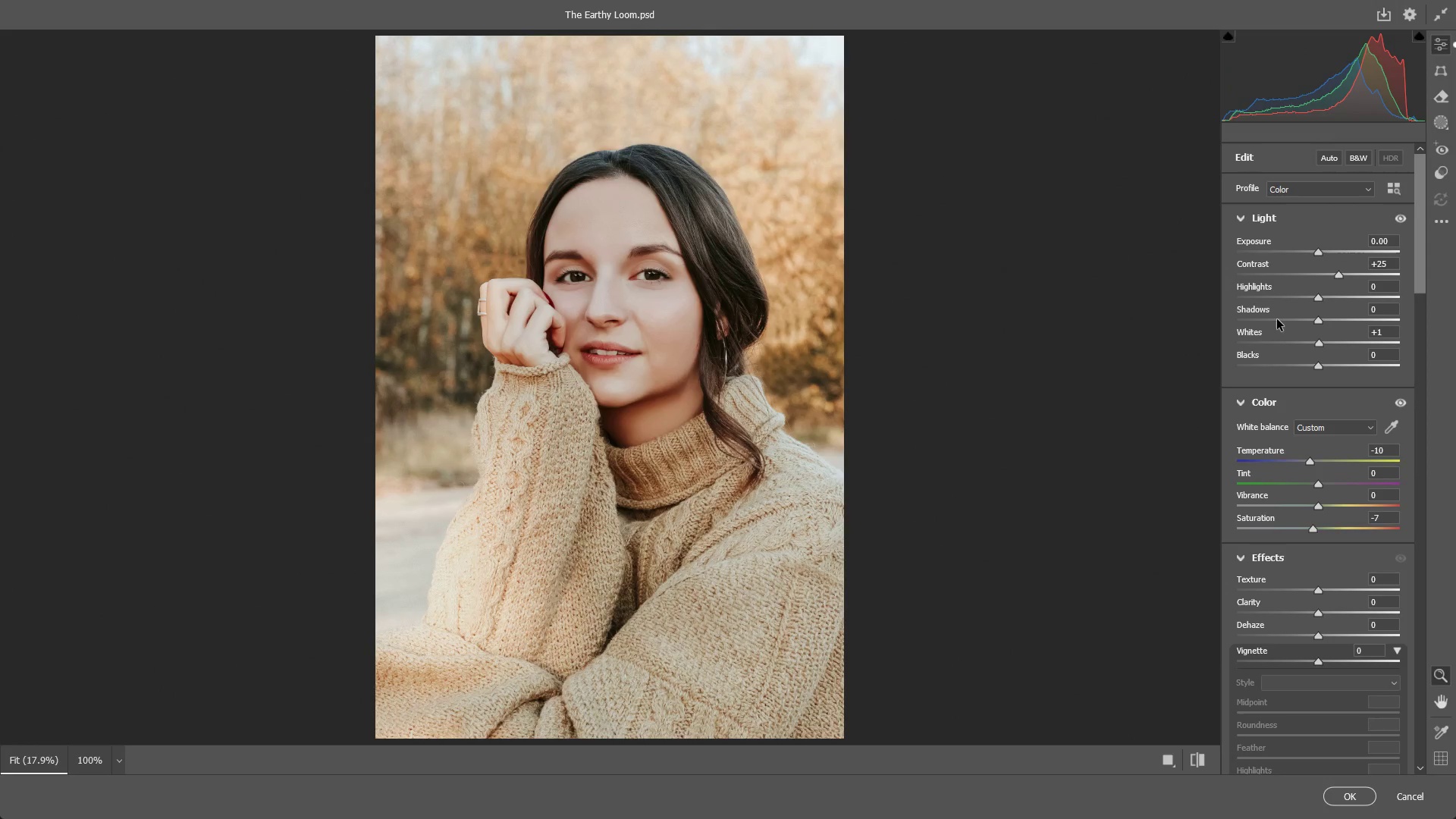 
scroll: coordinate [1328, 510], scroll_direction: down, amount: 4.0
 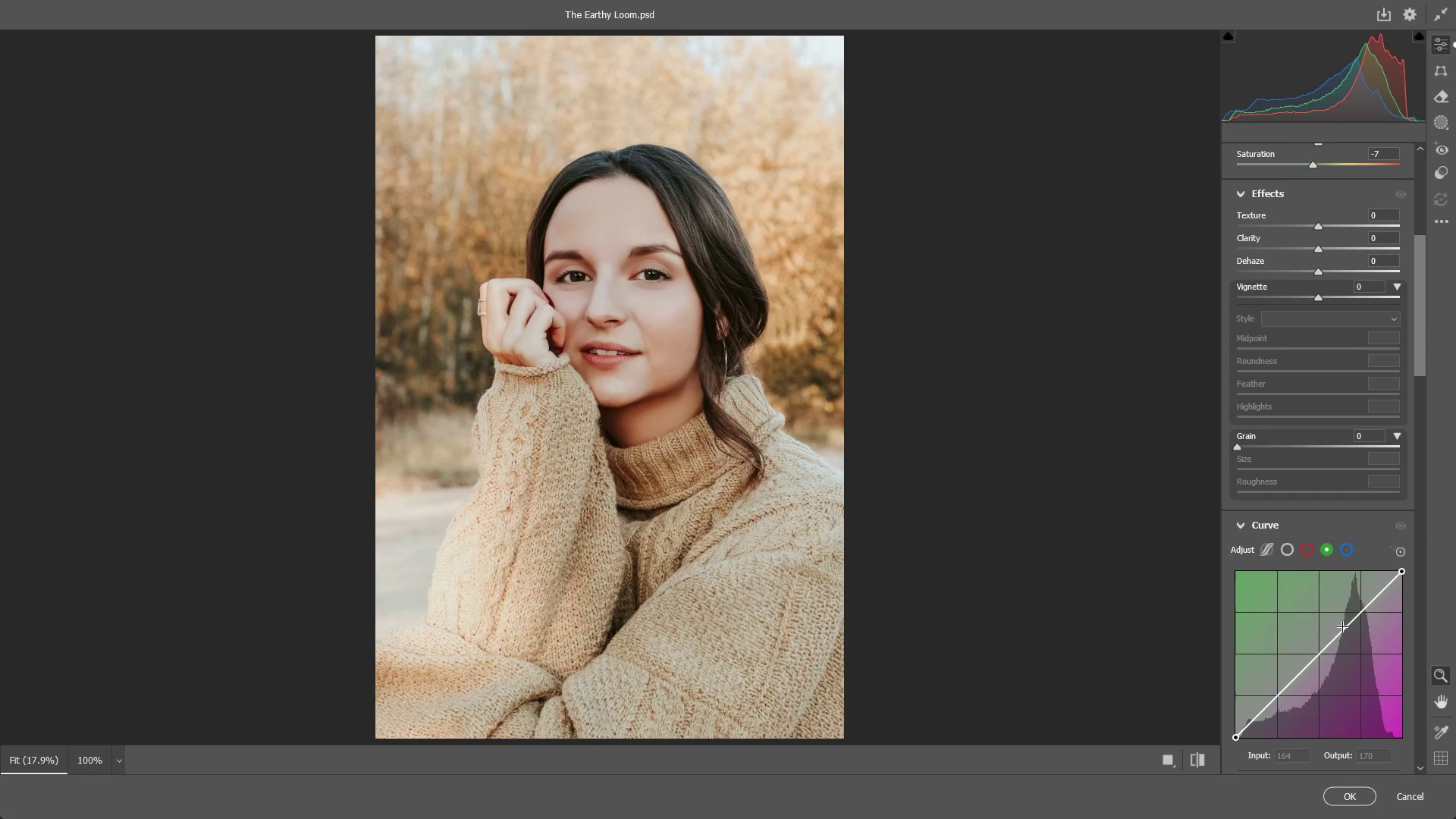 
left_click_drag(start_coordinate=[1346, 633], to_coordinate=[1346, 625])
 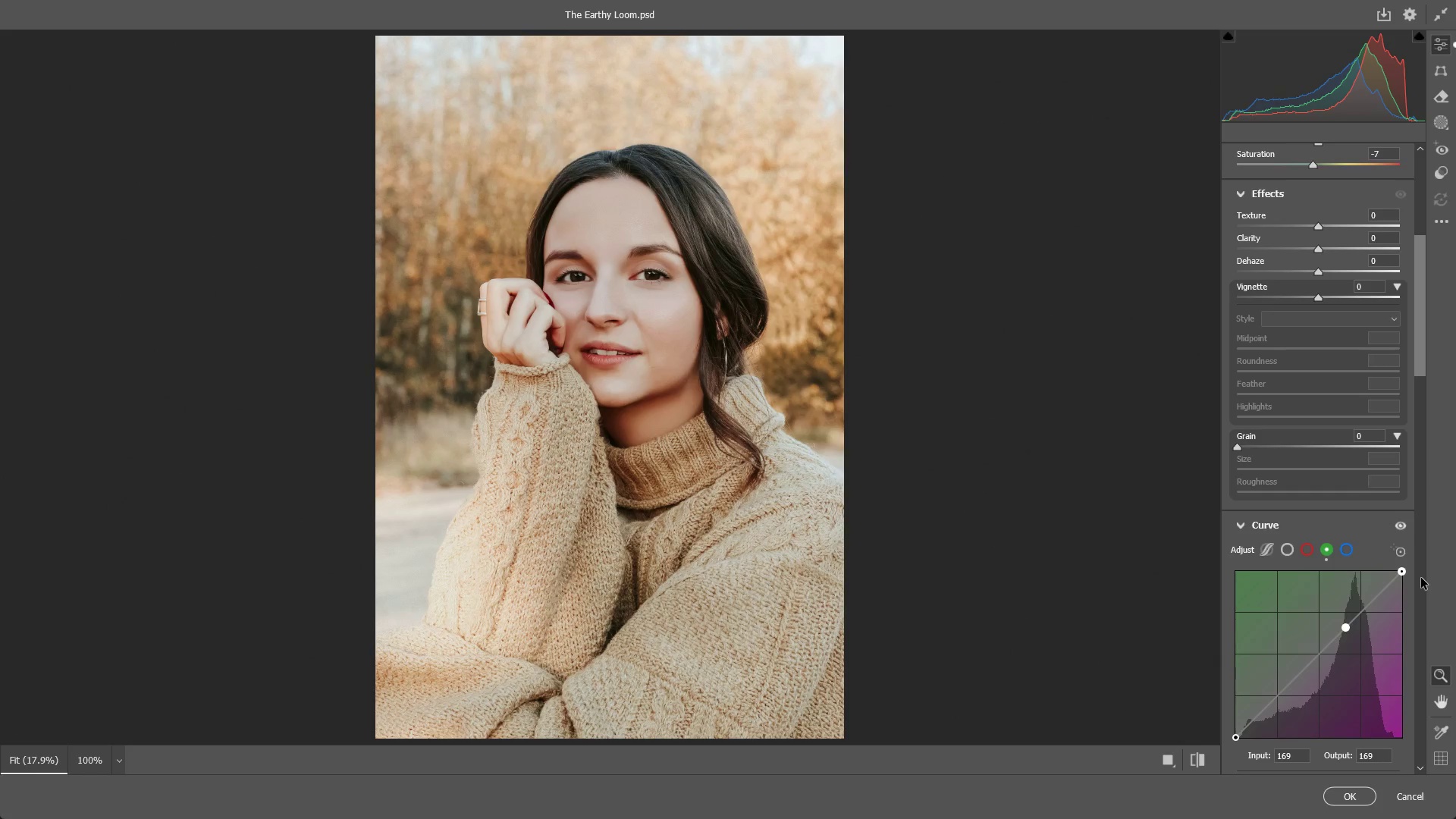 
key(Control+ControlLeft)
 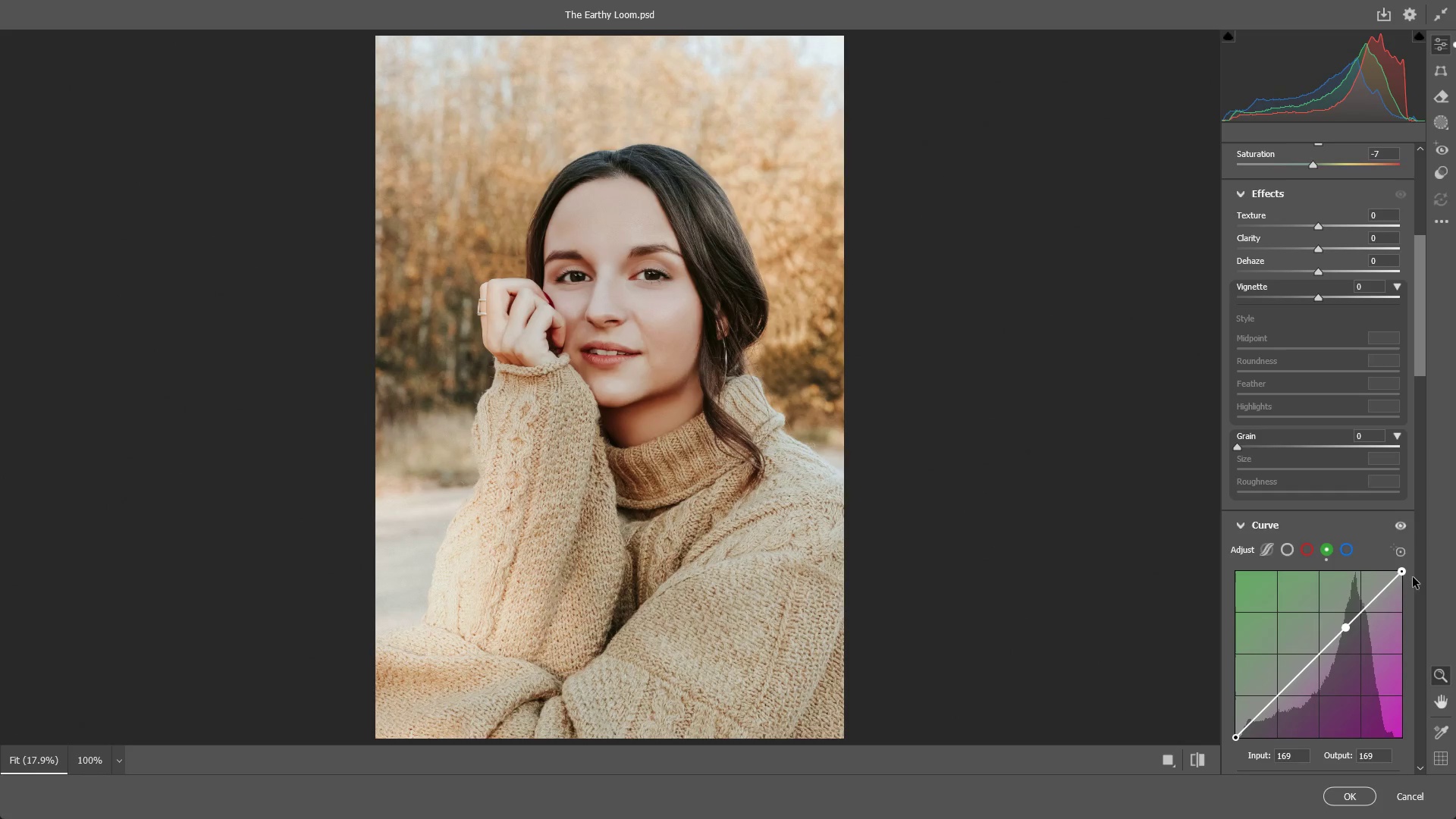 
key(Control+Z)
 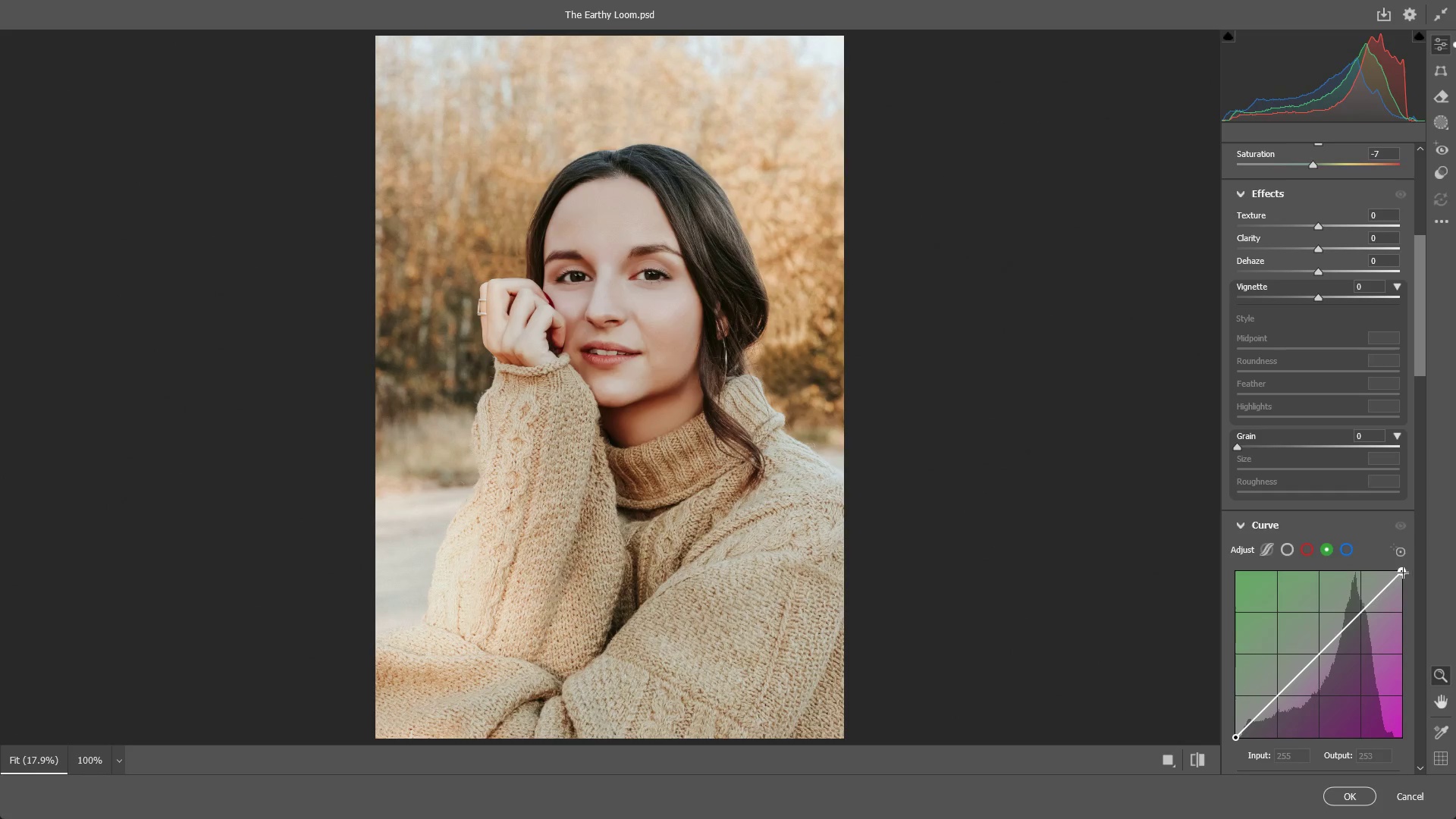 
left_click_drag(start_coordinate=[1404, 572], to_coordinate=[1388, 563])
 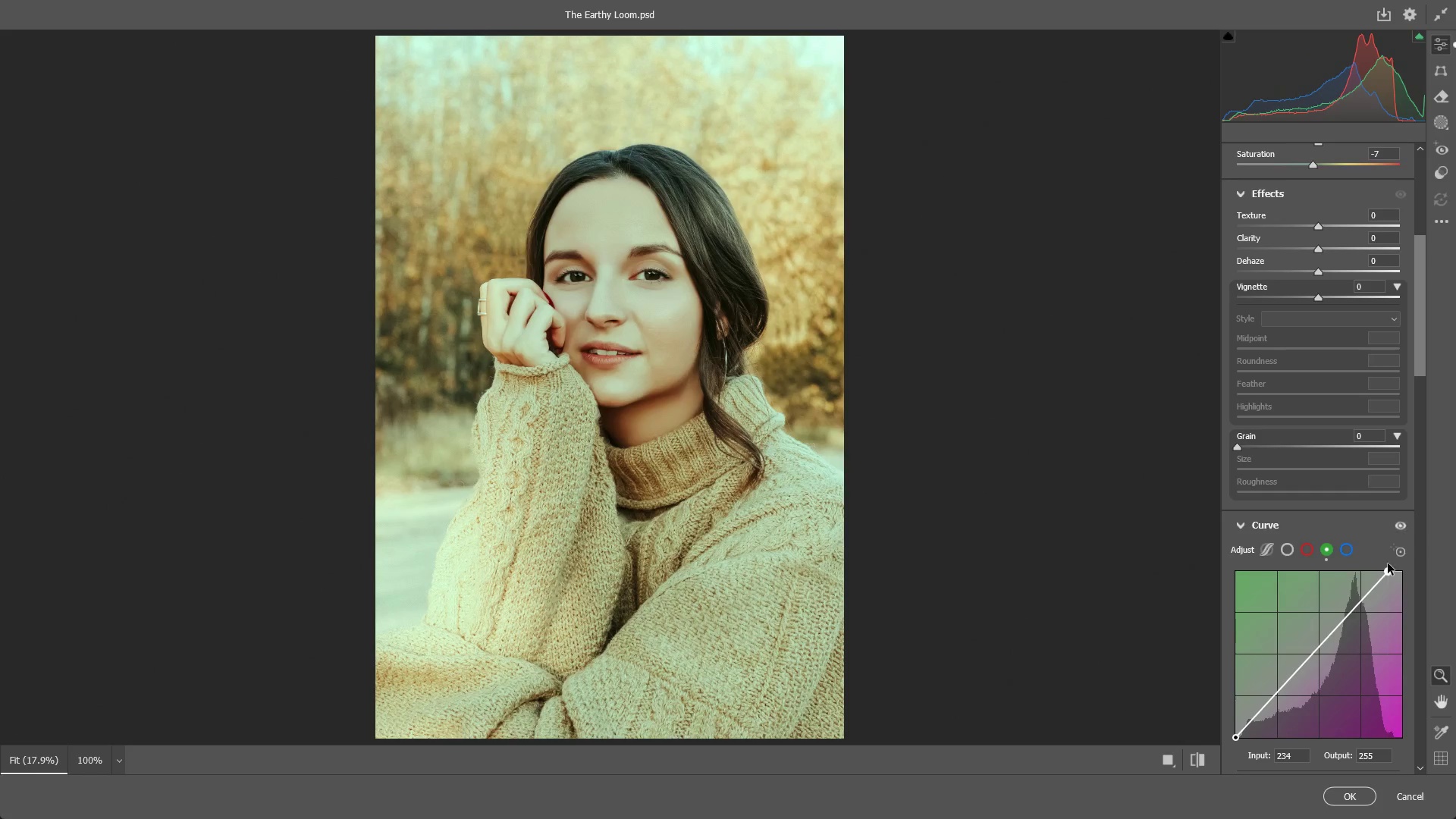 
key(Control+ControlLeft)
 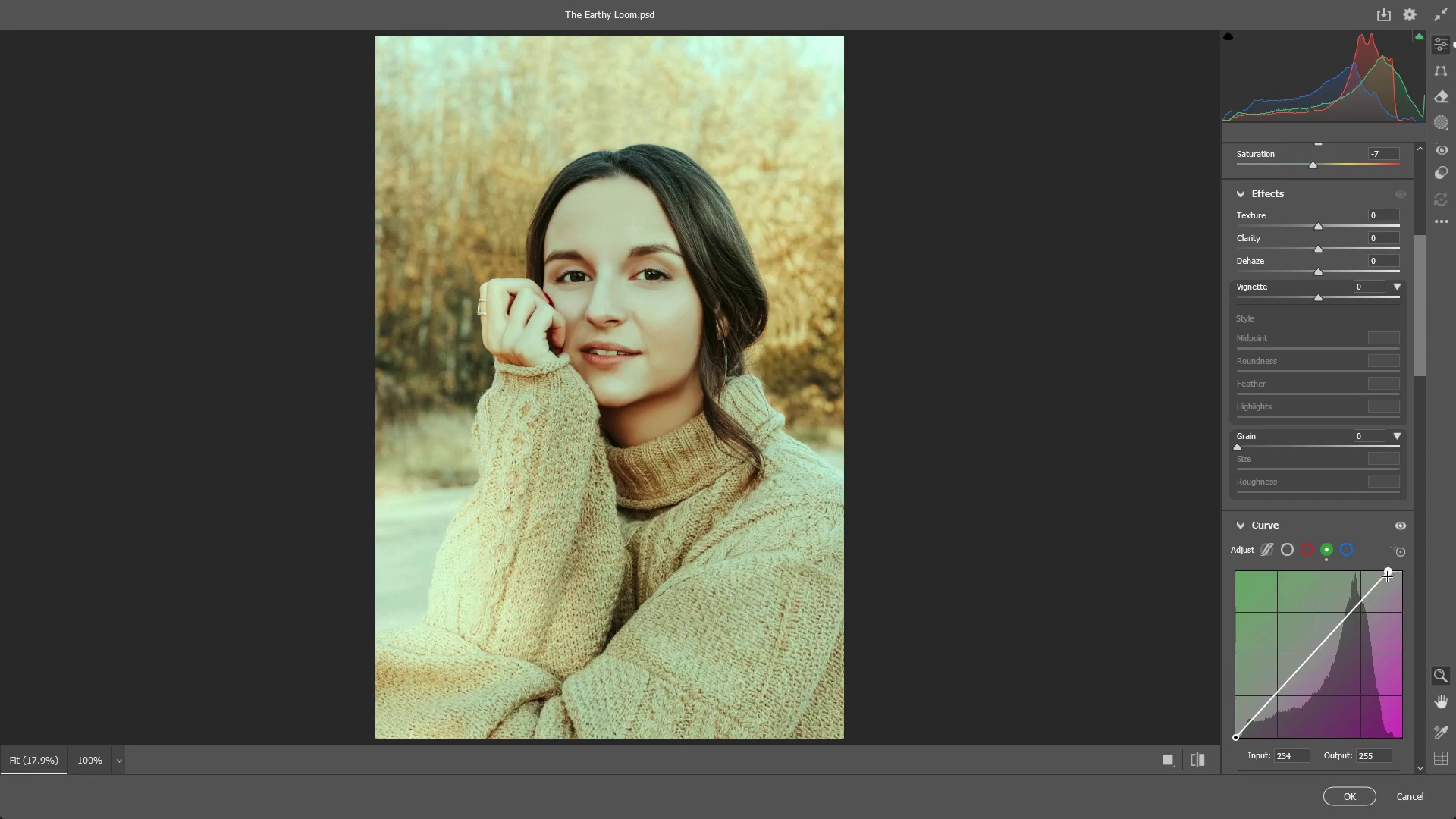 
key(Control+Z)
 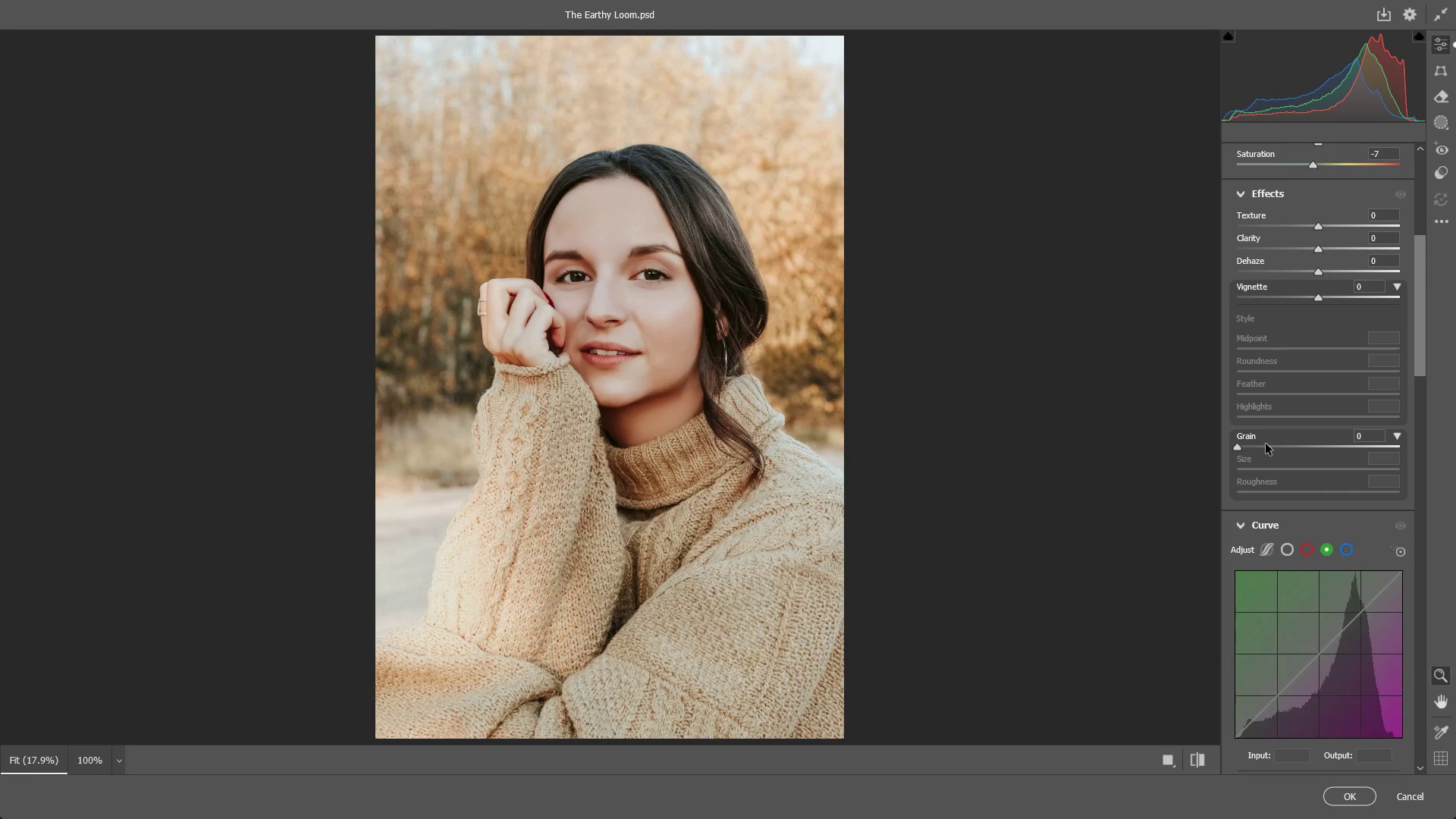 
scroll: coordinate [1265, 443], scroll_direction: down, amount: 5.0
 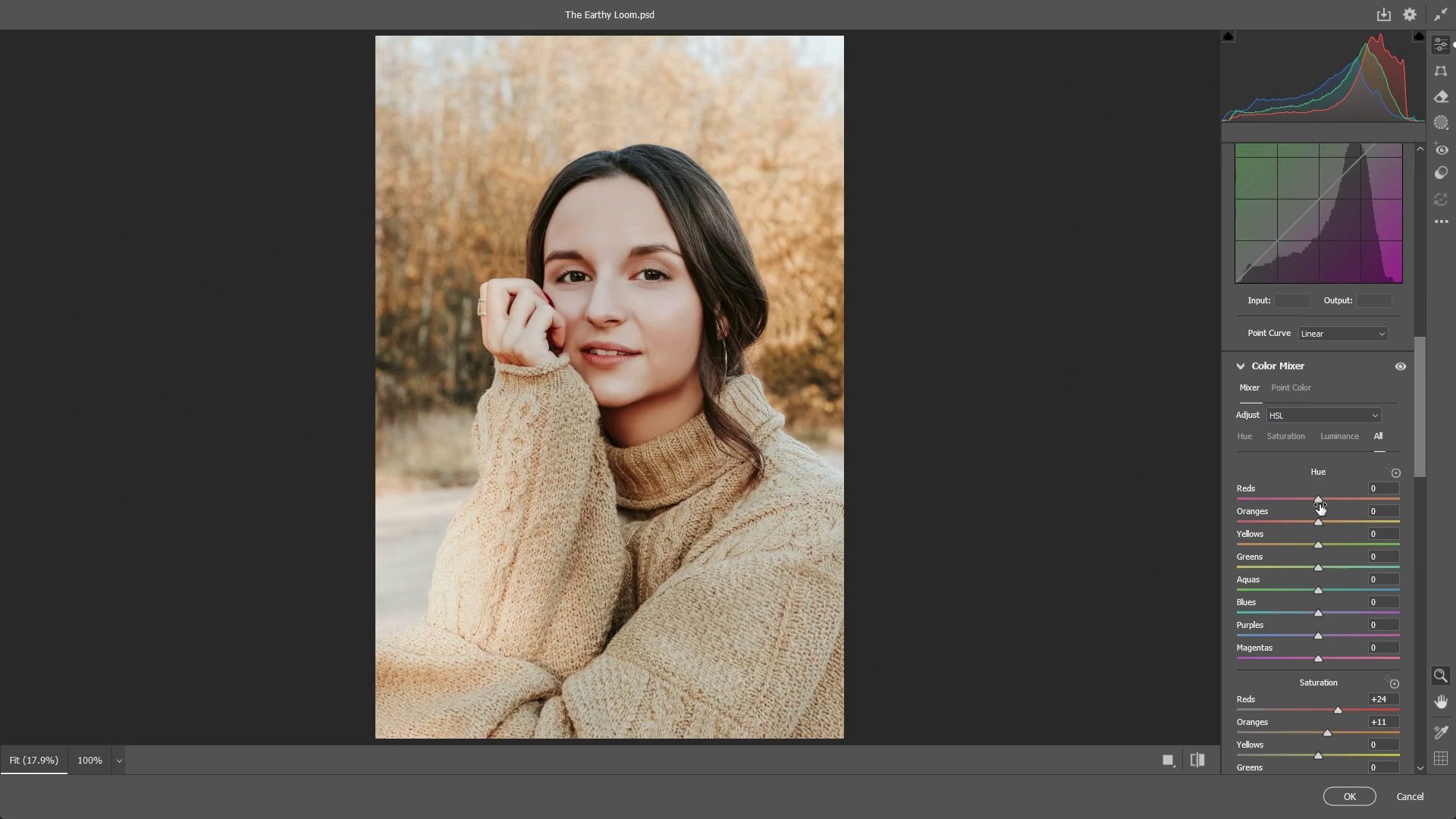 
left_click_drag(start_coordinate=[1317, 499], to_coordinate=[1301, 507])
 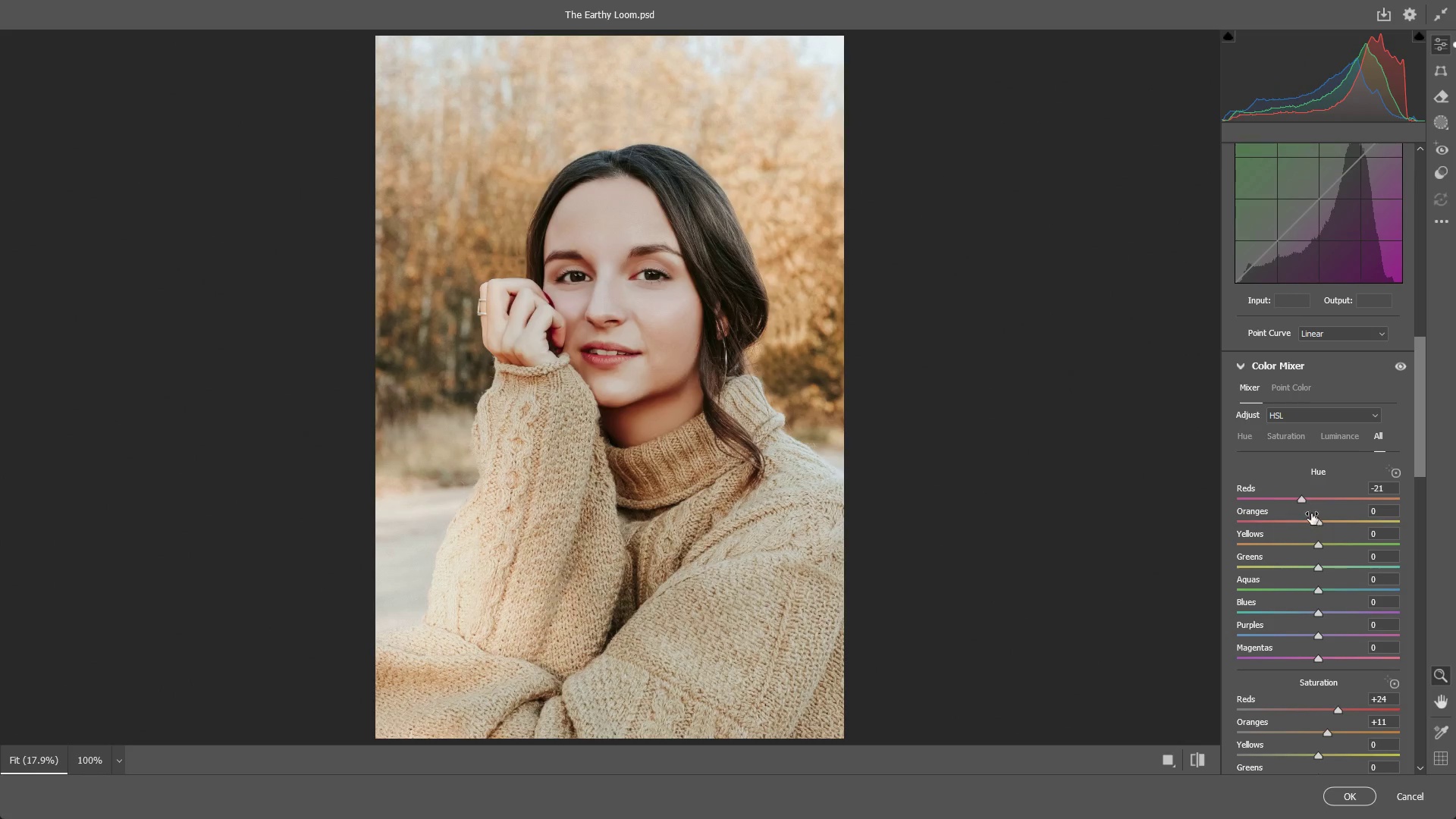 
key(Control+ControlLeft)
 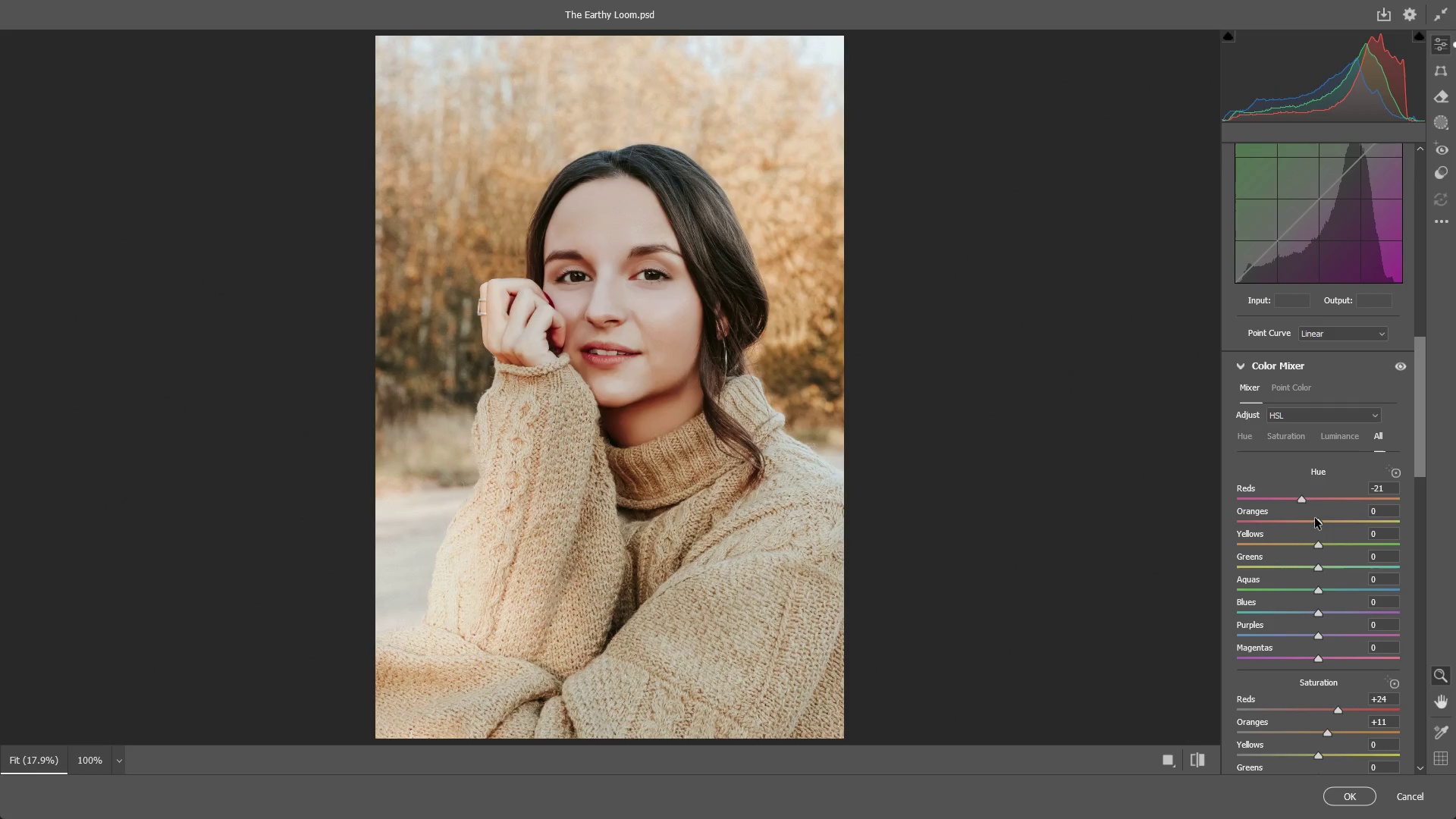 
key(Control+Z)
 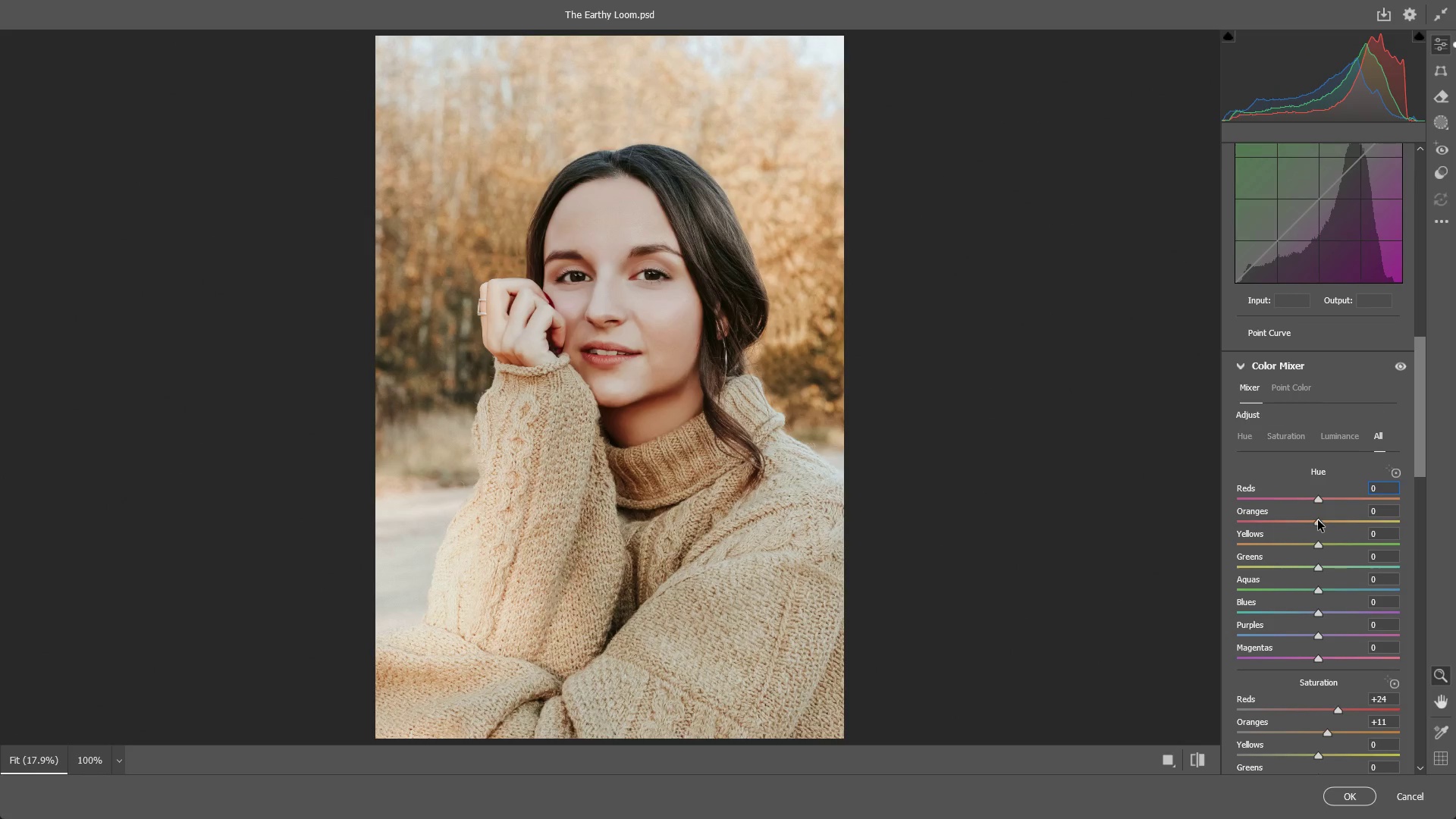 
left_click_drag(start_coordinate=[1323, 521], to_coordinate=[1360, 529])
 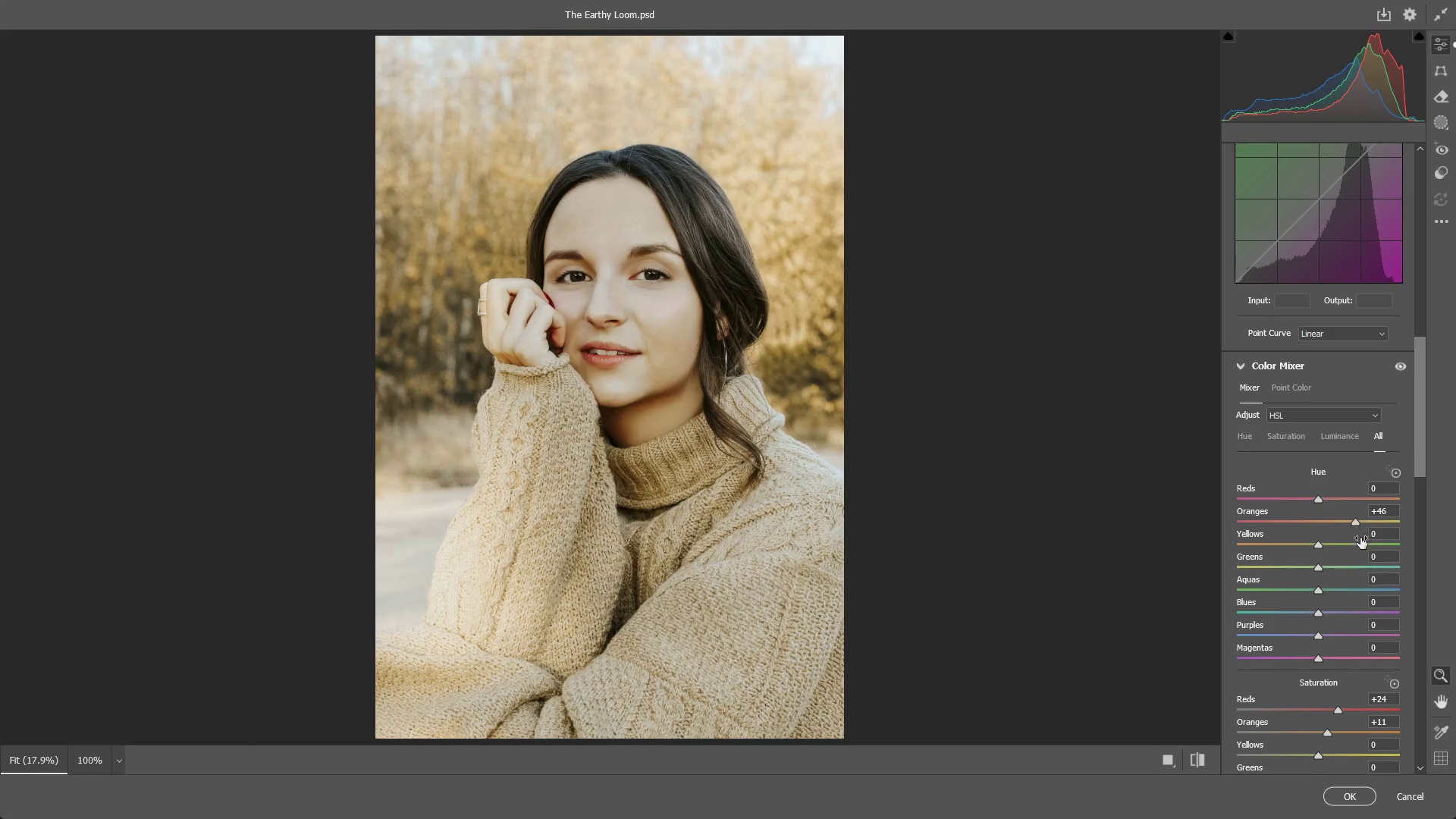 
hold_key(key=ControlLeft, duration=0.97)
 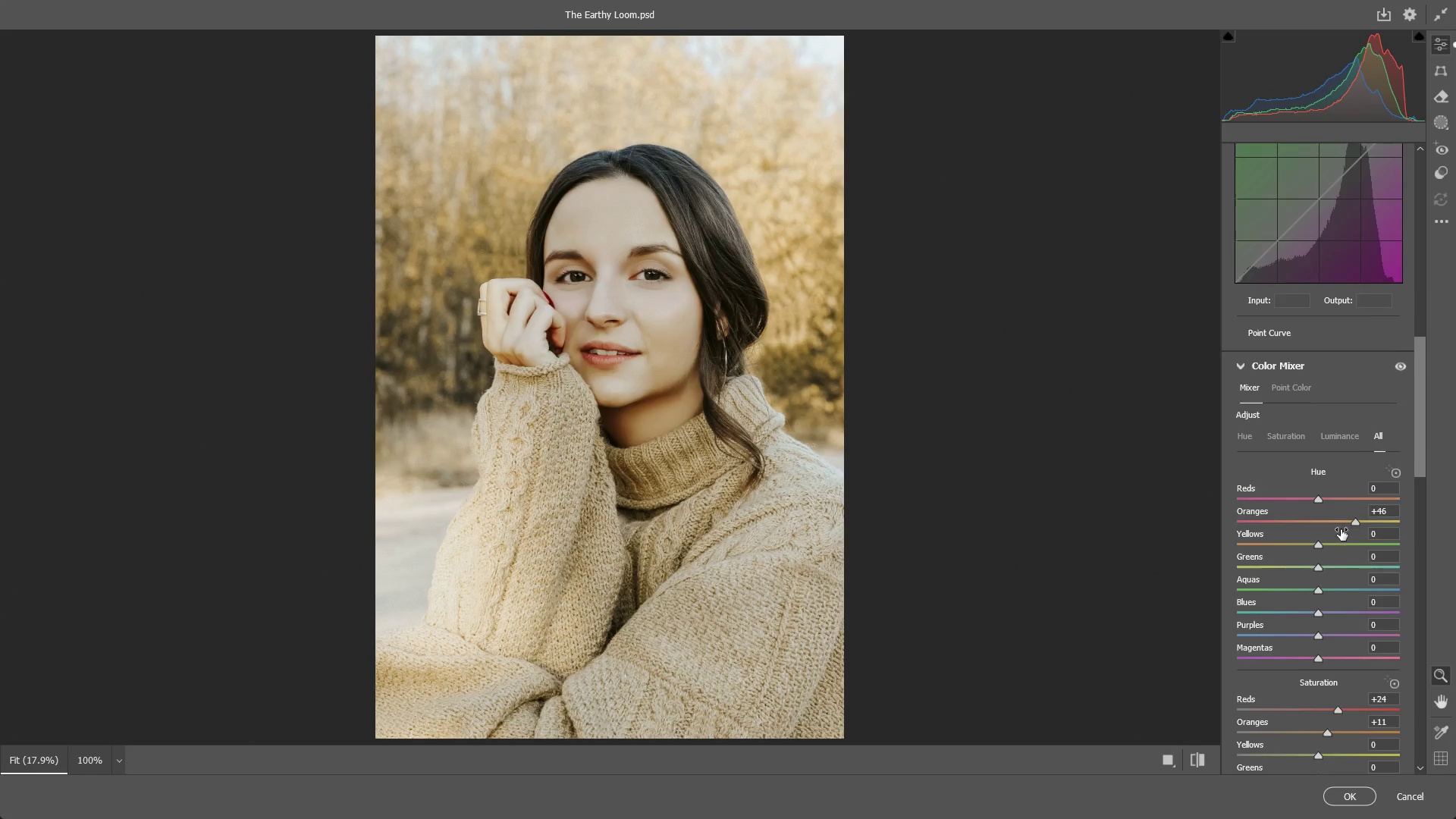 
scroll: coordinate [1326, 490], scroll_direction: up, amount: 11.0
 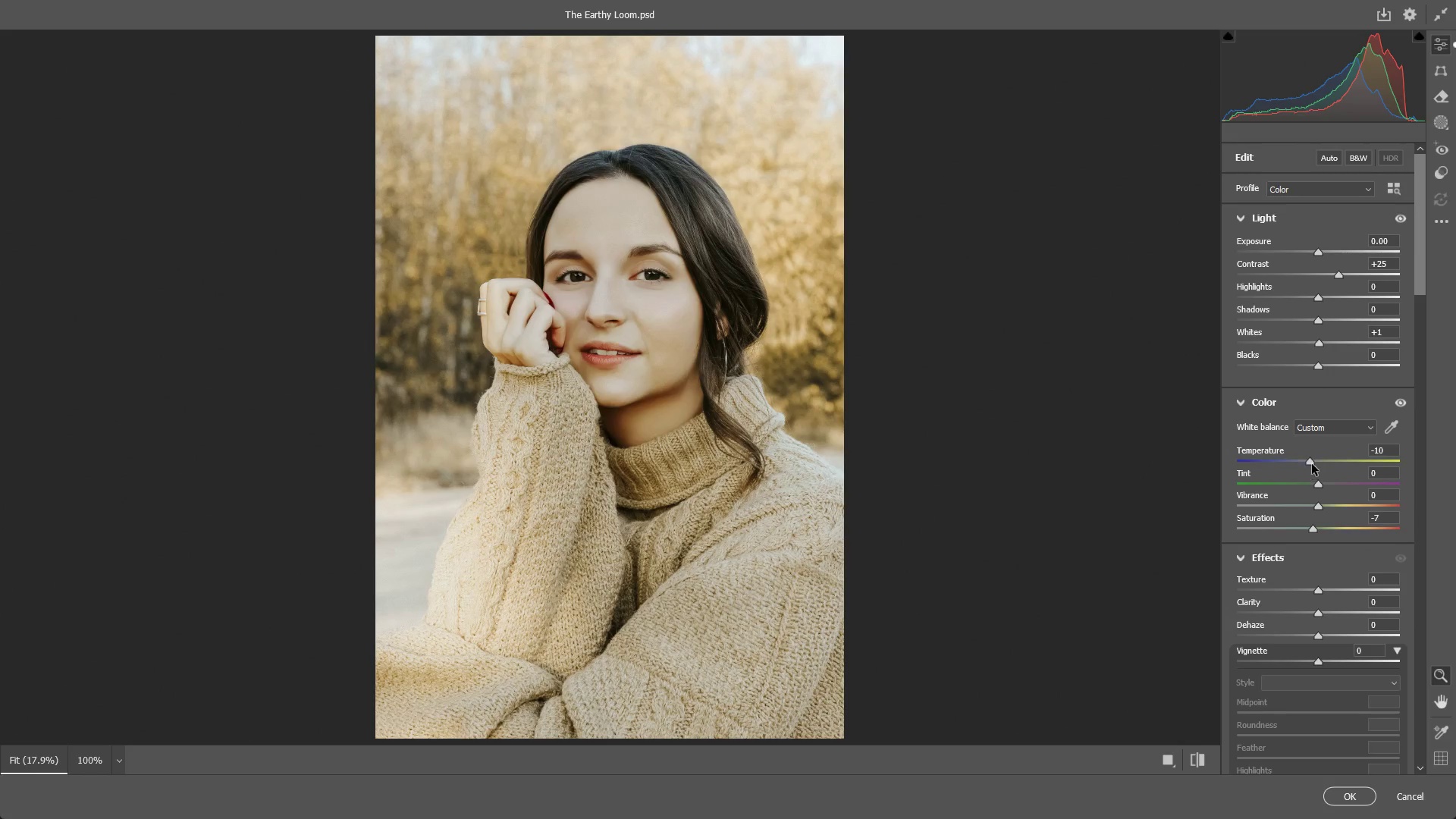 
left_click_drag(start_coordinate=[1311, 460], to_coordinate=[1301, 458])
 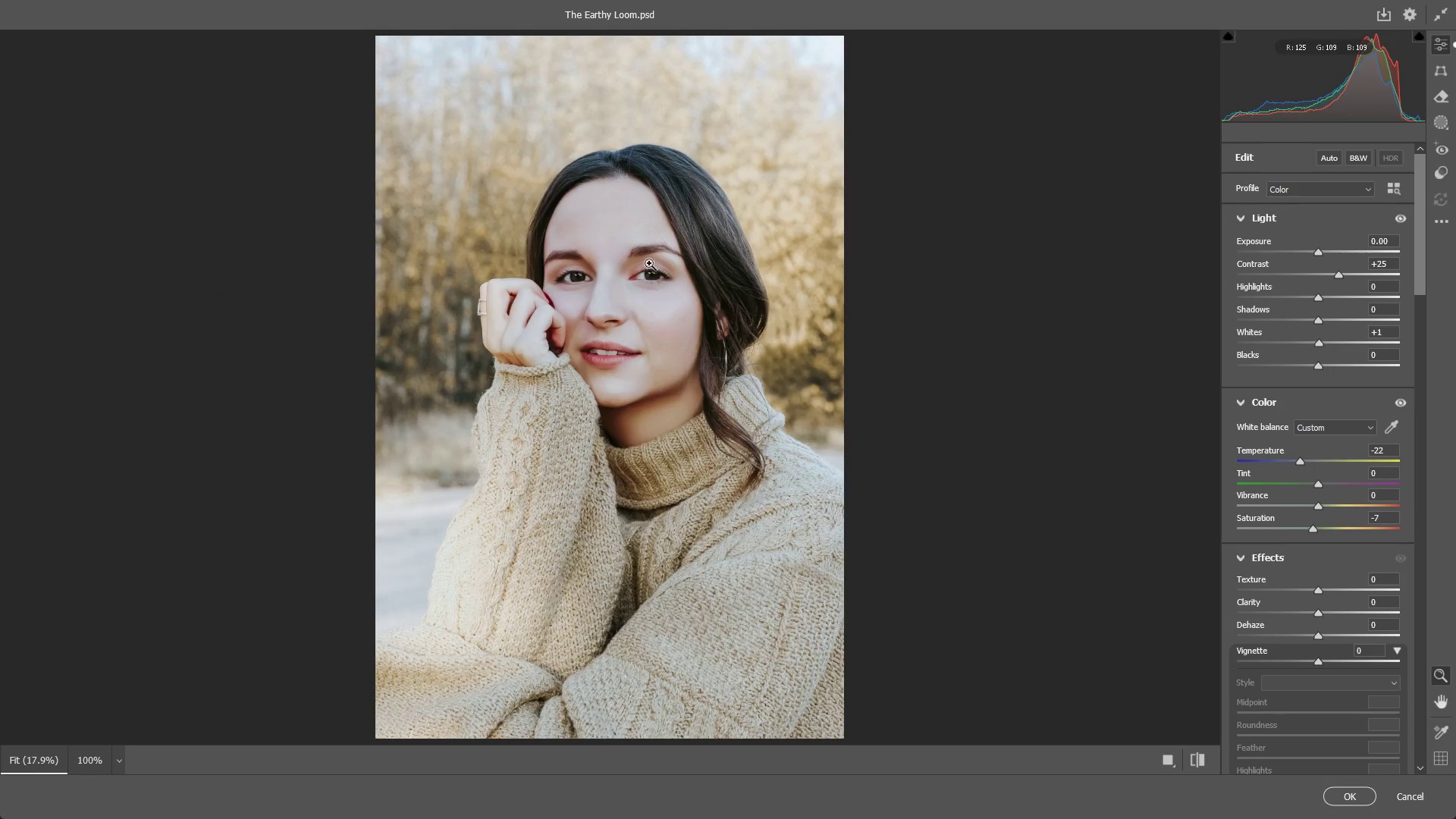 
left_click_drag(start_coordinate=[648, 259], to_coordinate=[709, 253])
 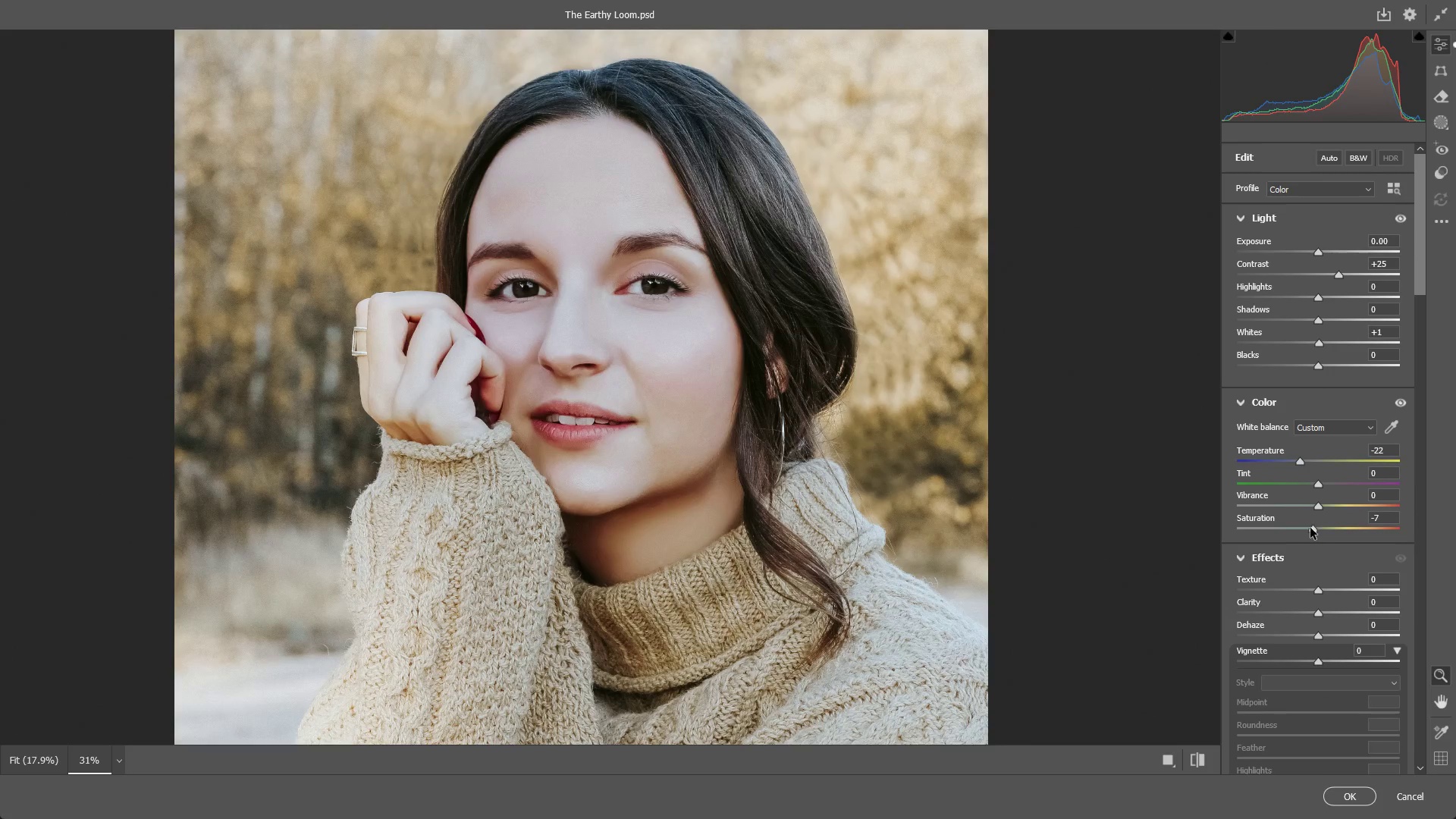 
left_click_drag(start_coordinate=[1315, 529], to_coordinate=[1333, 523])
 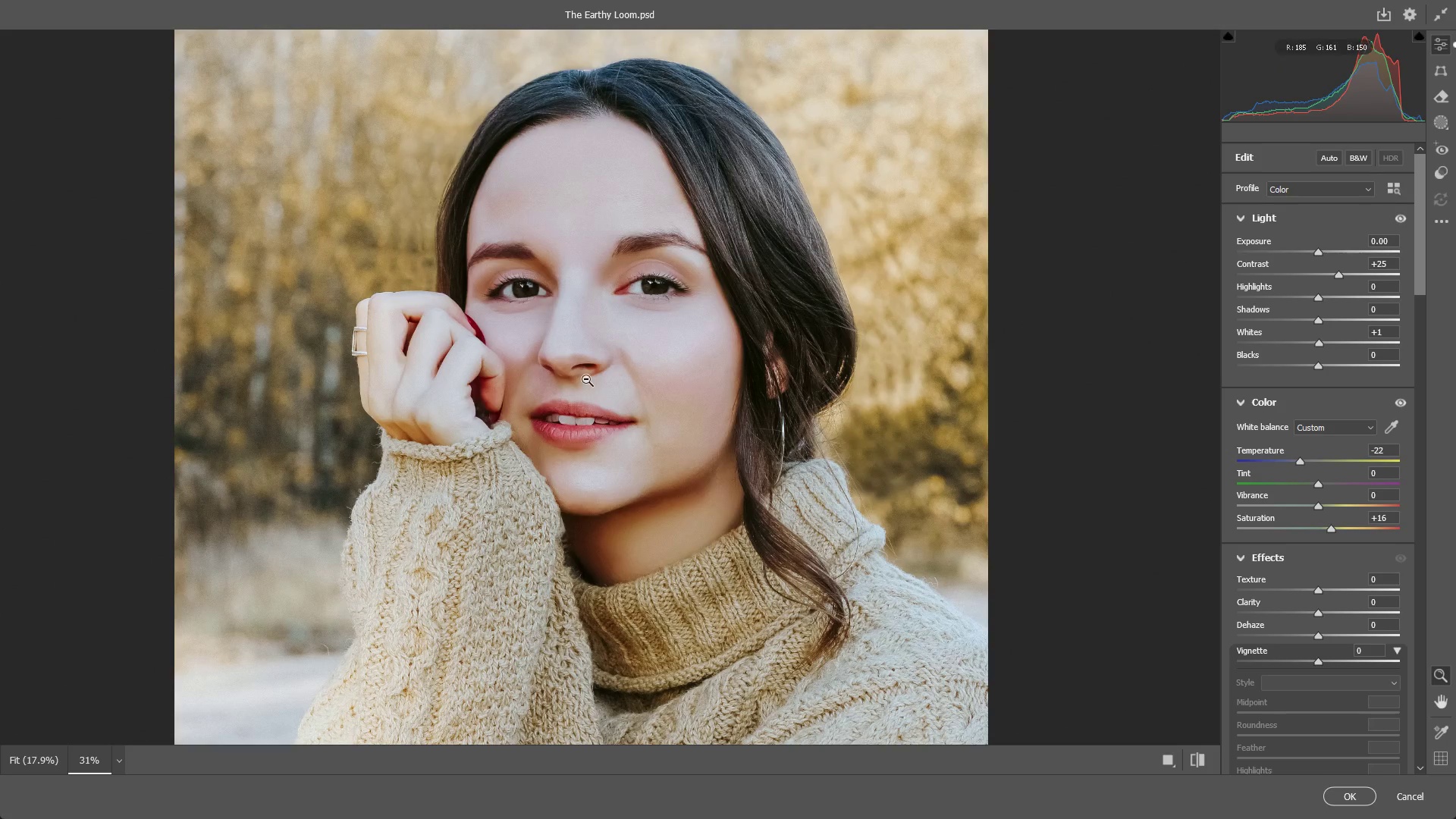 
left_click_drag(start_coordinate=[586, 379], to_coordinate=[508, 384])
 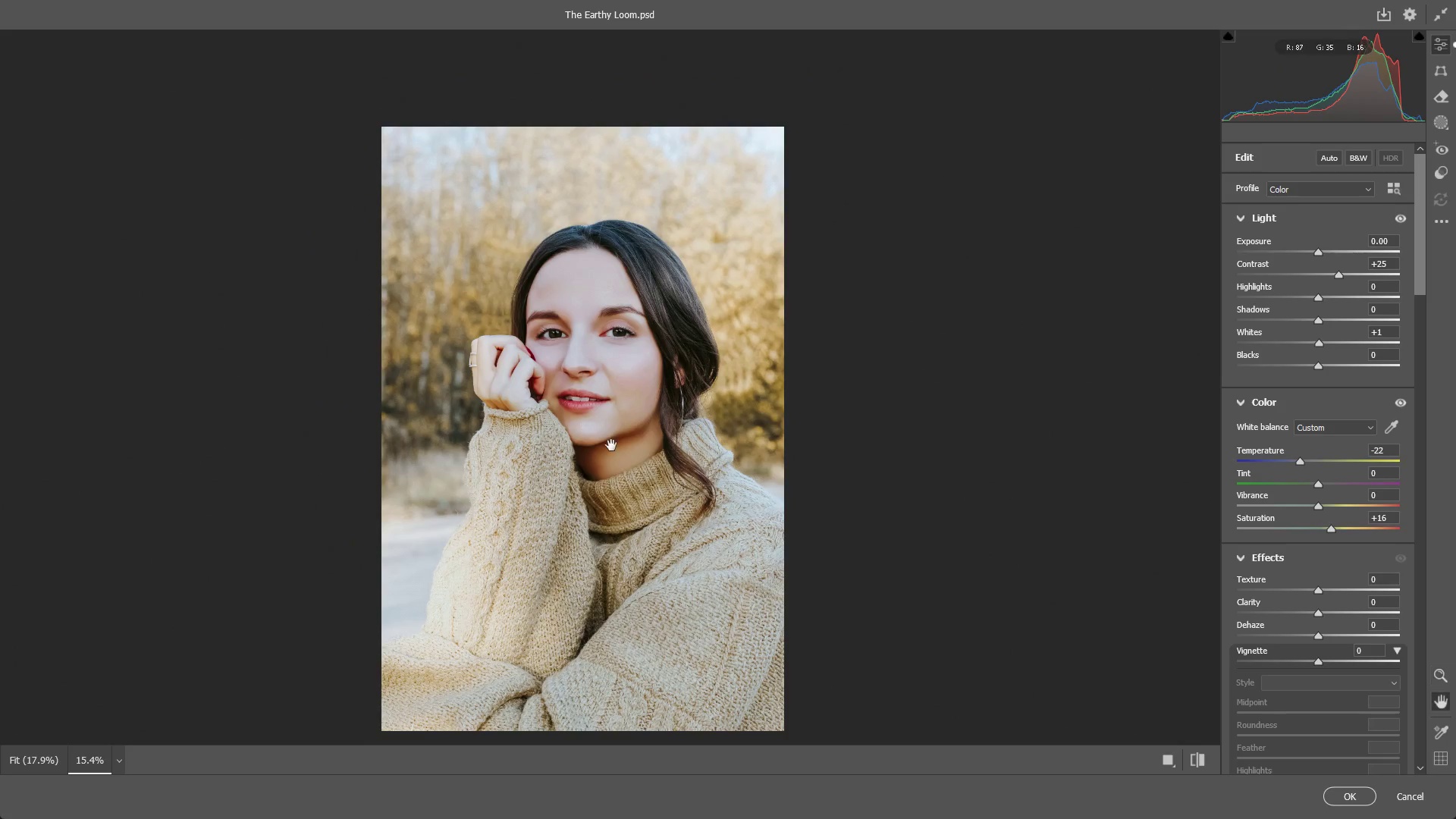 
hold_key(key=Space, duration=0.47)
 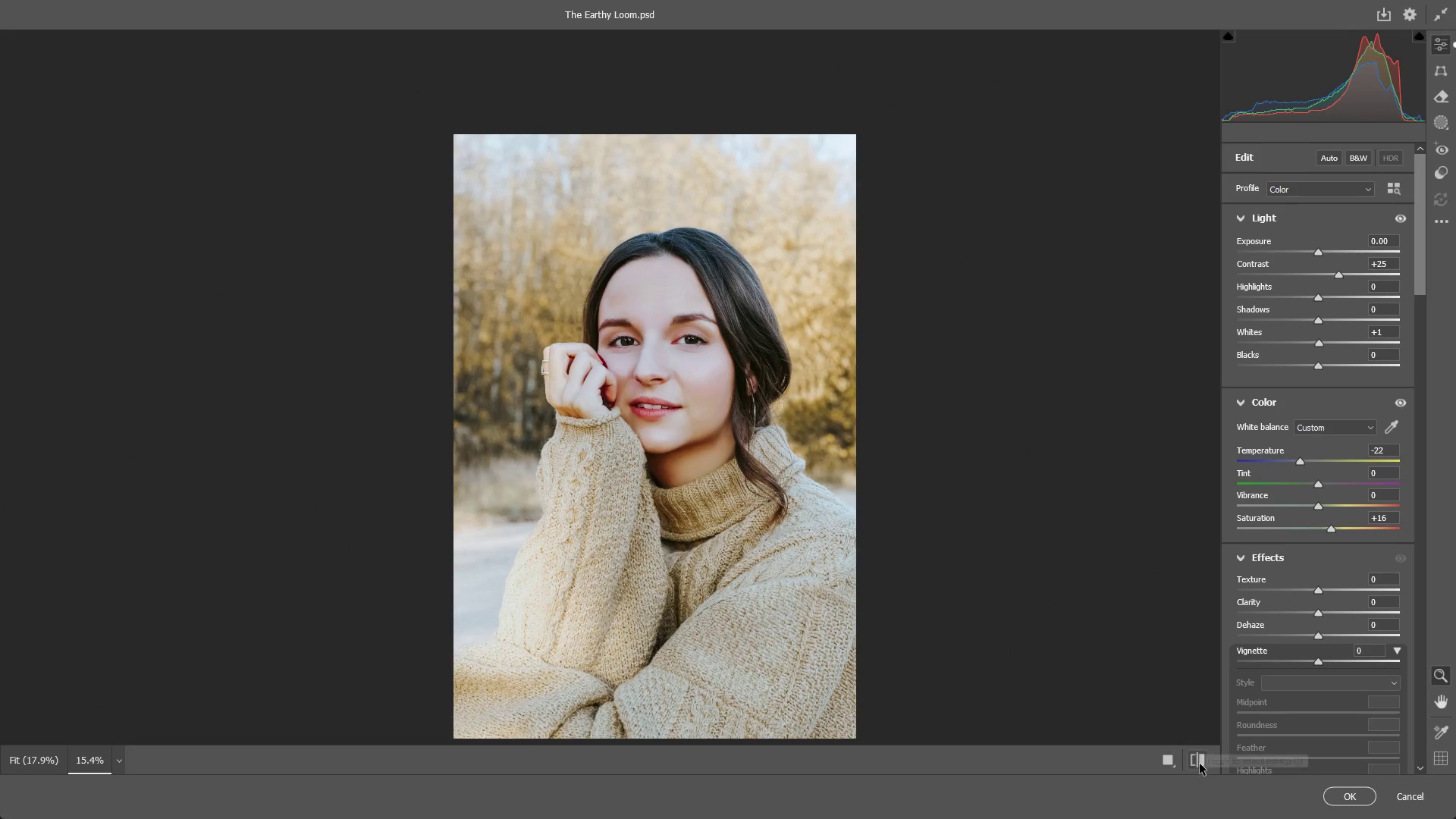 
left_click_drag(start_coordinate=[611, 445], to_coordinate=[683, 453])
 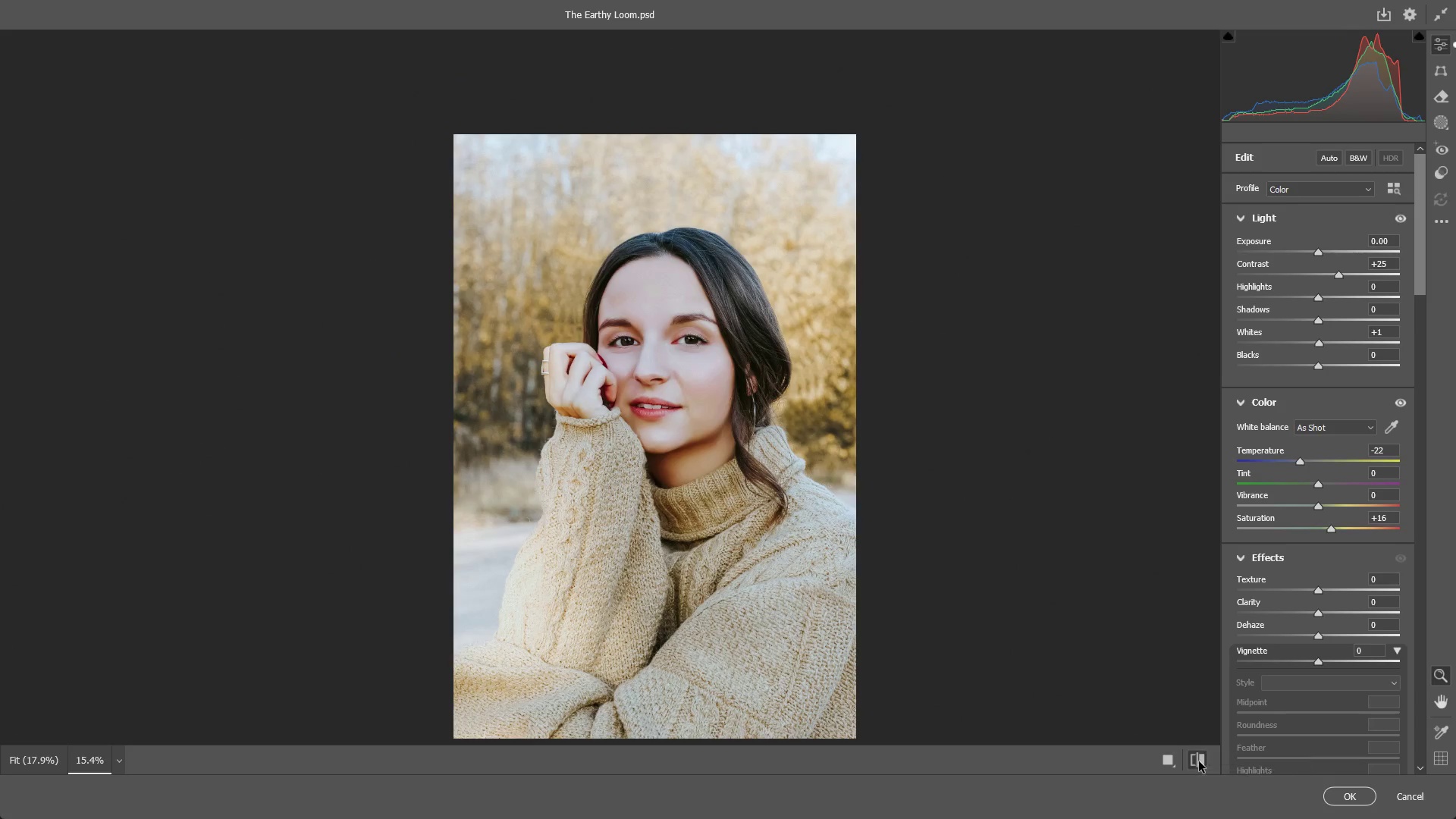 
double_click([1199, 760])
 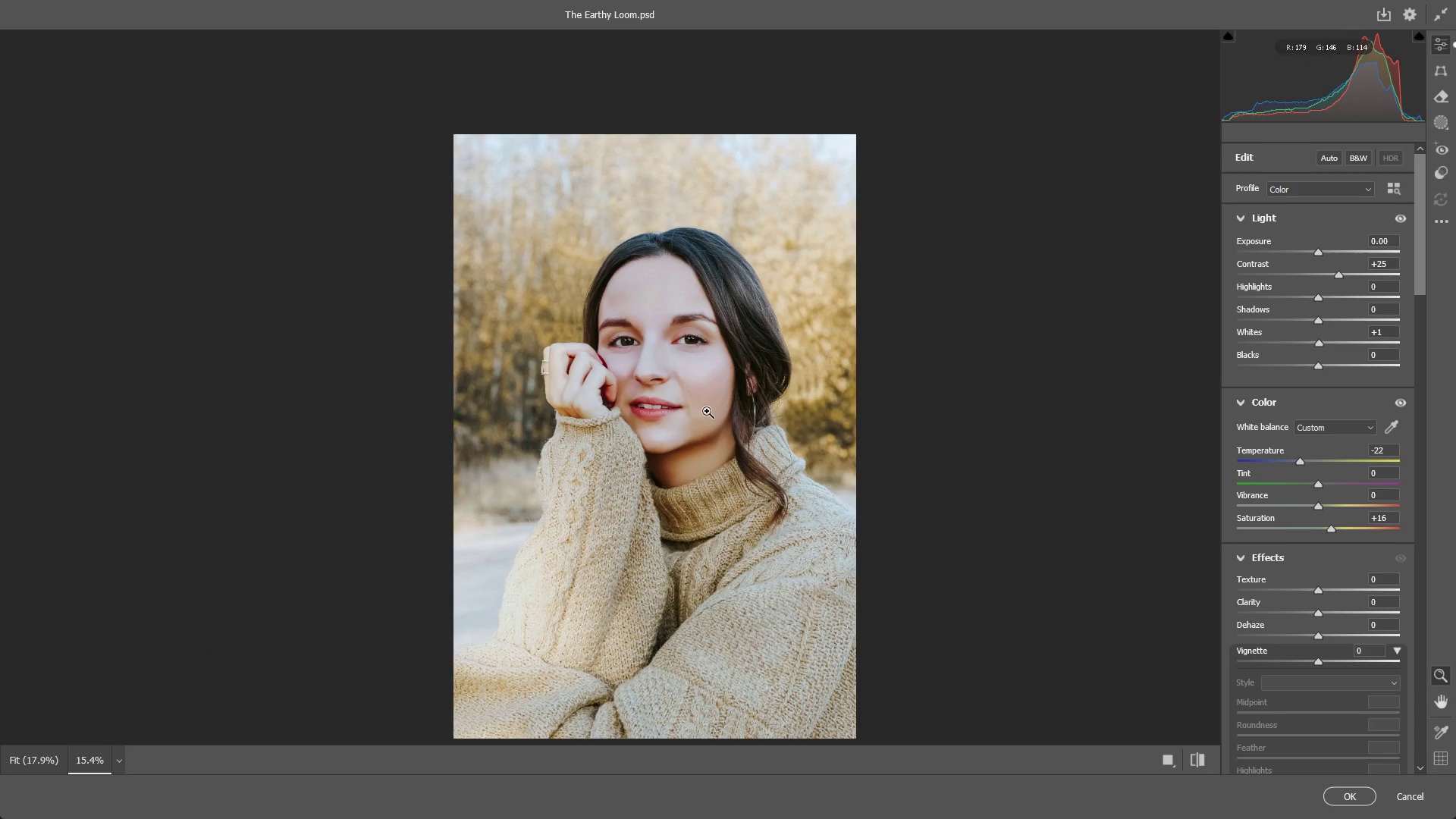 
left_click_drag(start_coordinate=[674, 340], to_coordinate=[653, 403])
 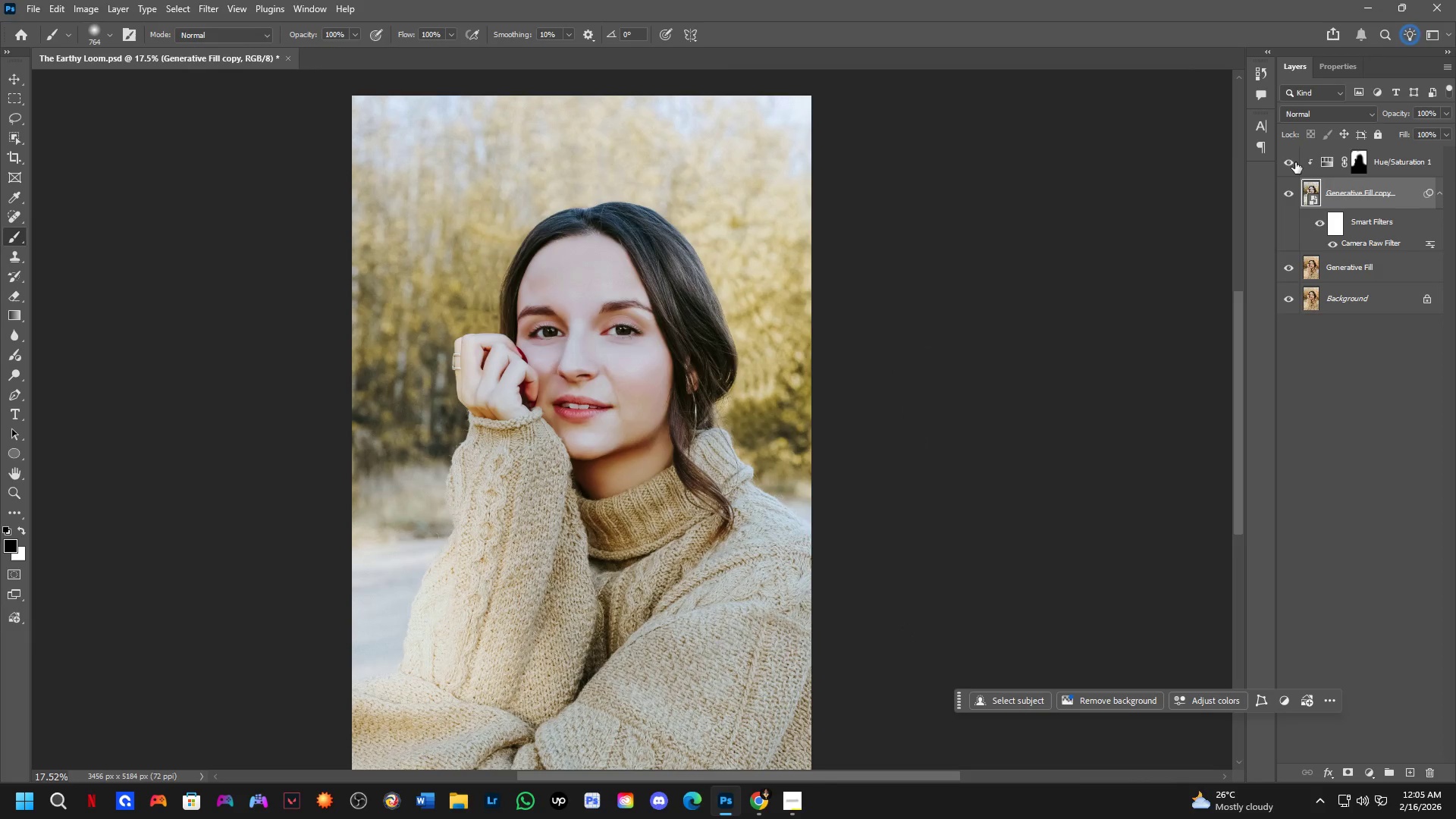 
double_click([1289, 163])
 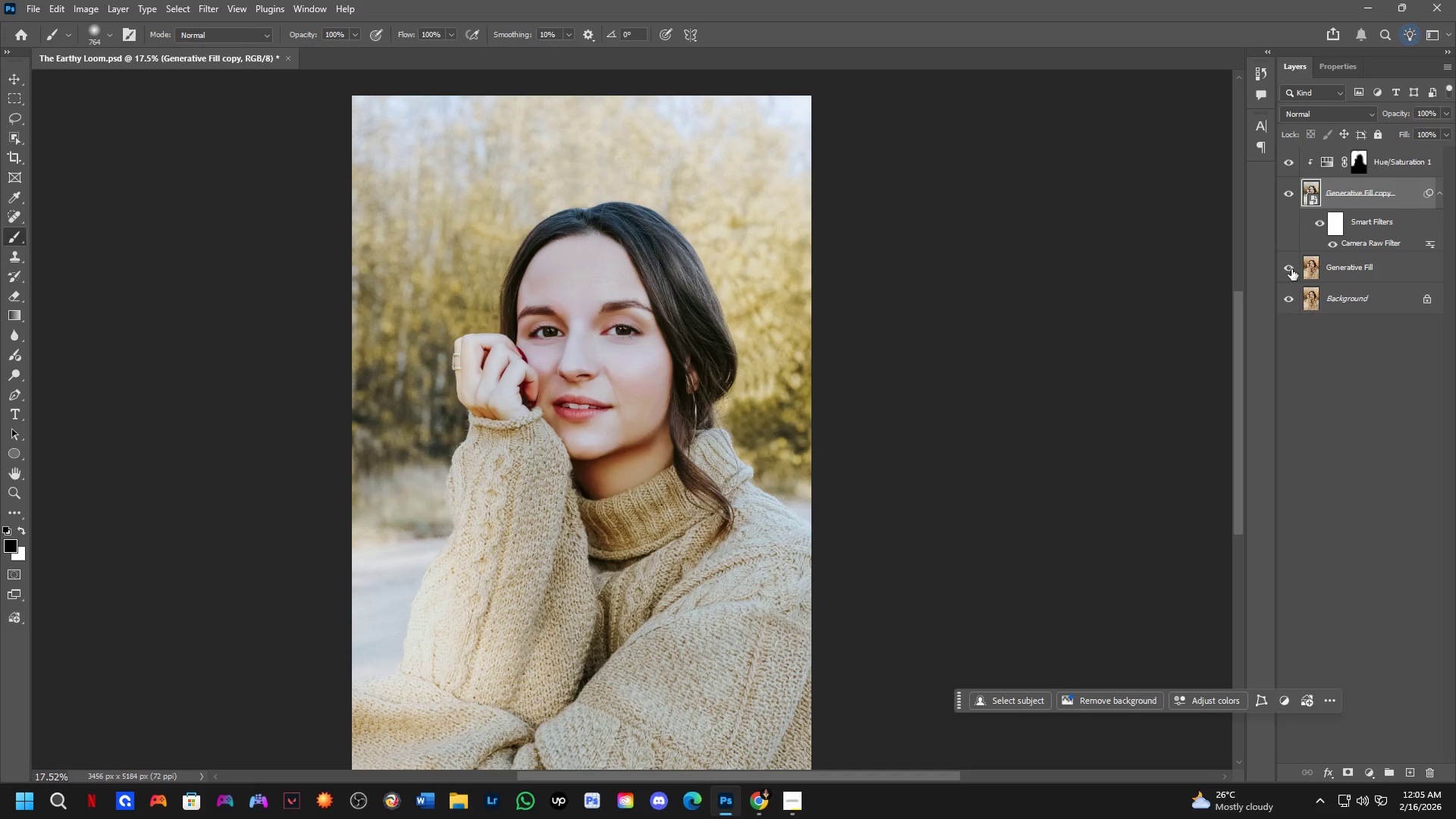 
key(Control+J)
 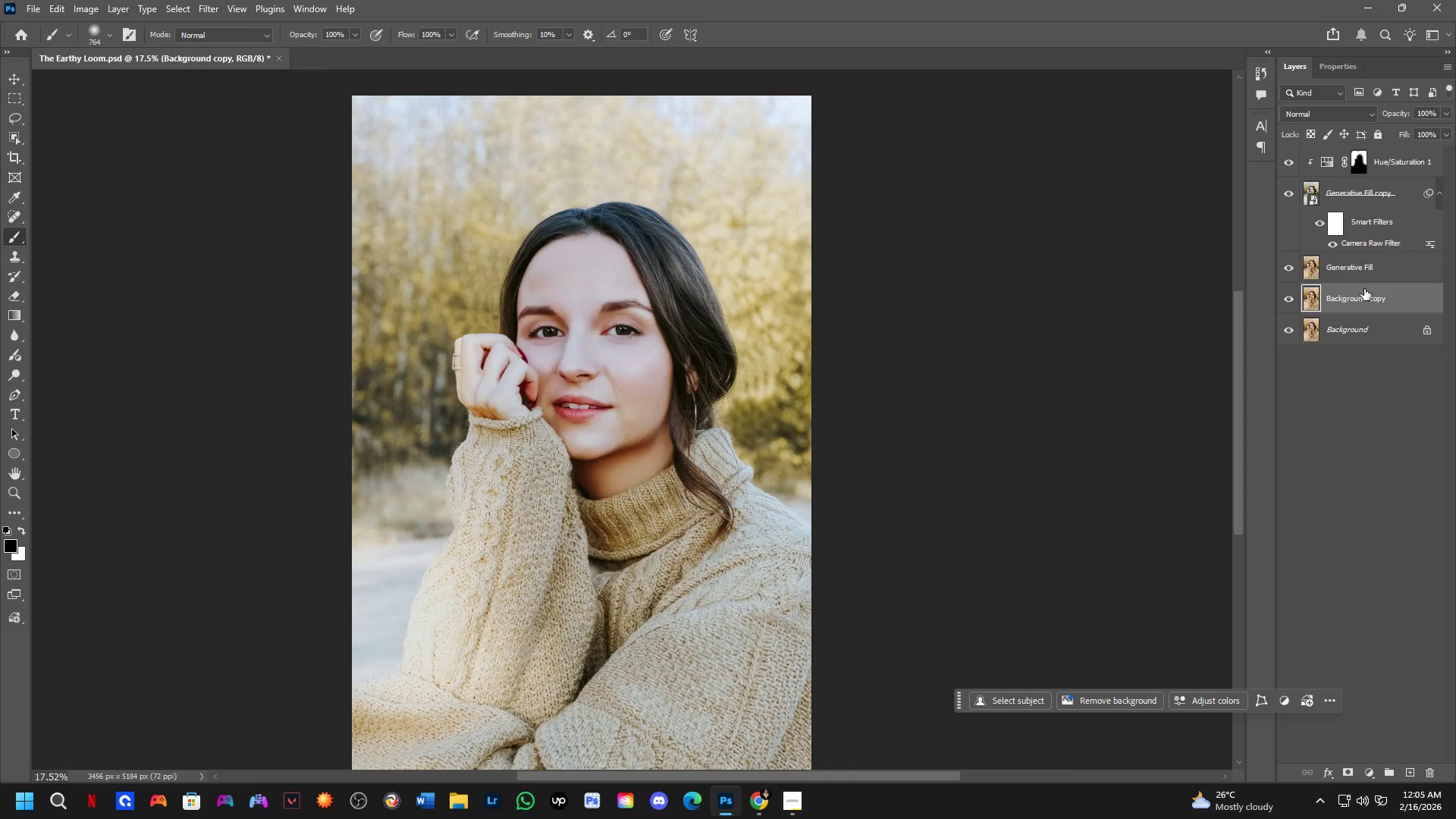 
left_click_drag(start_coordinate=[1364, 289], to_coordinate=[1383, 109])
 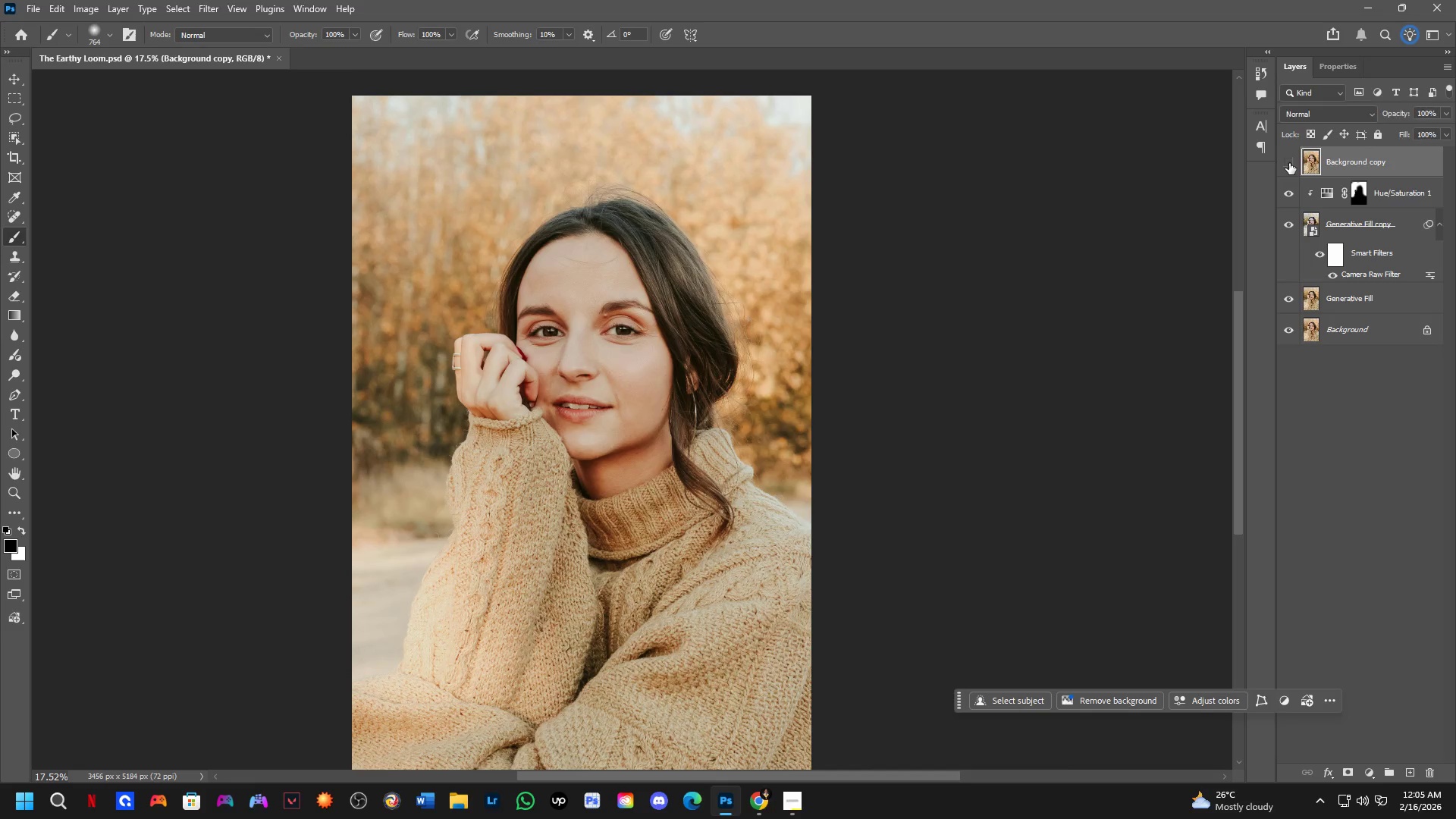 
double_click([1289, 163])
 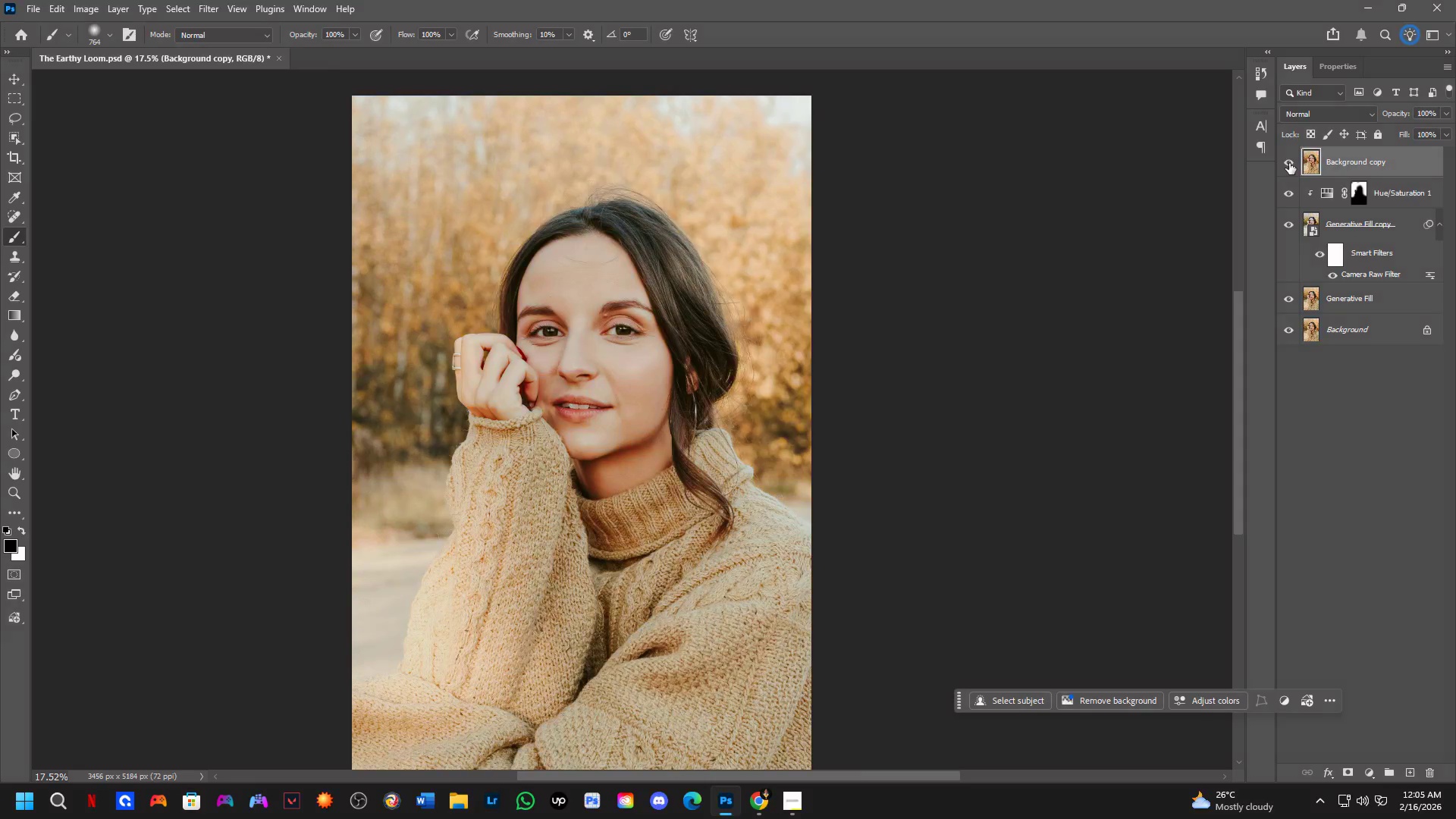 
triple_click([1289, 163])
 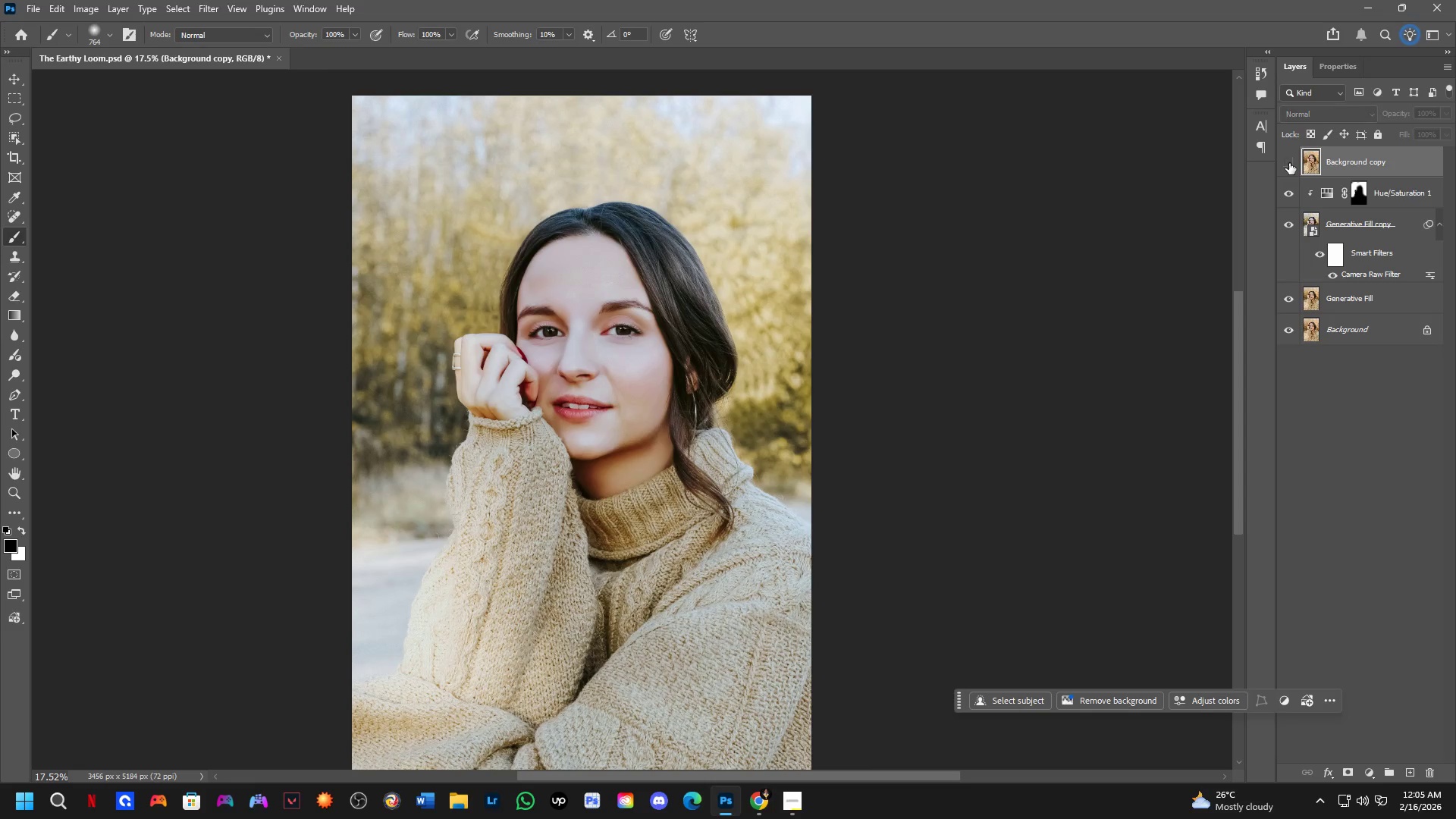 
triple_click([1289, 163])
 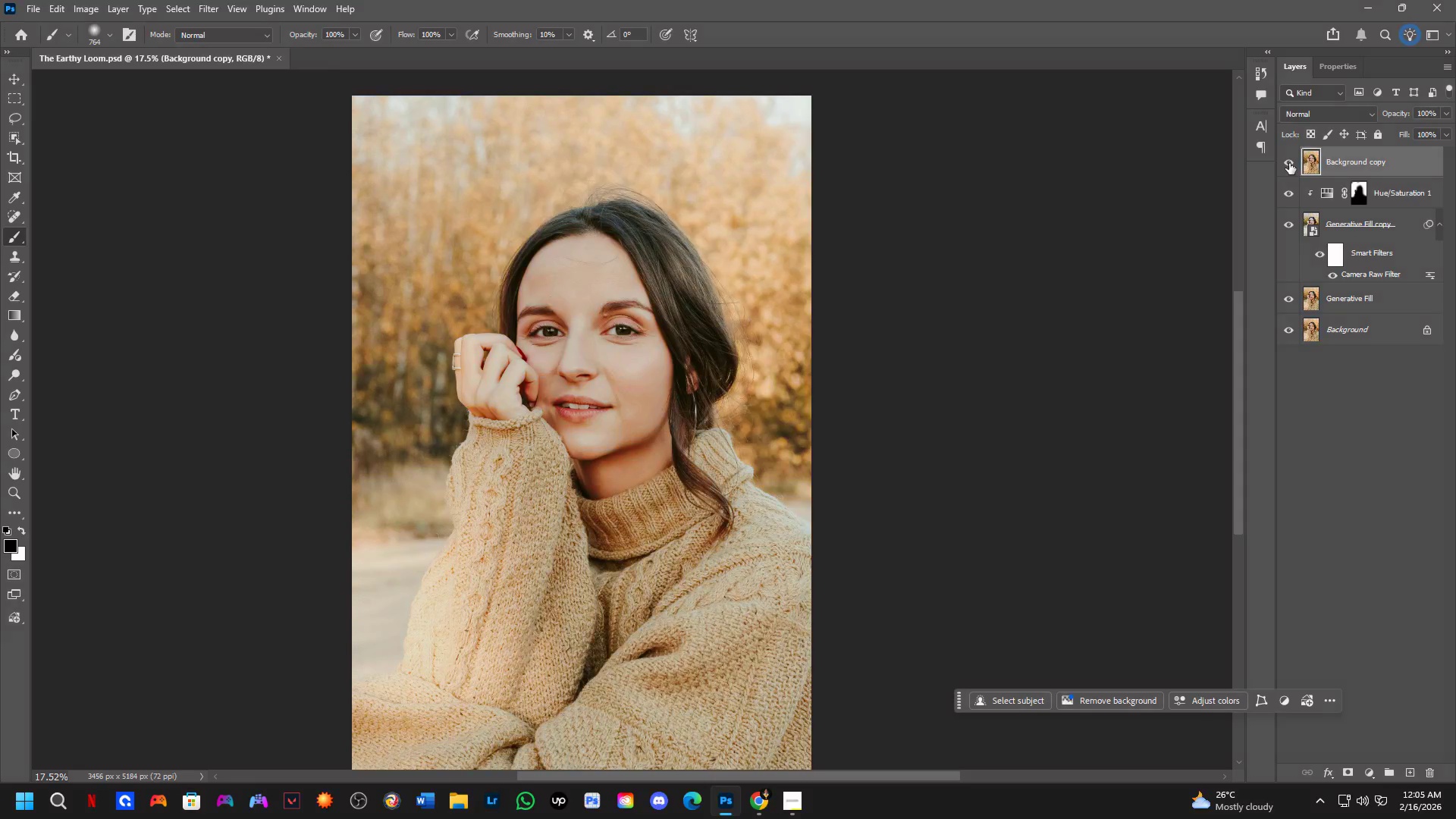 
triple_click([1289, 163])
 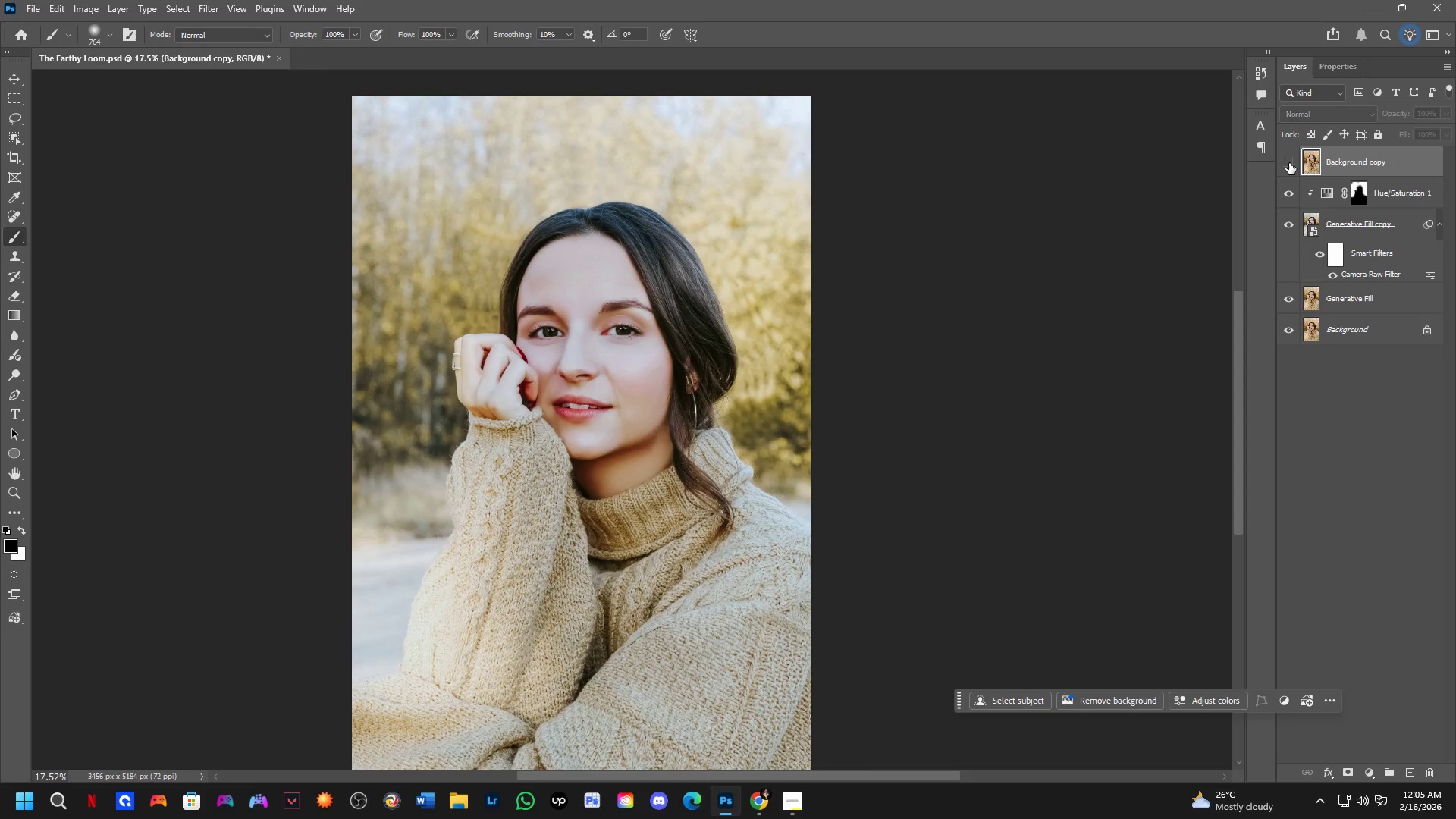 
triple_click([1289, 163])
 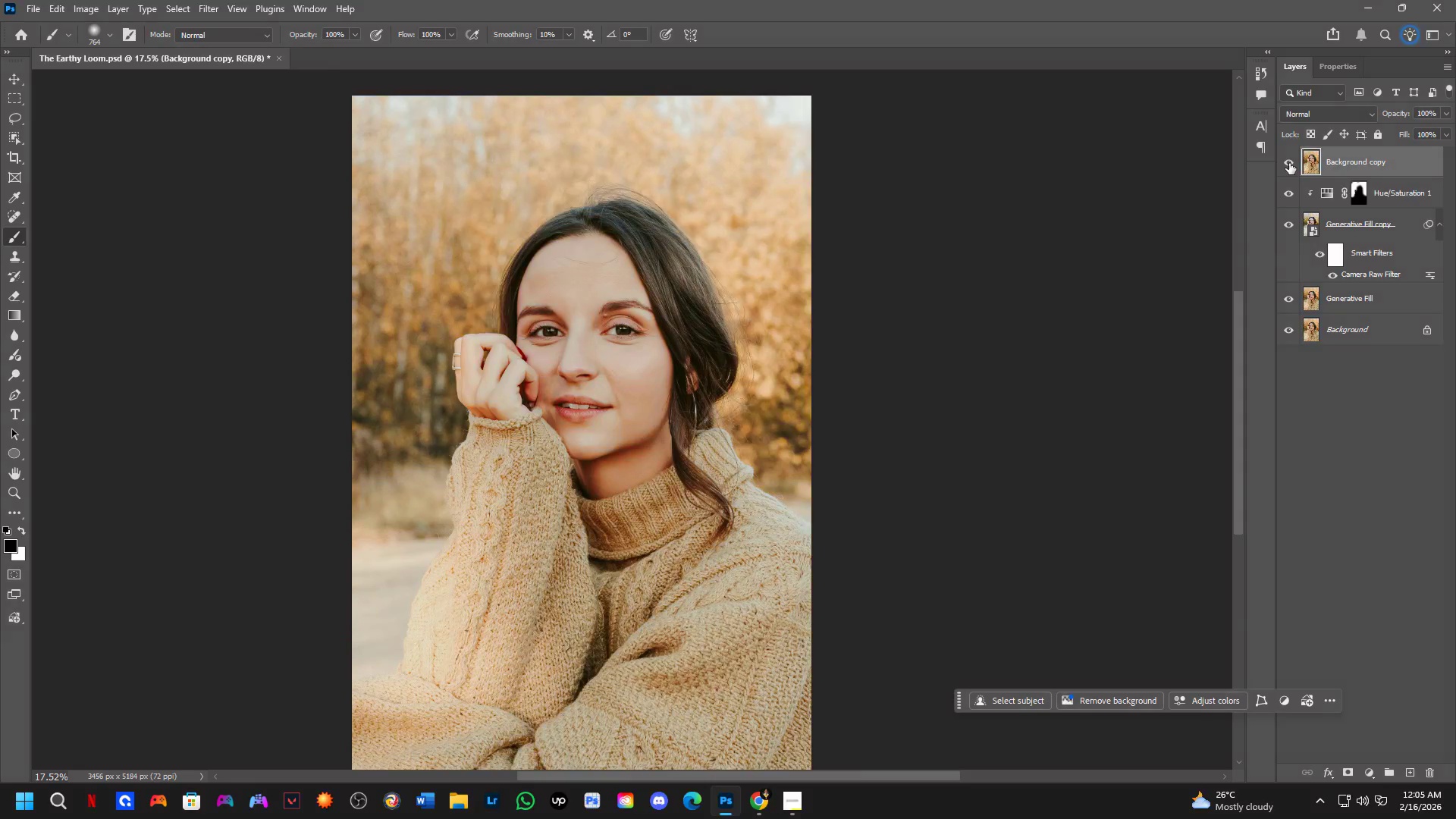 
triple_click([1289, 163])
 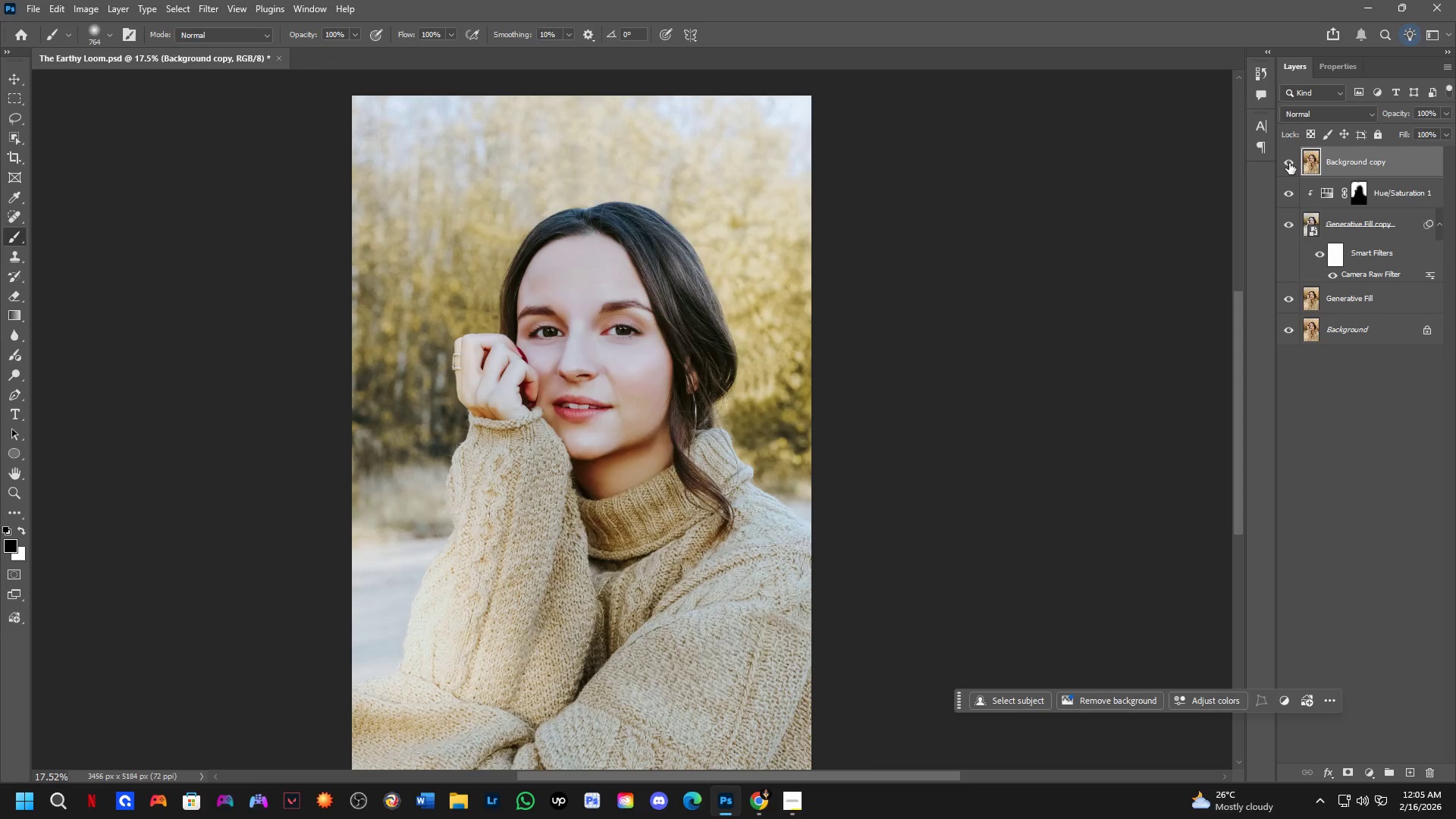 
double_click([1289, 163])
 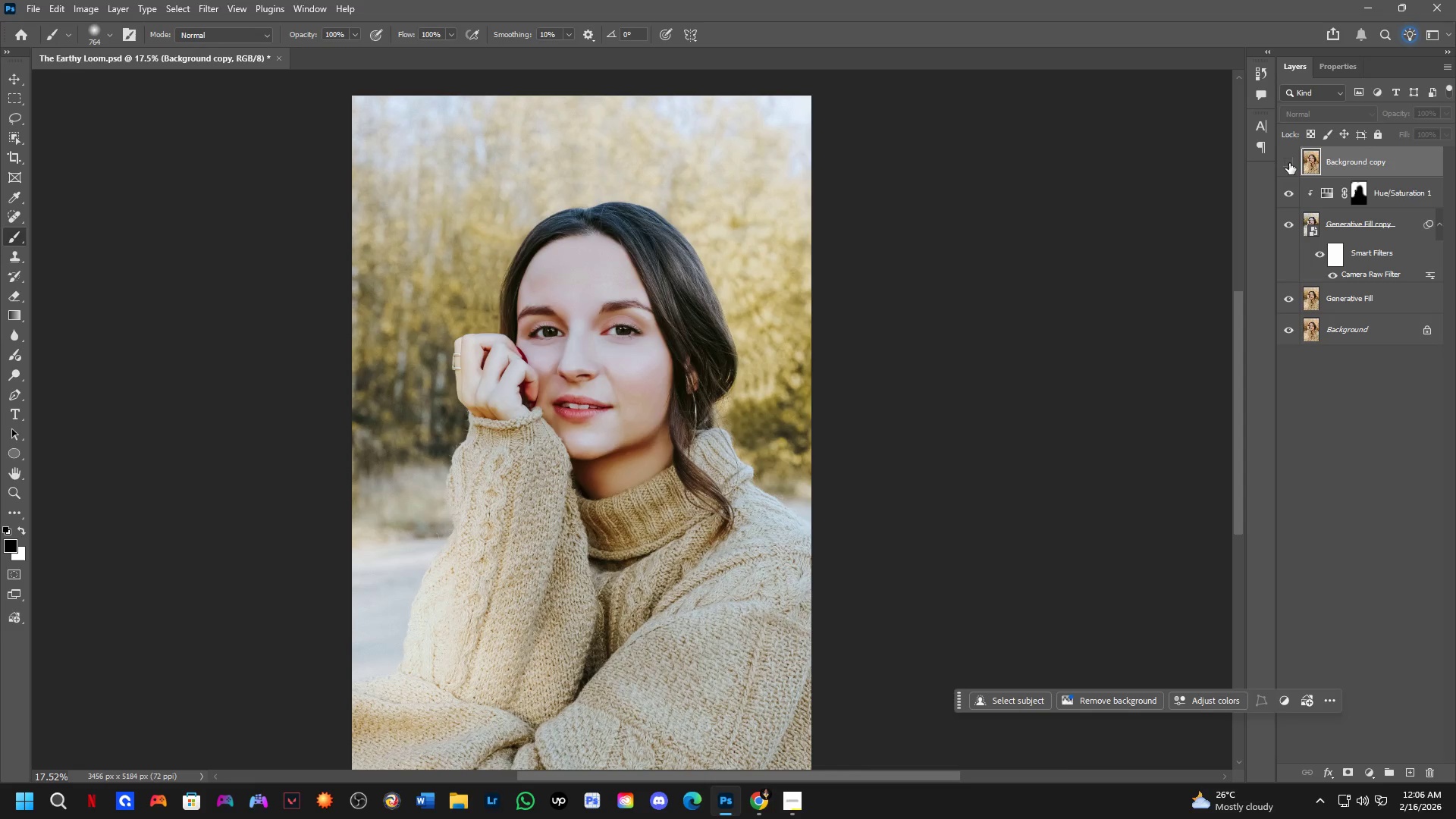 
left_click([1289, 163])
 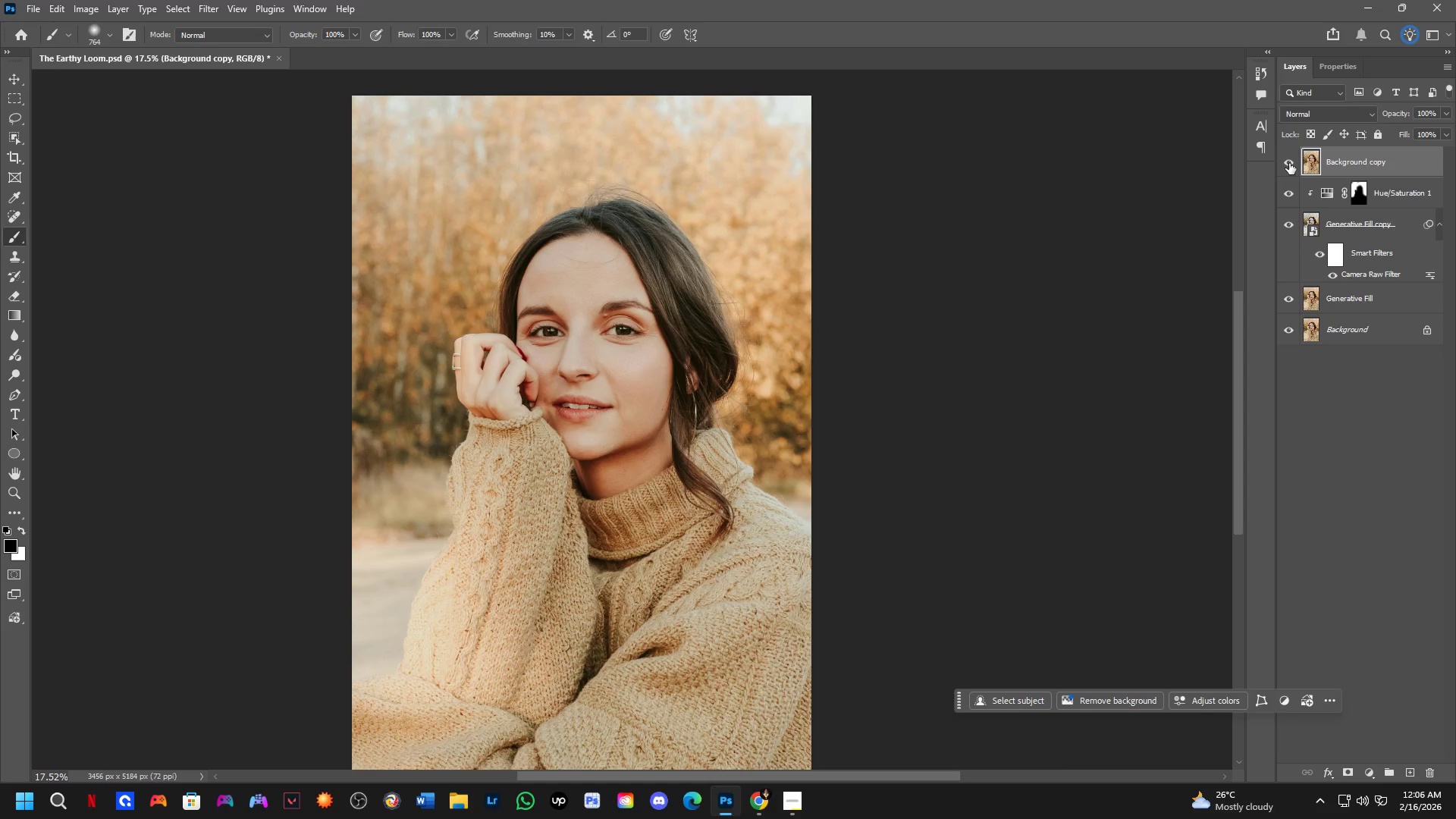 
left_click([1289, 163])
 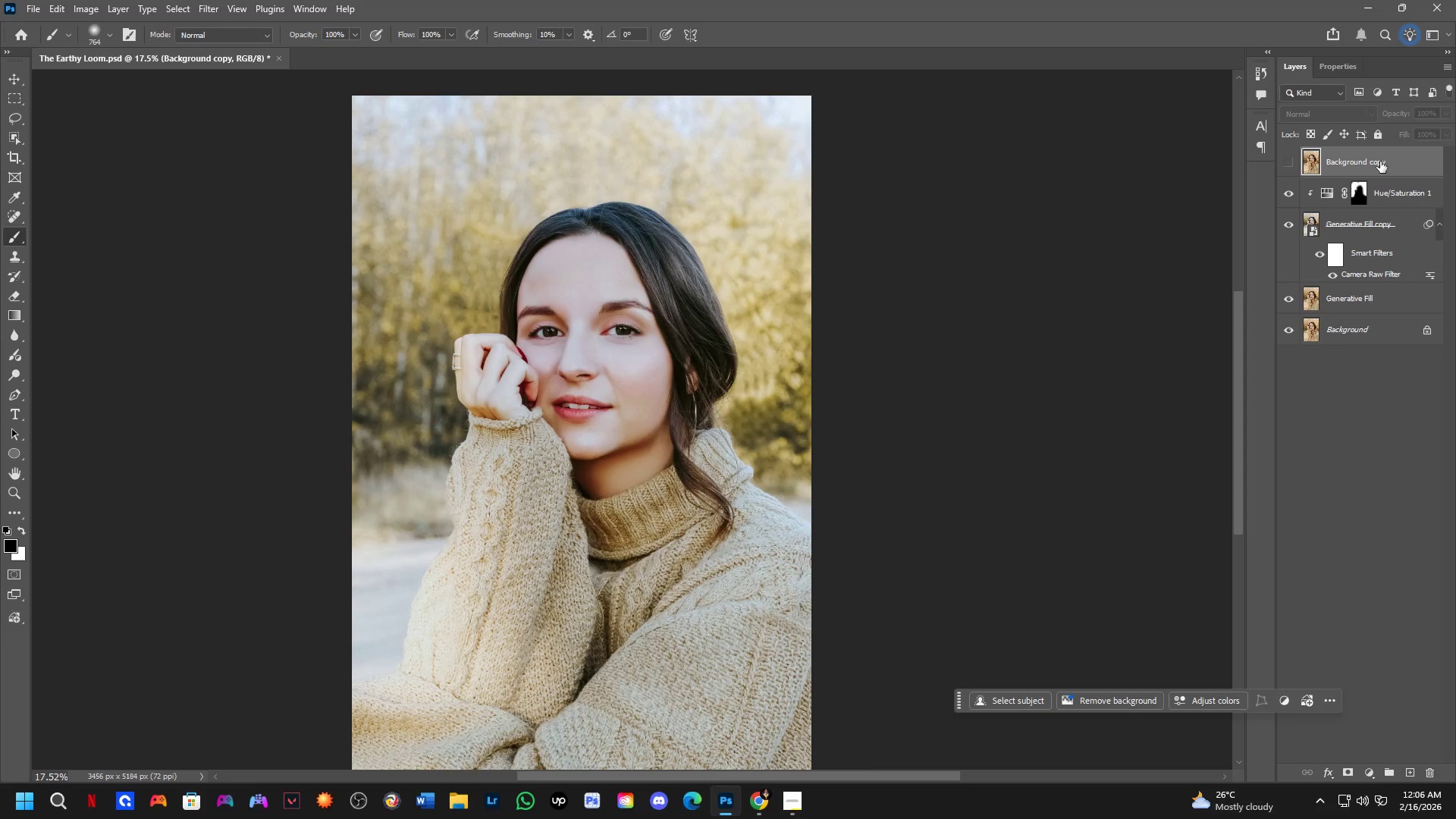 
left_click([1387, 222])
 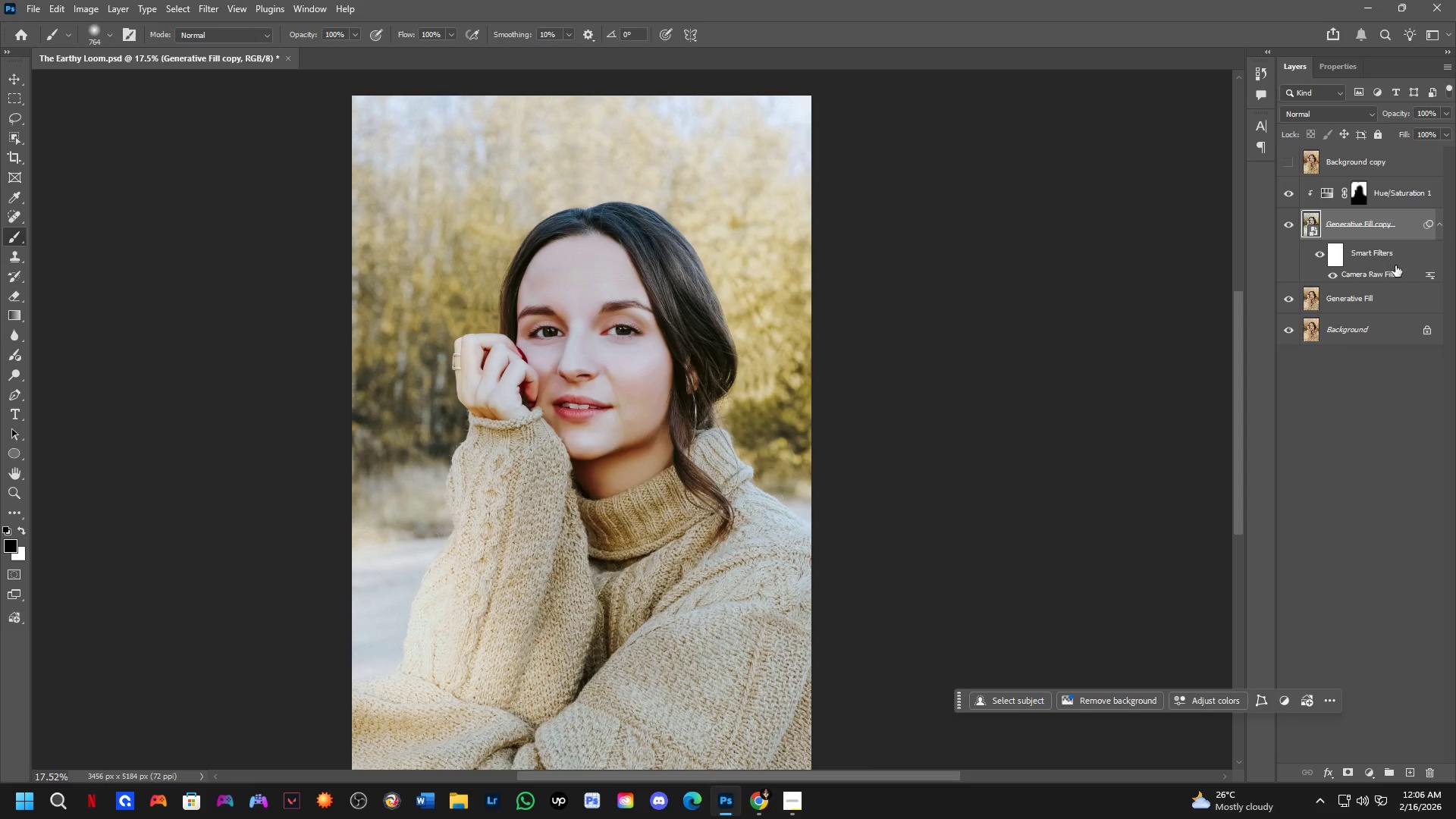 
left_click([1391, 276])
 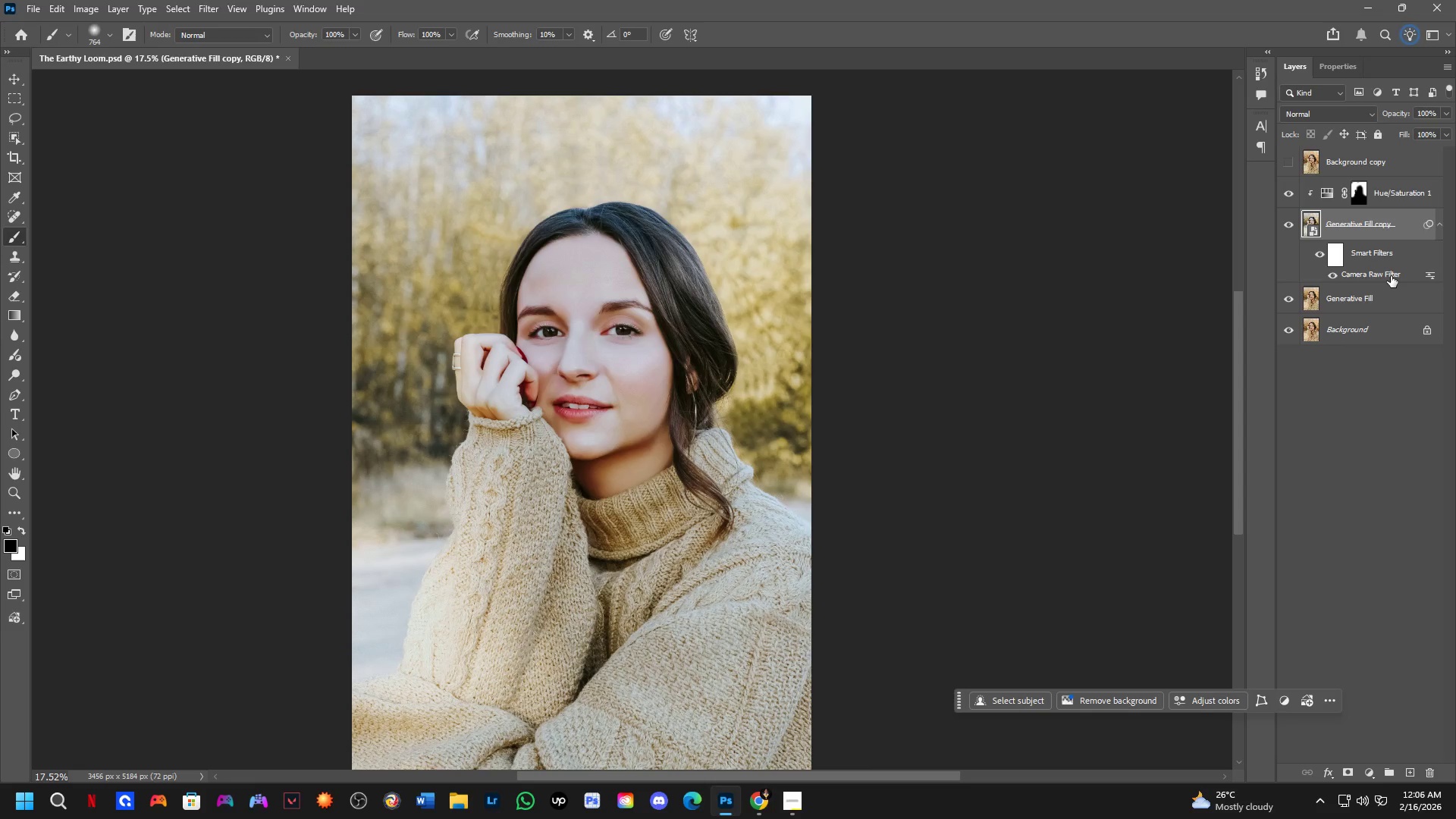 
key(Control+Shift+A)
 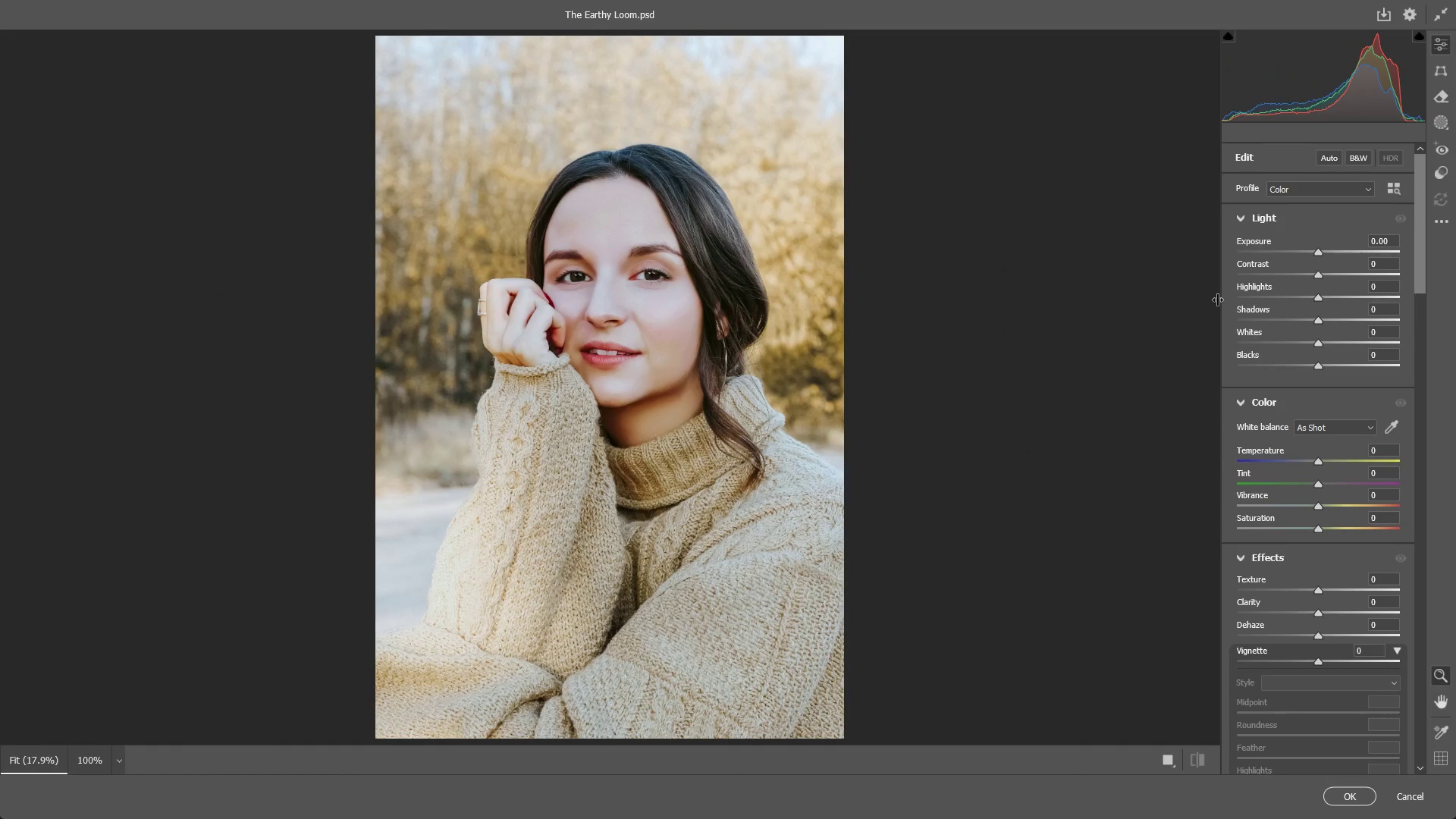 
wait(5.48)
 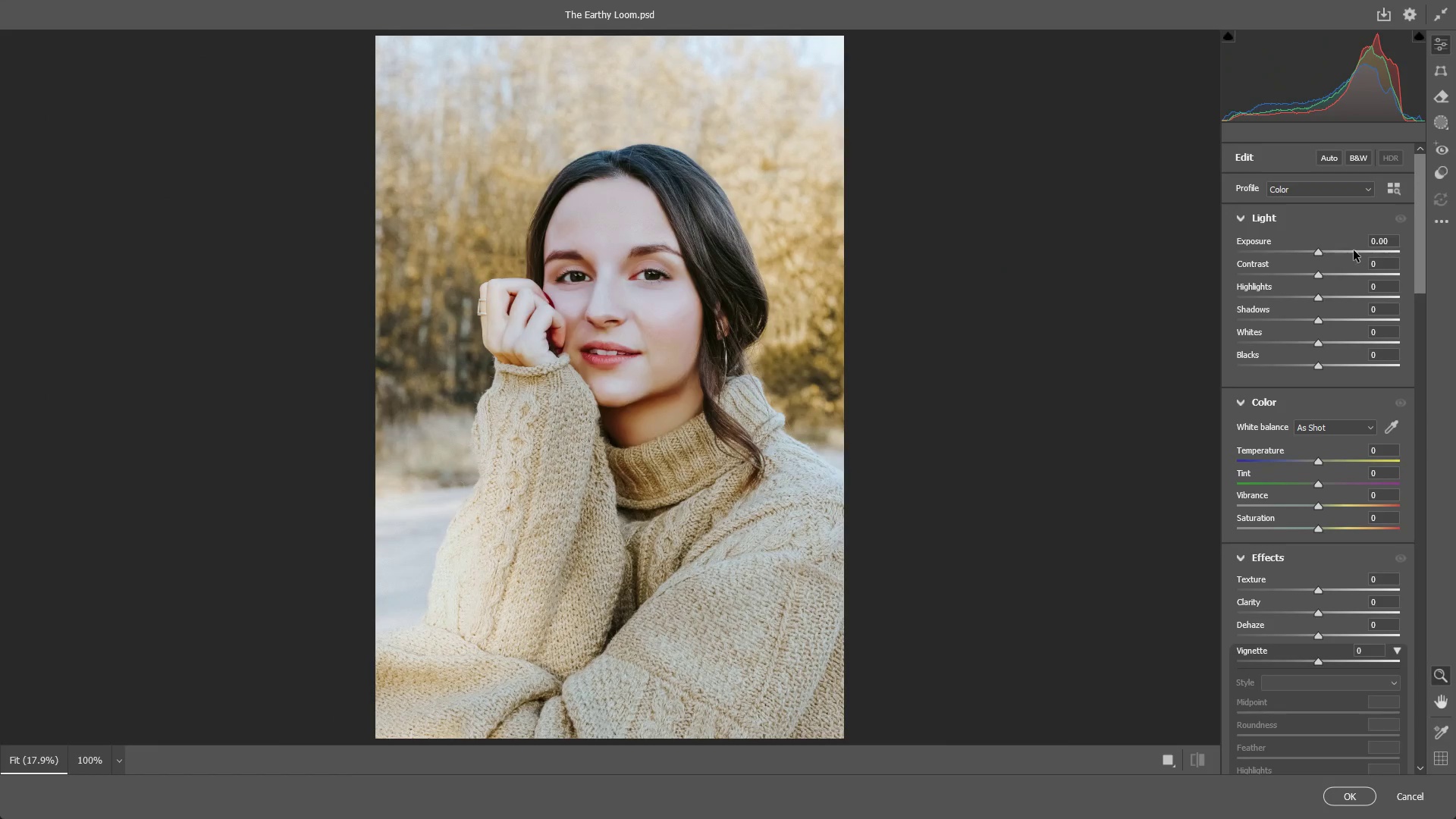 
key(Escape)
 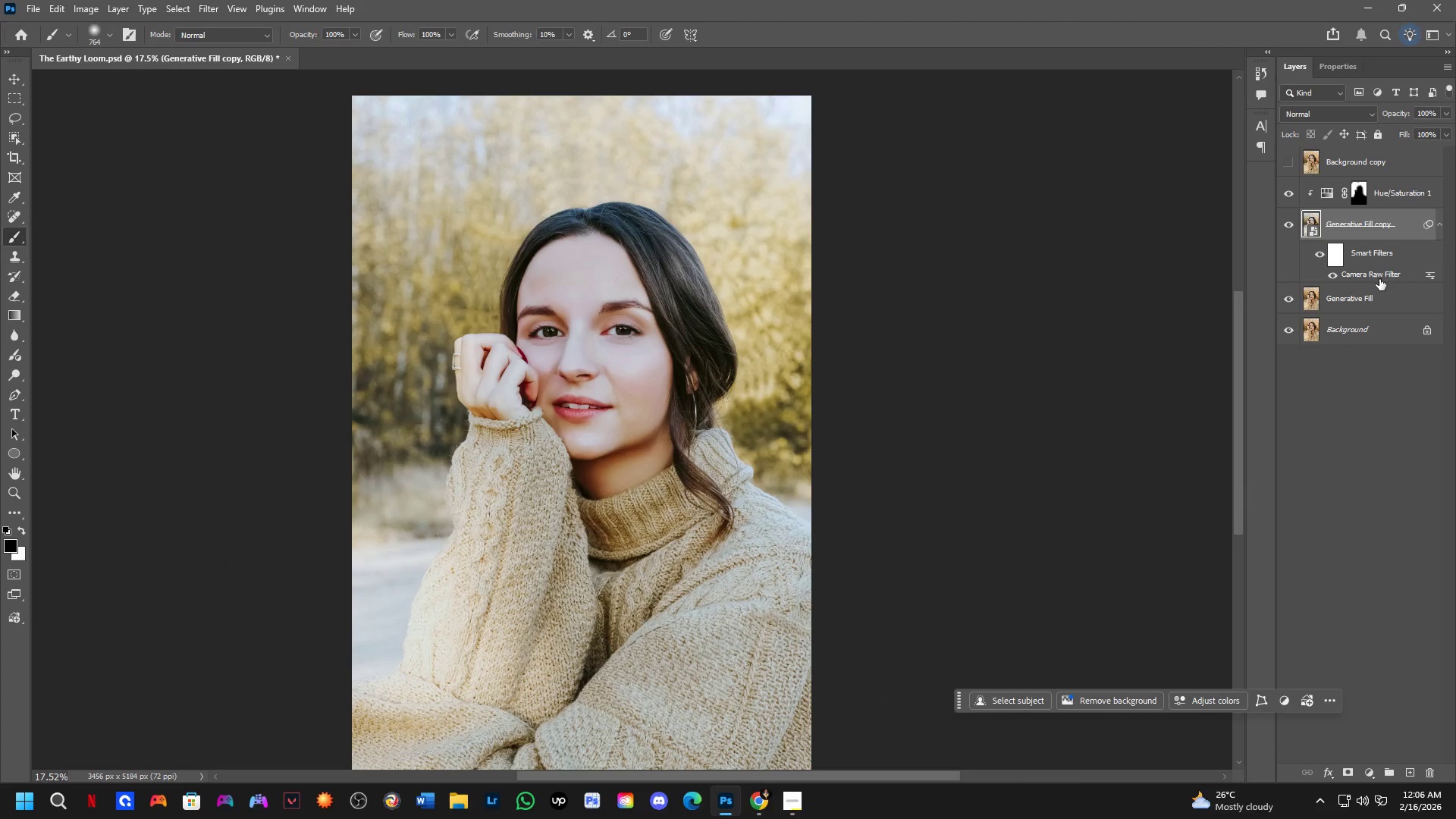 
double_click([1379, 279])
 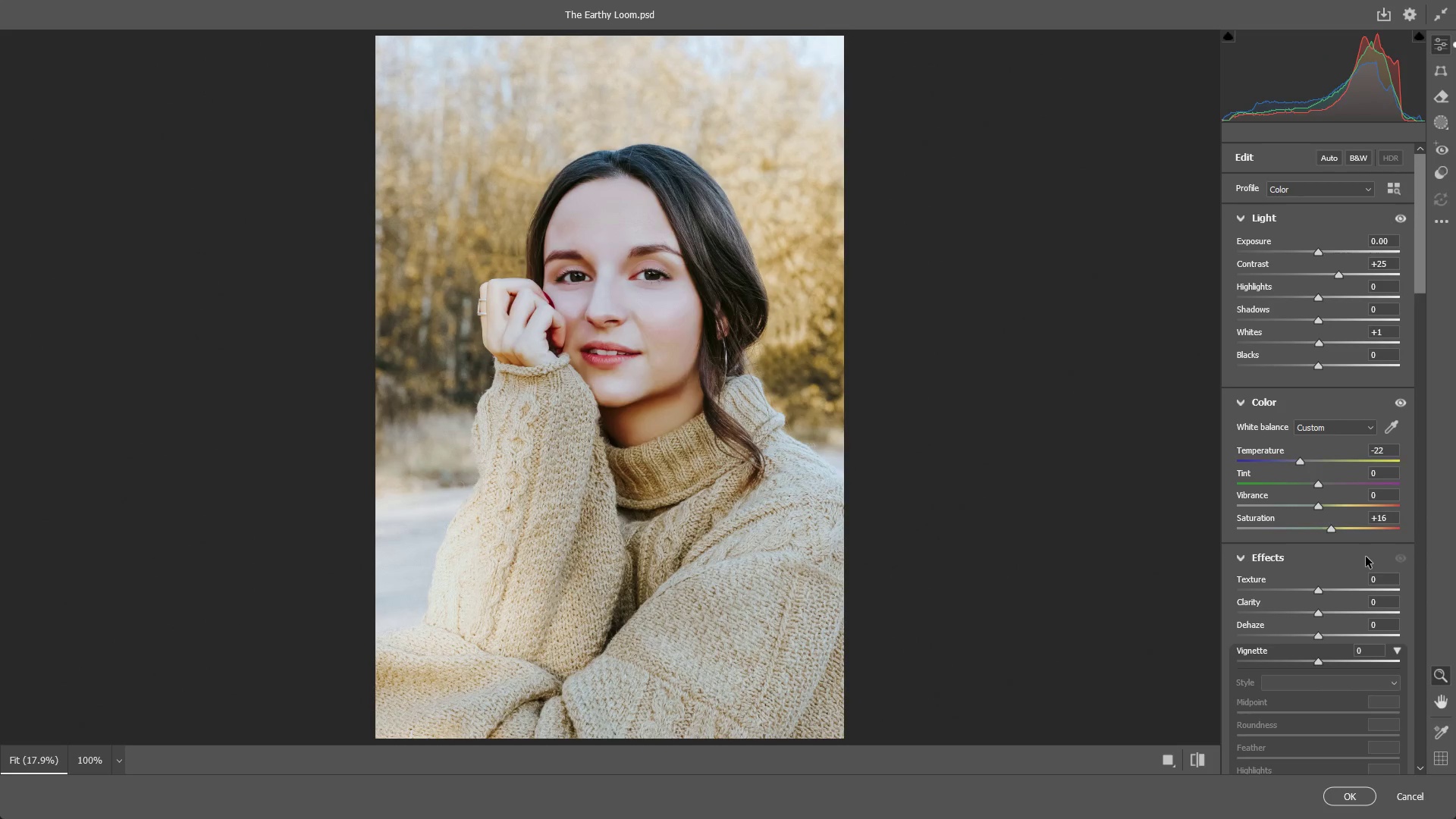 
left_click_drag(start_coordinate=[1332, 530], to_coordinate=[1341, 522])
 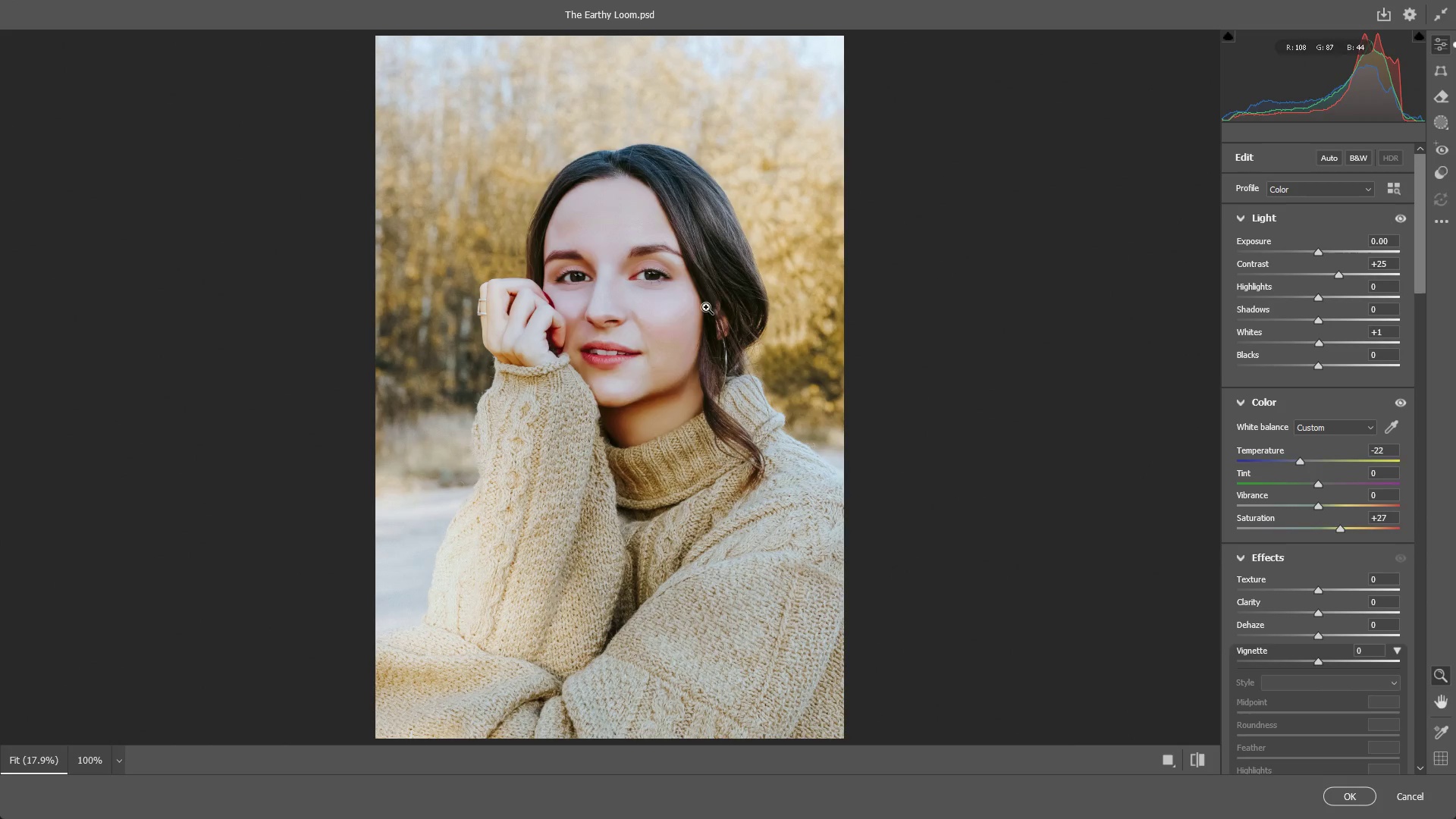 
left_click_drag(start_coordinate=[693, 276], to_coordinate=[800, 316])
 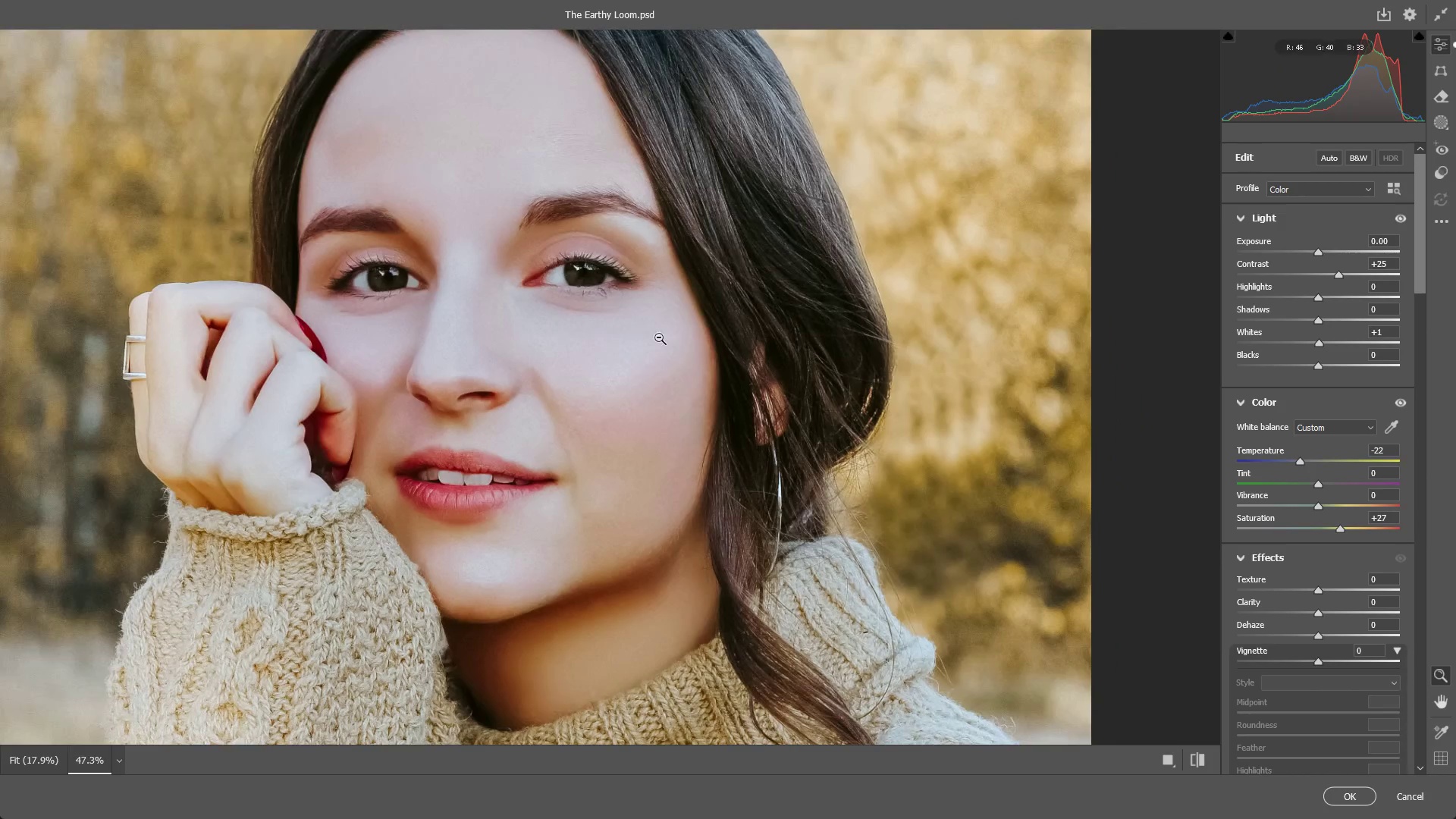 
hold_key(key=Space, duration=0.59)
 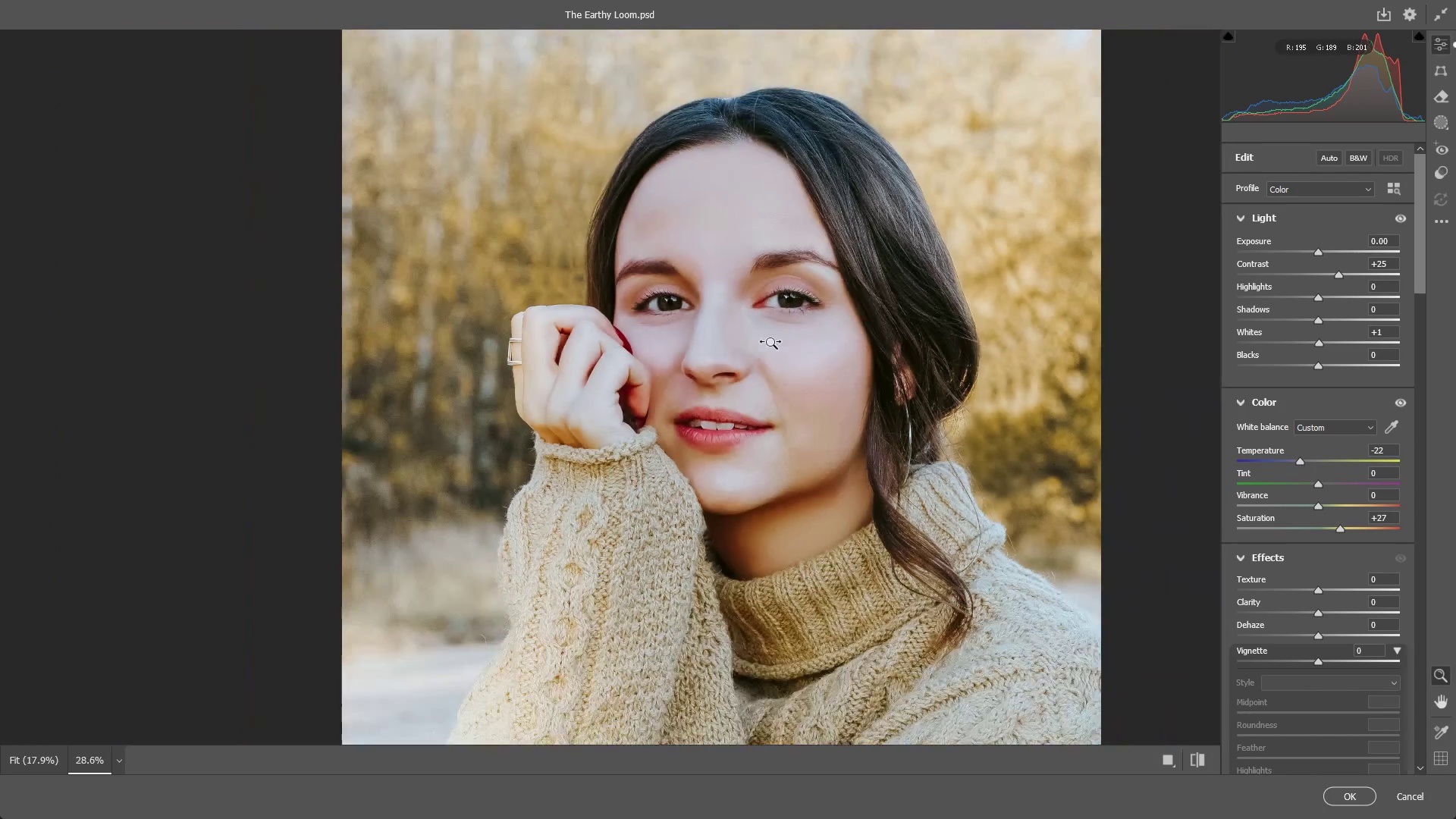 
left_click_drag(start_coordinate=[529, 346], to_coordinate=[713, 356])
 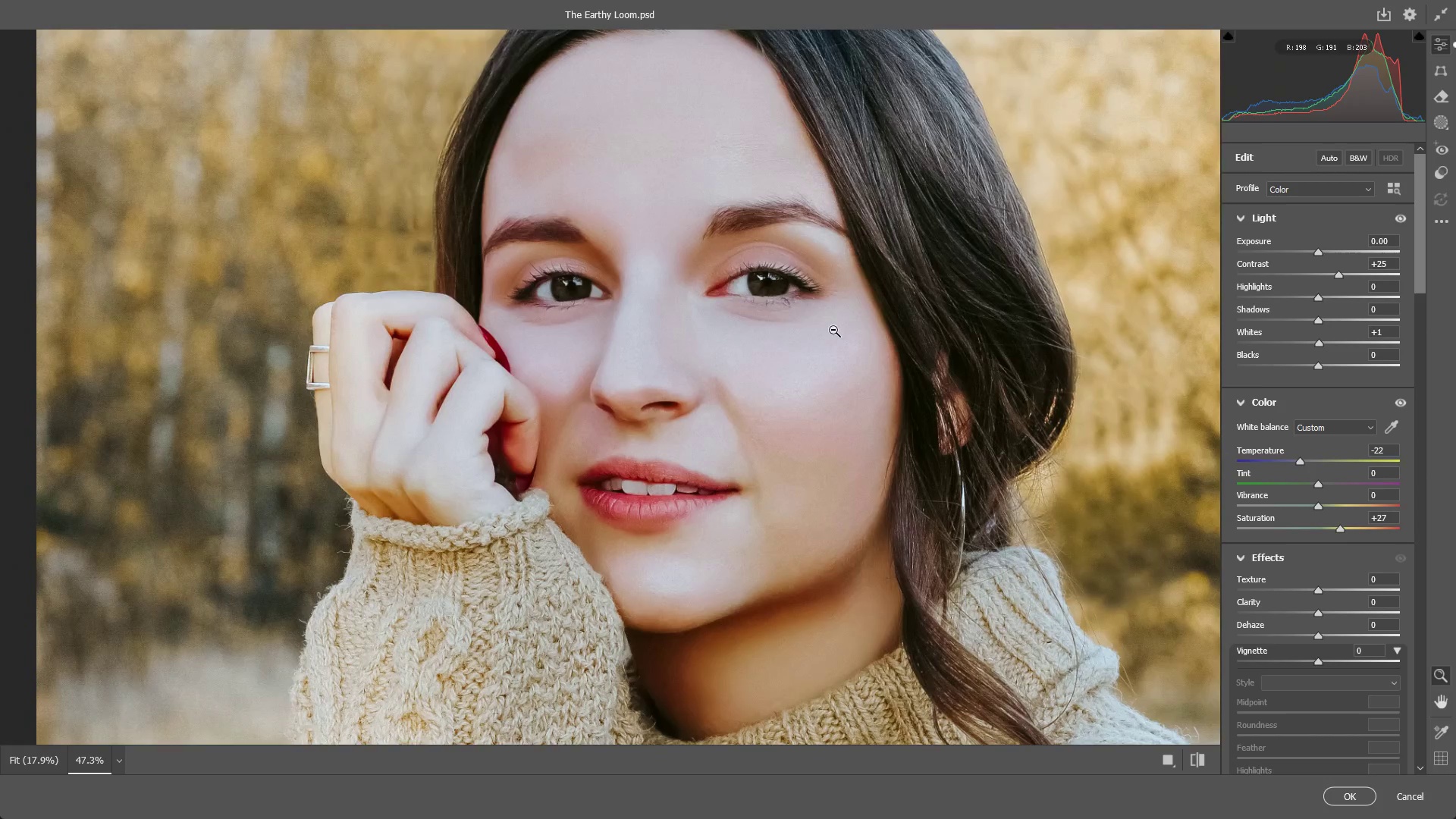 
left_click_drag(start_coordinate=[828, 329], to_coordinate=[751, 347])
 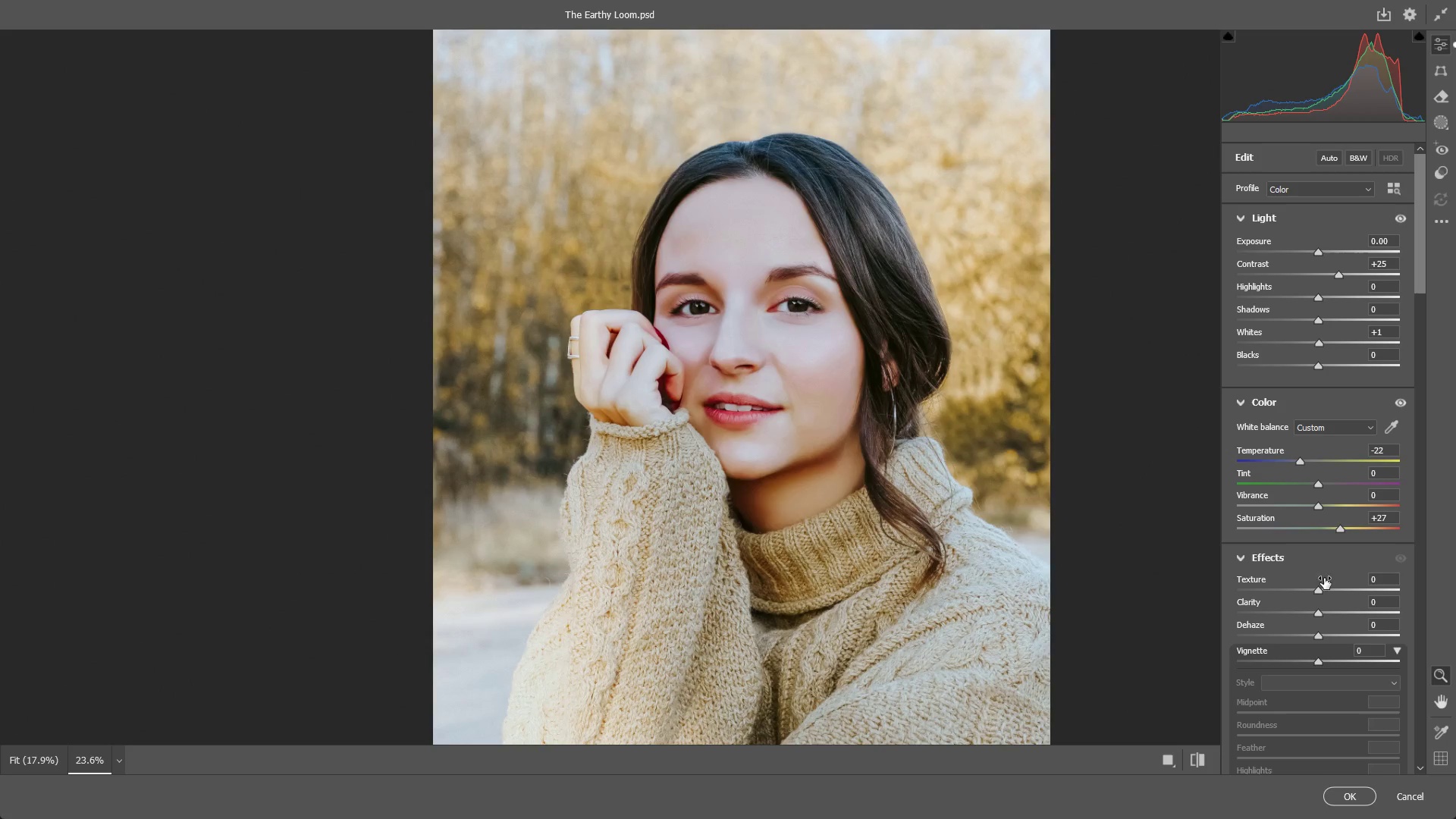 
left_click_drag(start_coordinate=[1316, 587], to_coordinate=[1370, 595])
 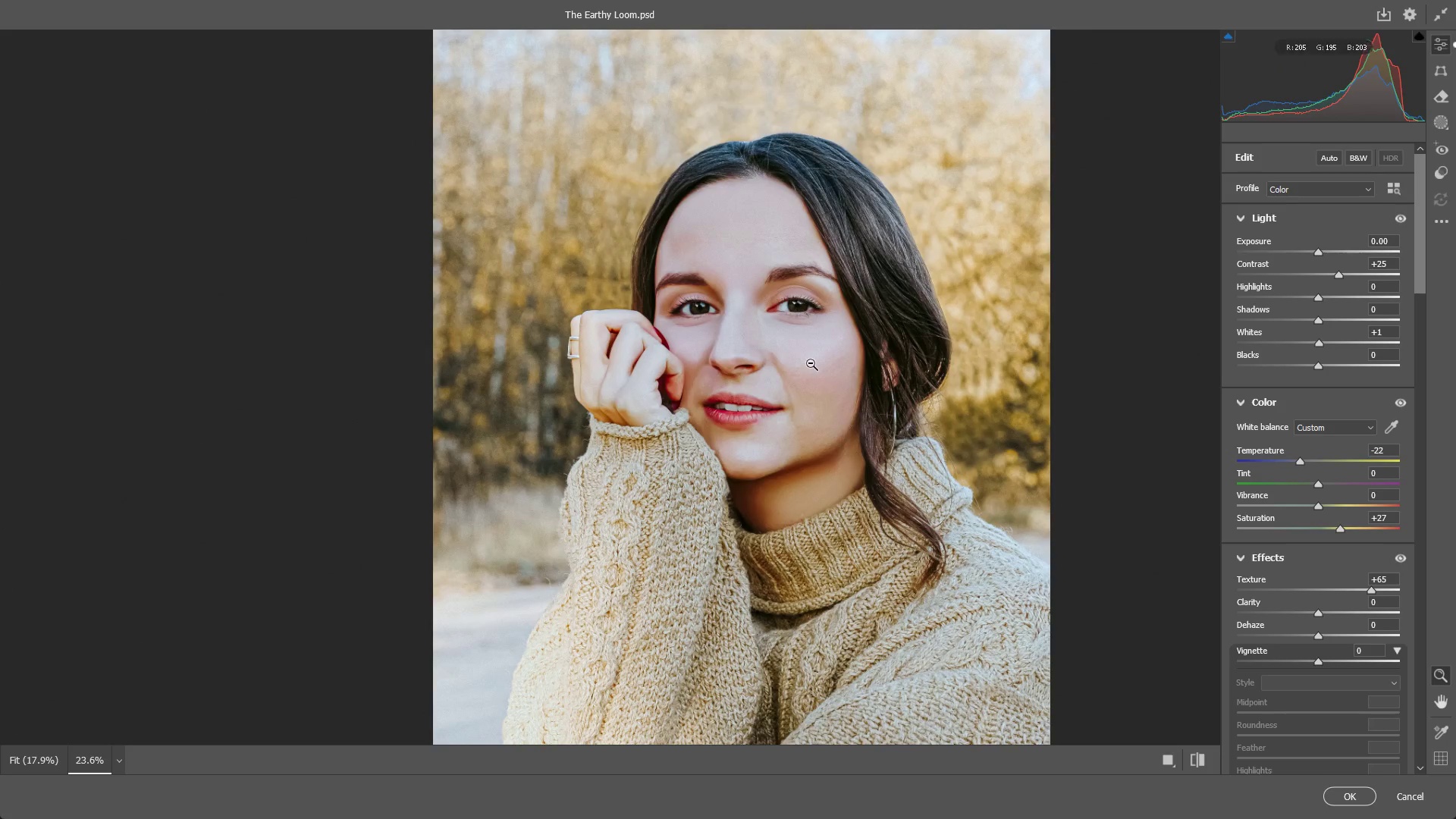 
left_click_drag(start_coordinate=[811, 363], to_coordinate=[912, 407])
 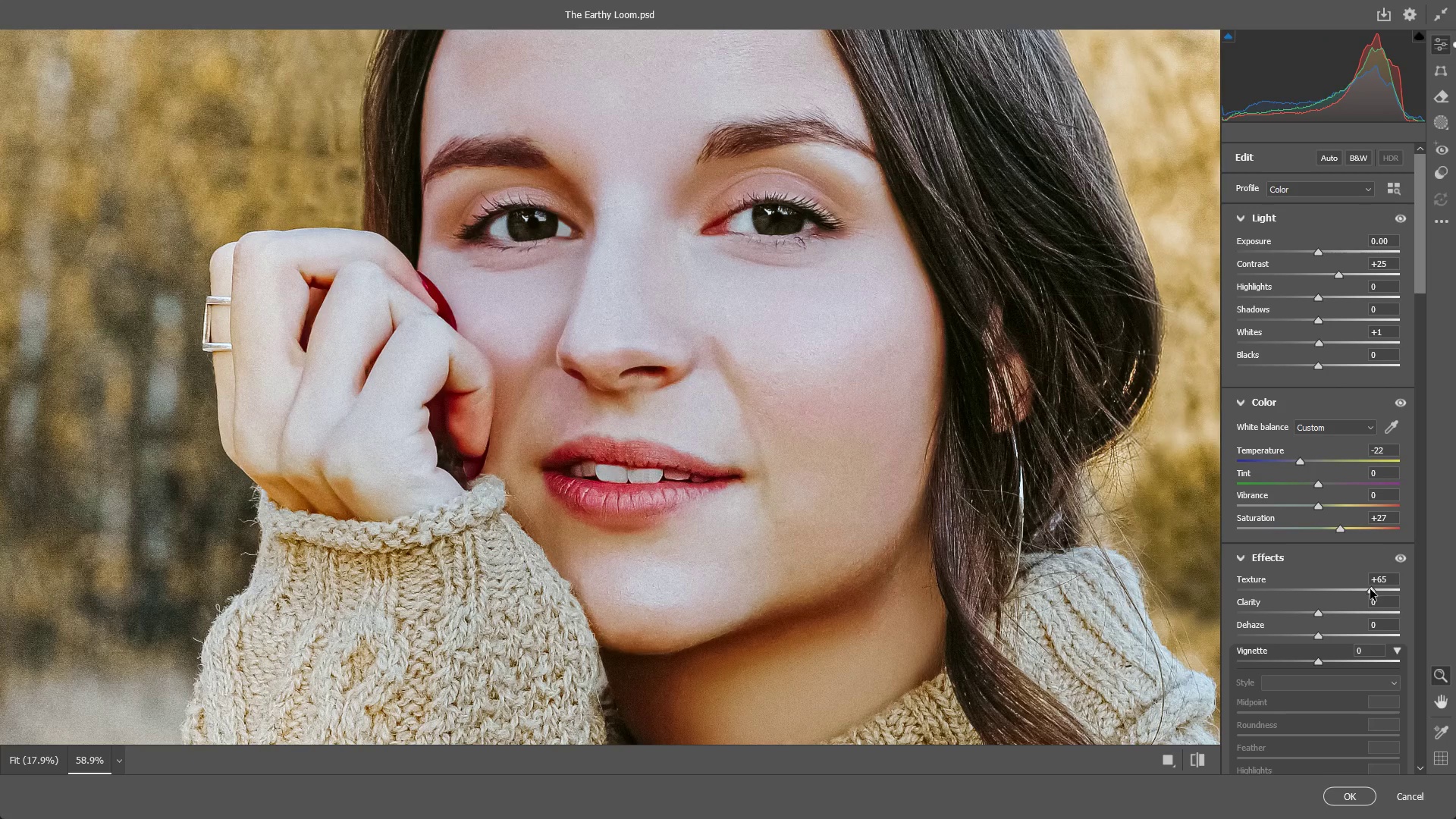 
left_click_drag(start_coordinate=[1374, 592], to_coordinate=[1339, 591])
 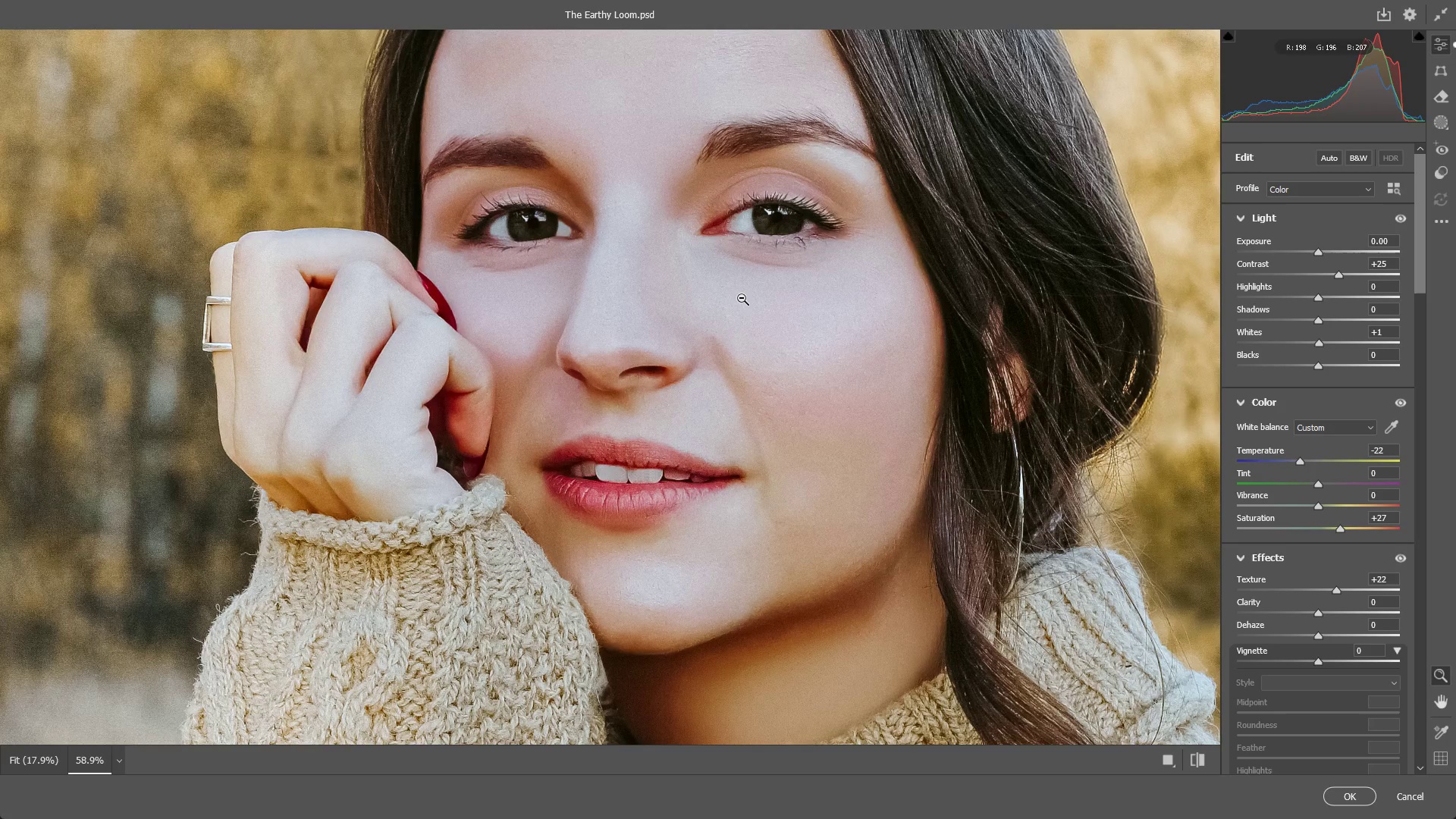 
left_click_drag(start_coordinate=[742, 298], to_coordinate=[722, 318])
 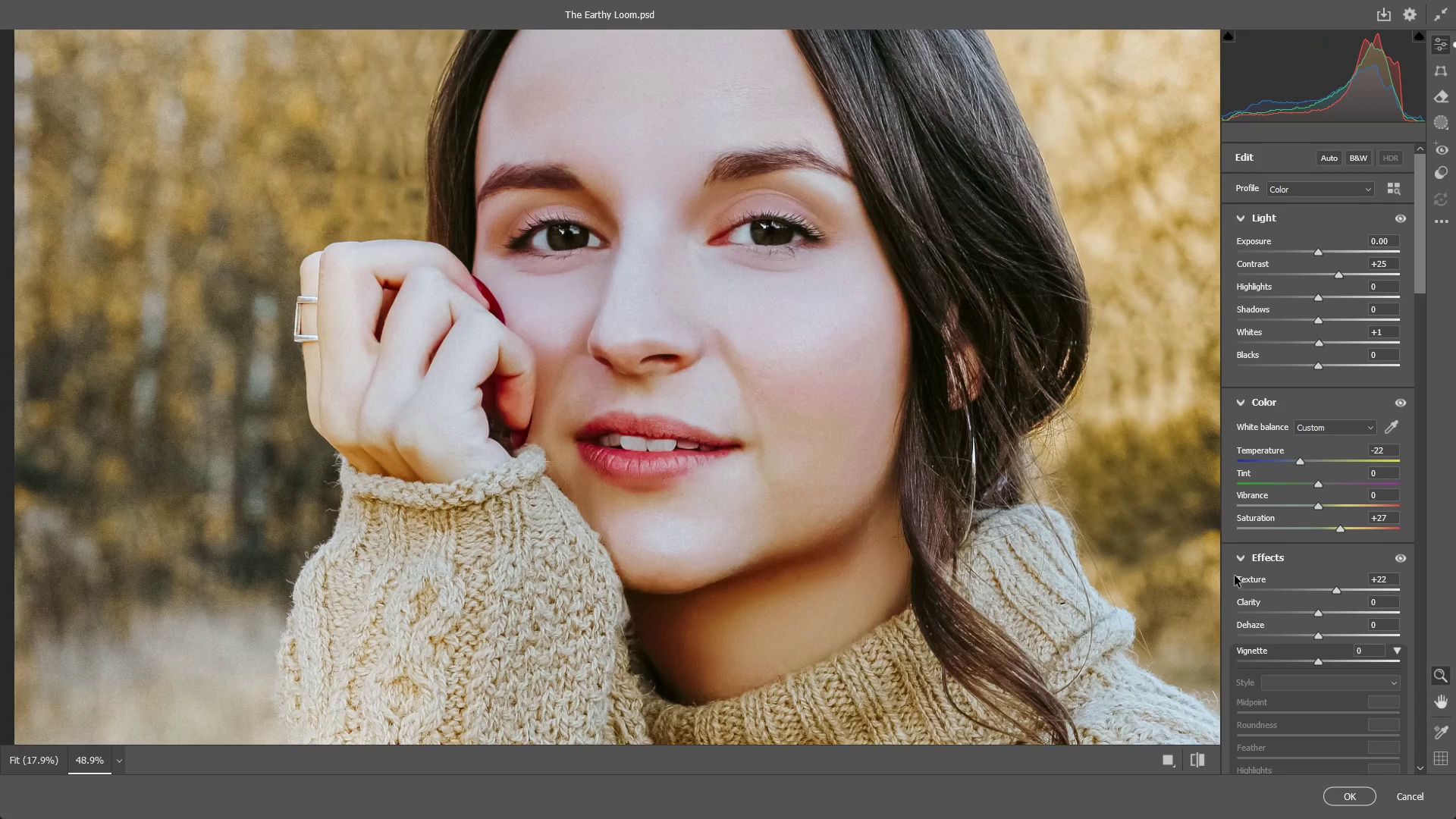 
left_click_drag(start_coordinate=[799, 336], to_coordinate=[752, 355])
 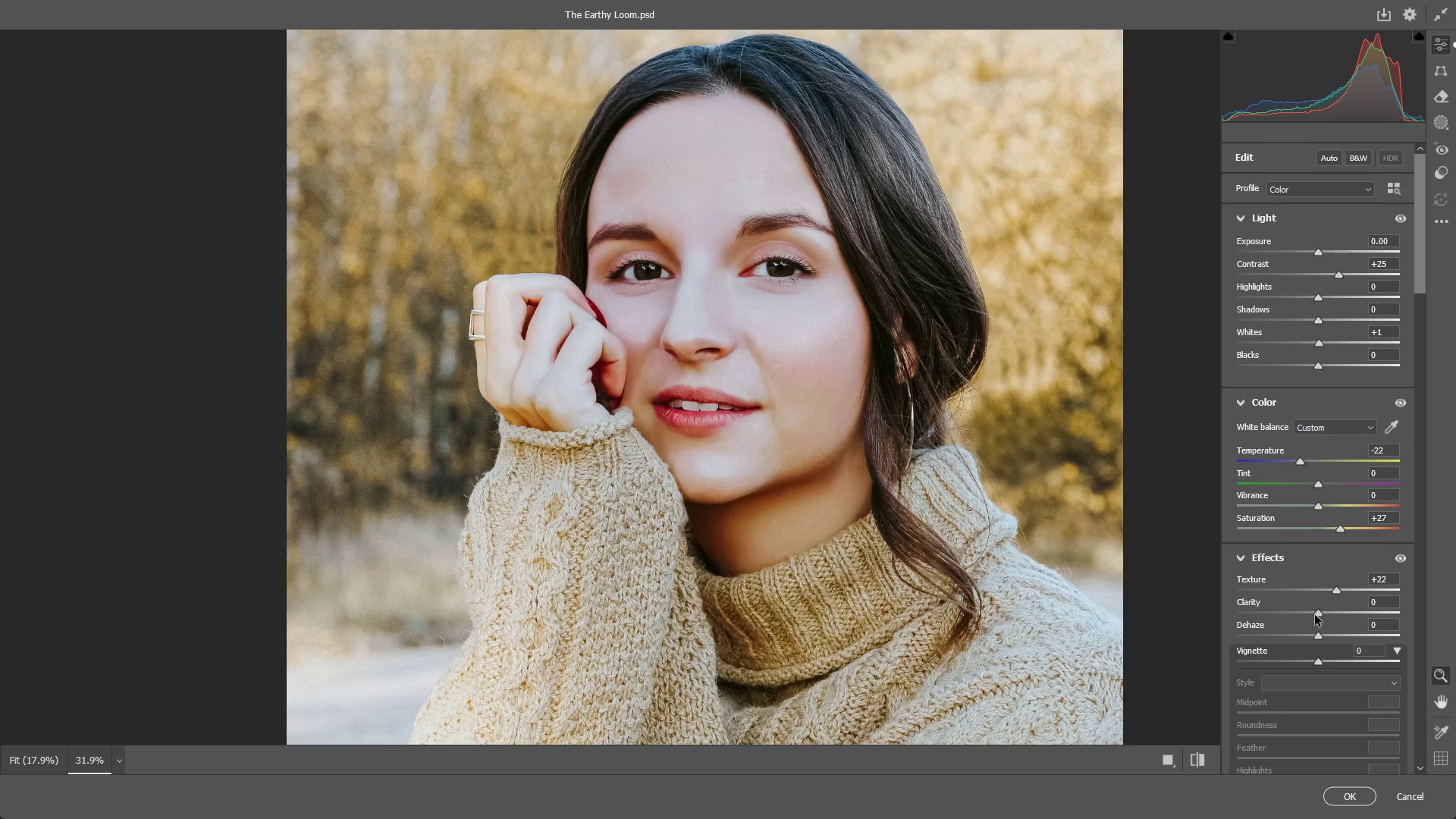 
left_click_drag(start_coordinate=[1320, 615], to_coordinate=[1335, 606])
 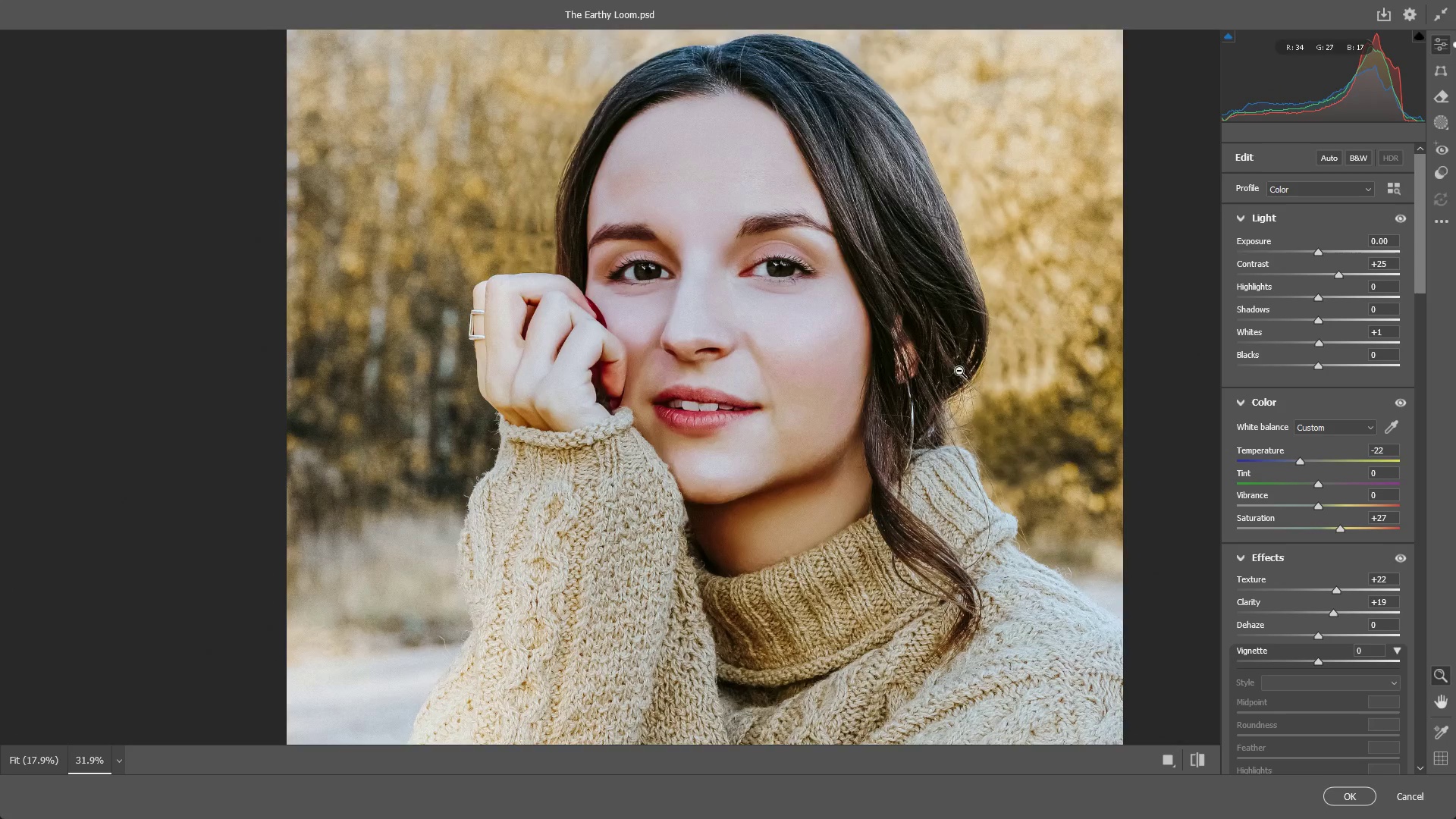 
left_click_drag(start_coordinate=[955, 369], to_coordinate=[926, 367])
 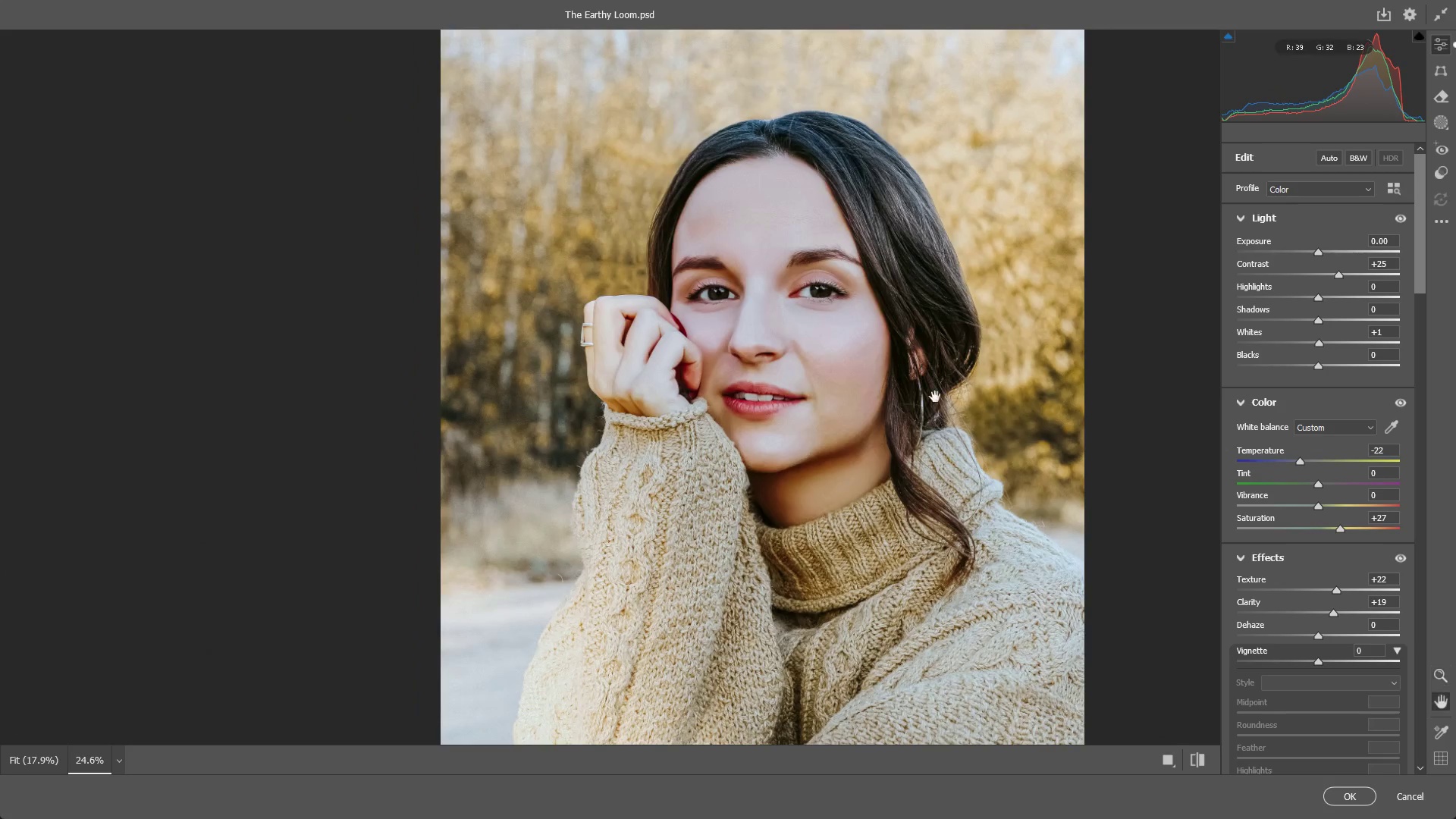 
hold_key(key=Space, duration=0.58)
 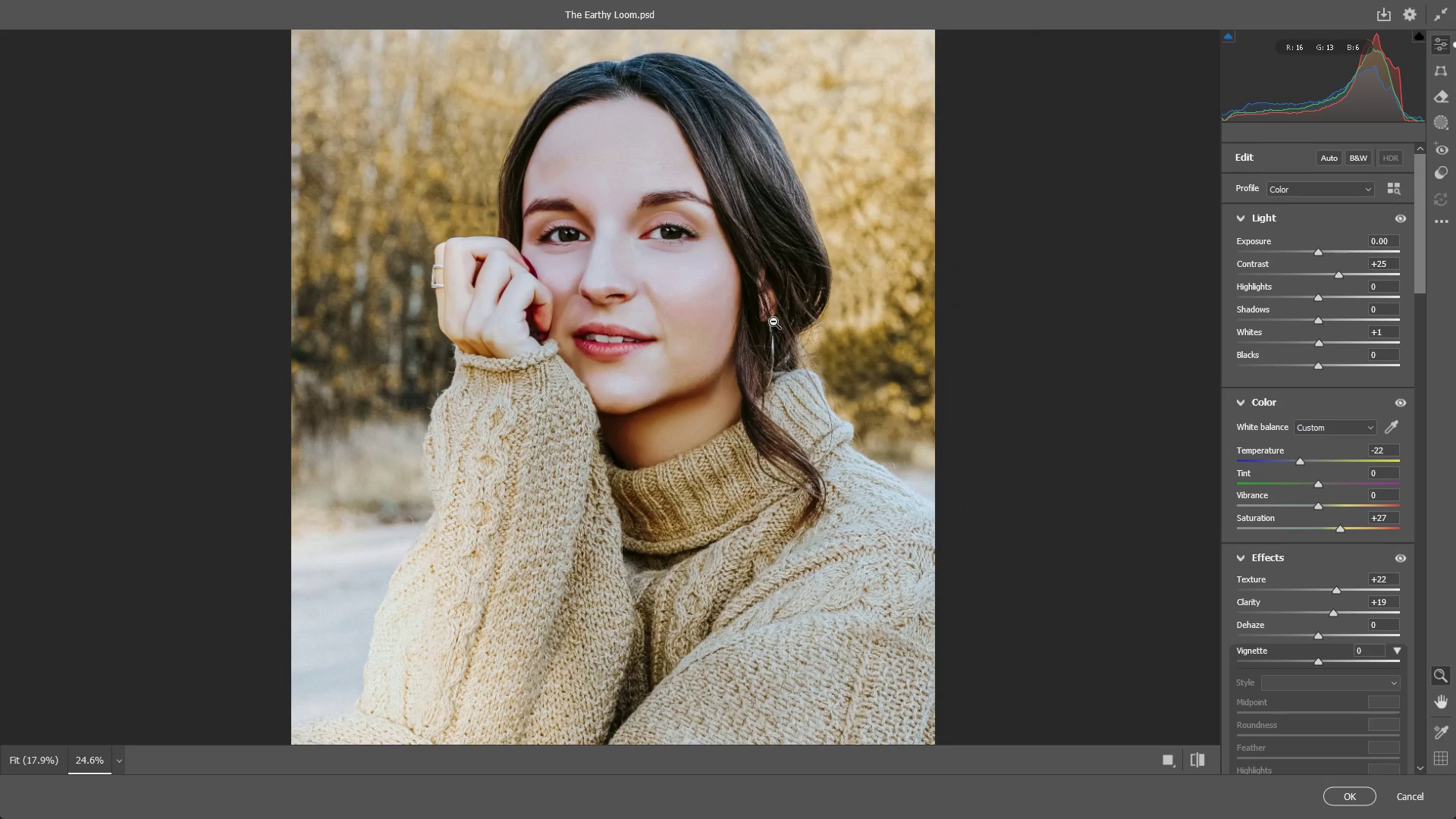 
left_click_drag(start_coordinate=[932, 413], to_coordinate=[783, 354])
 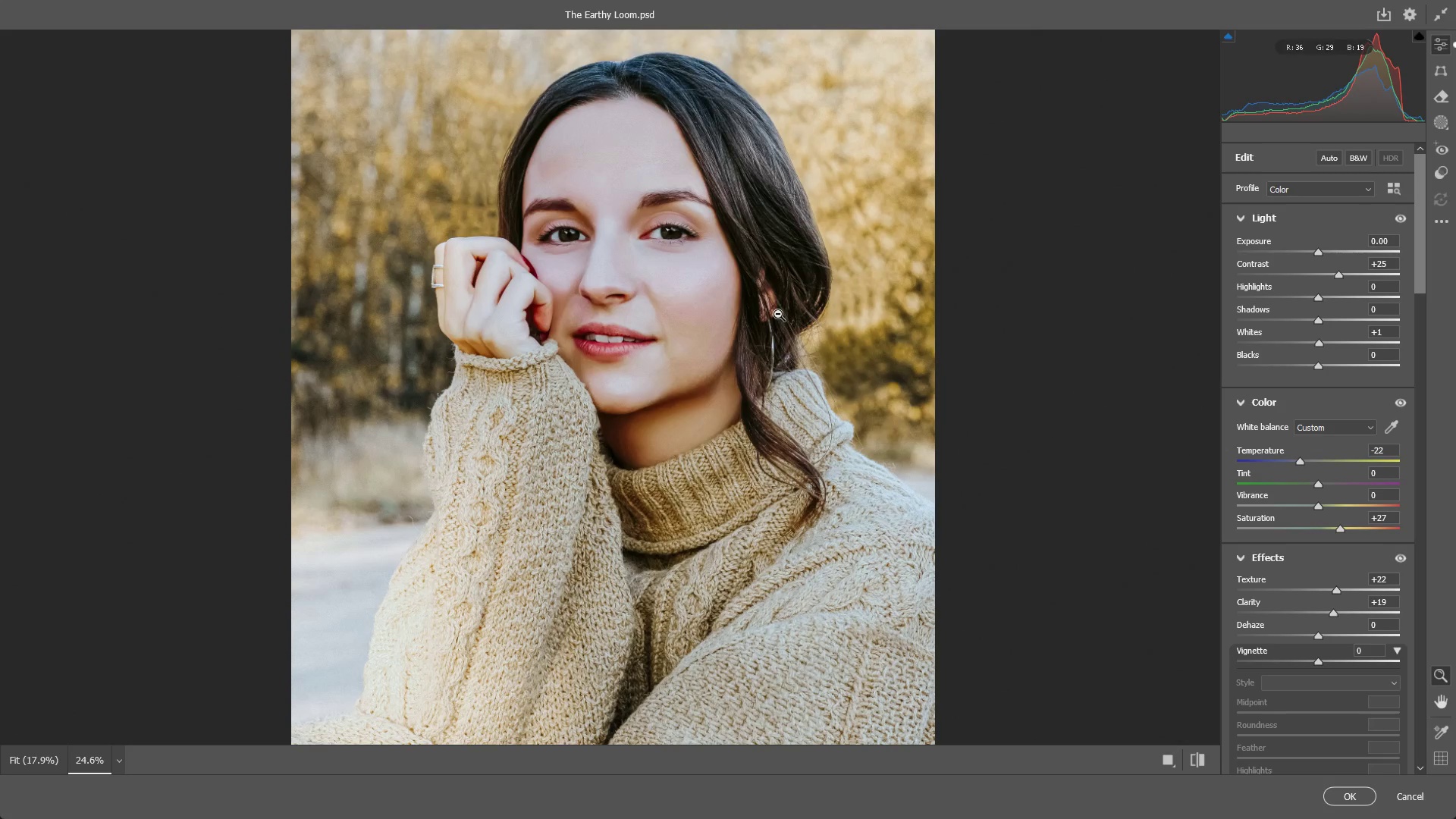 
hold_key(key=Space, duration=0.52)
 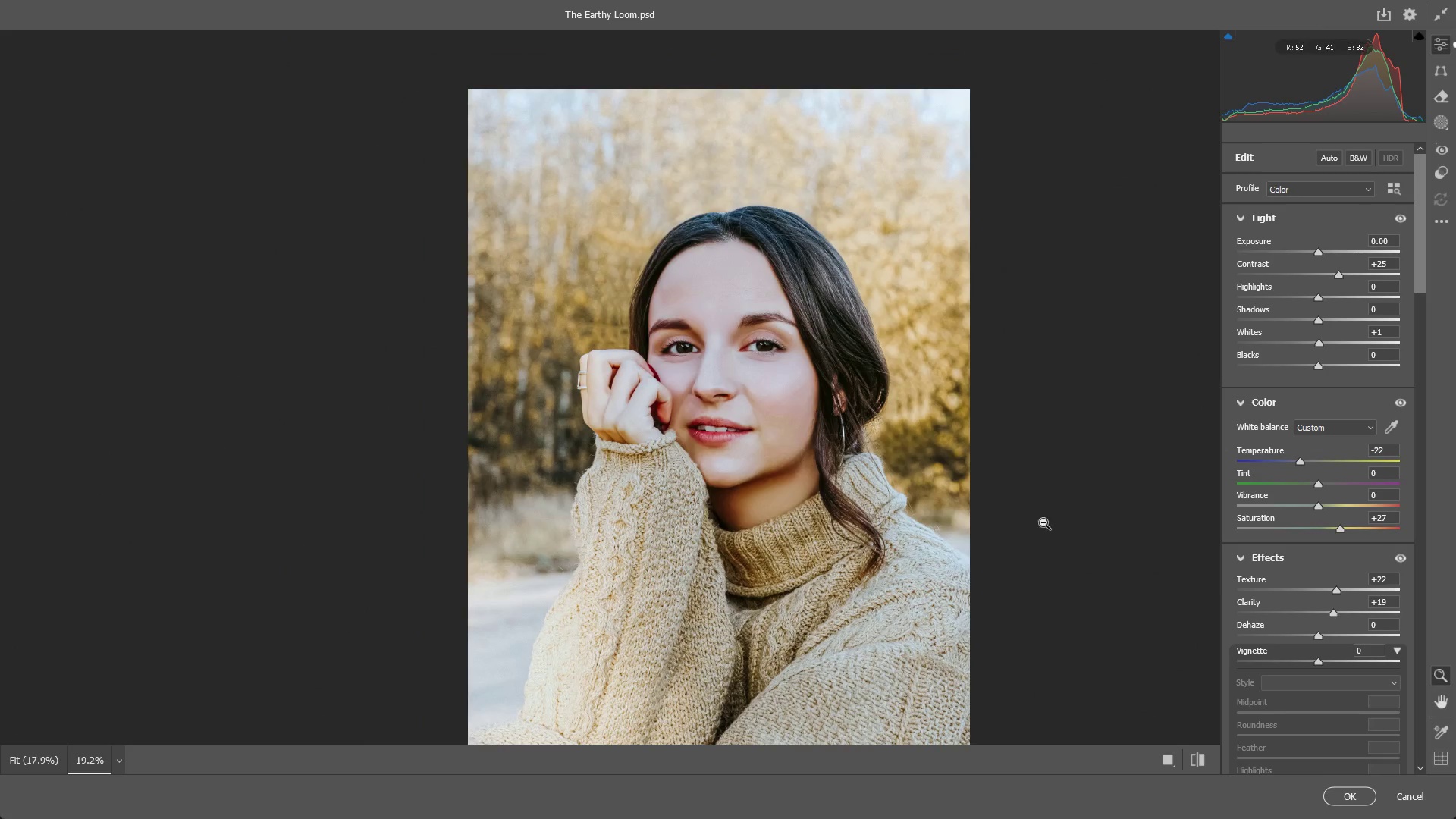 
left_click_drag(start_coordinate=[718, 285], to_coordinate=[790, 384])
 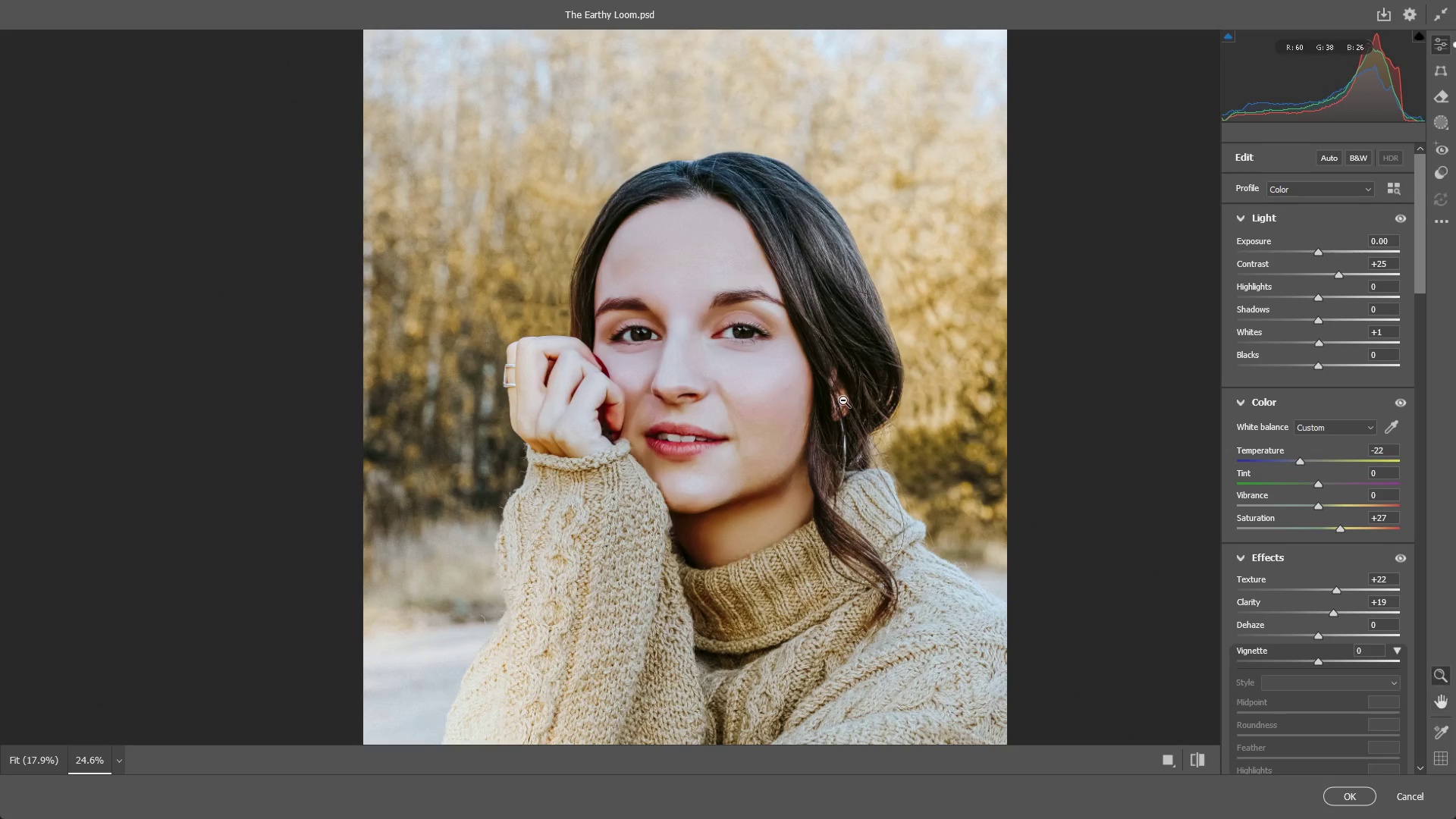 
left_click_drag(start_coordinate=[843, 400], to_coordinate=[815, 419])
 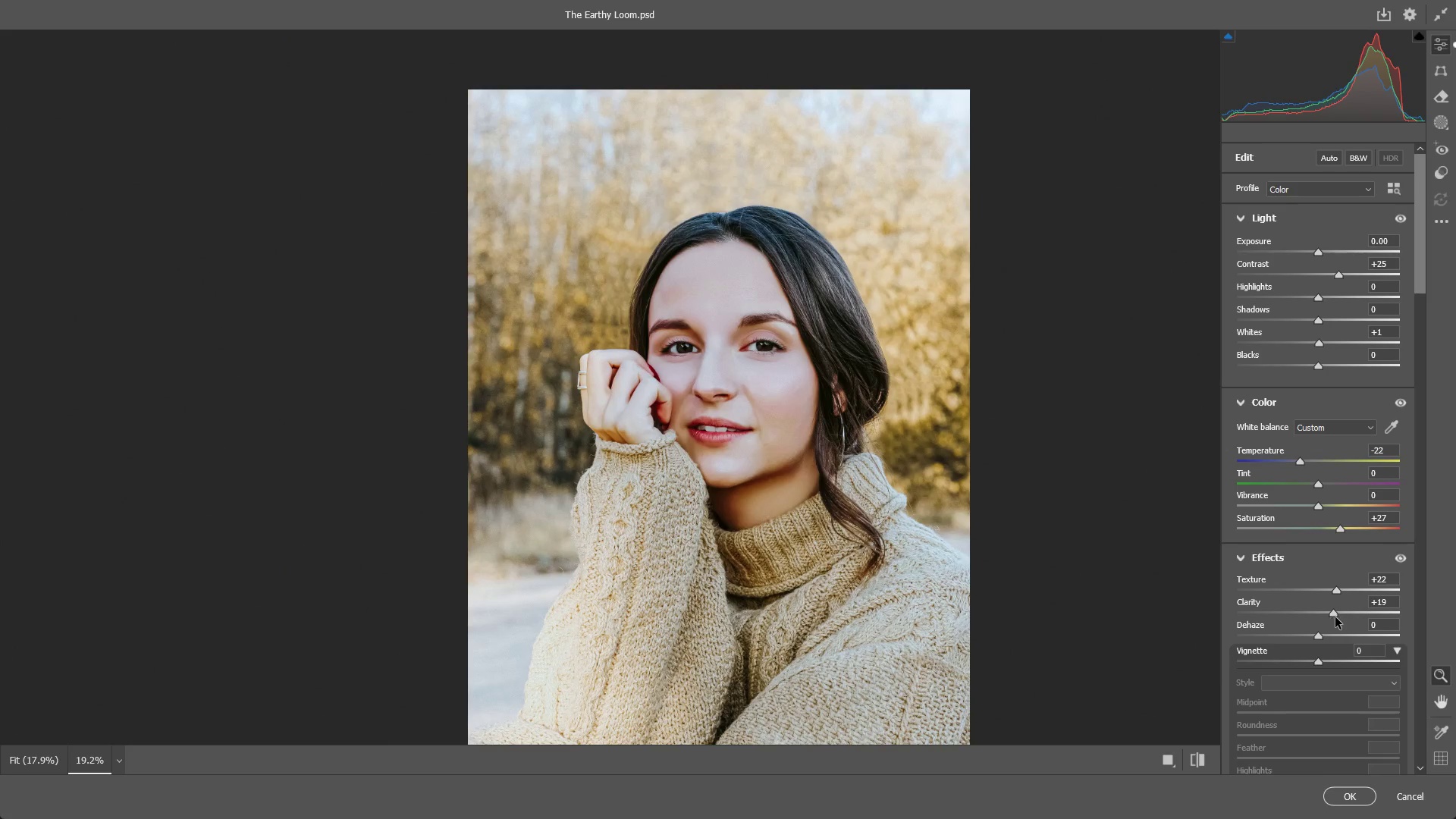 
left_click_drag(start_coordinate=[1335, 613], to_coordinate=[1327, 613])
 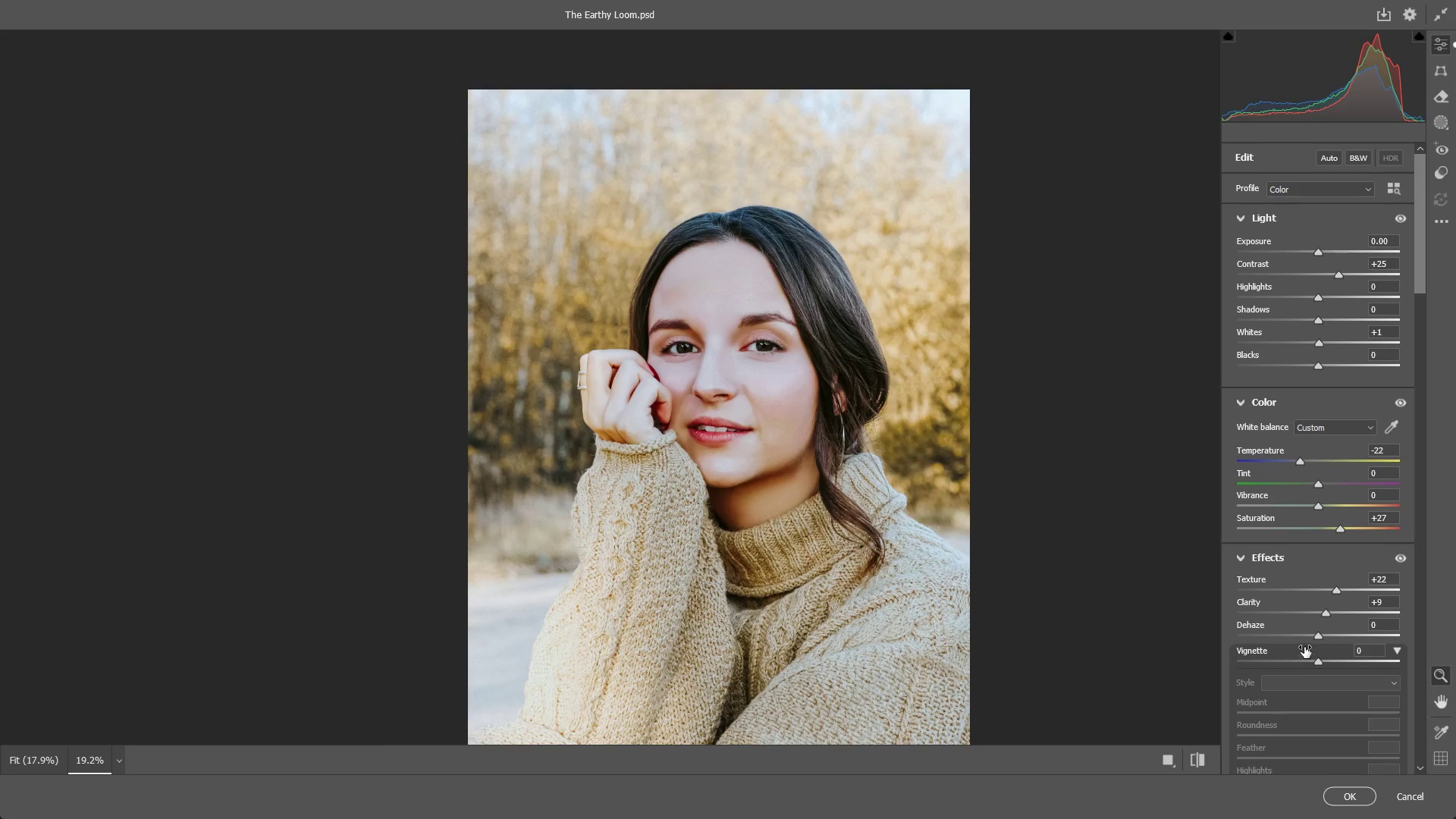 
scroll: coordinate [1294, 576], scroll_direction: down, amount: 7.0
 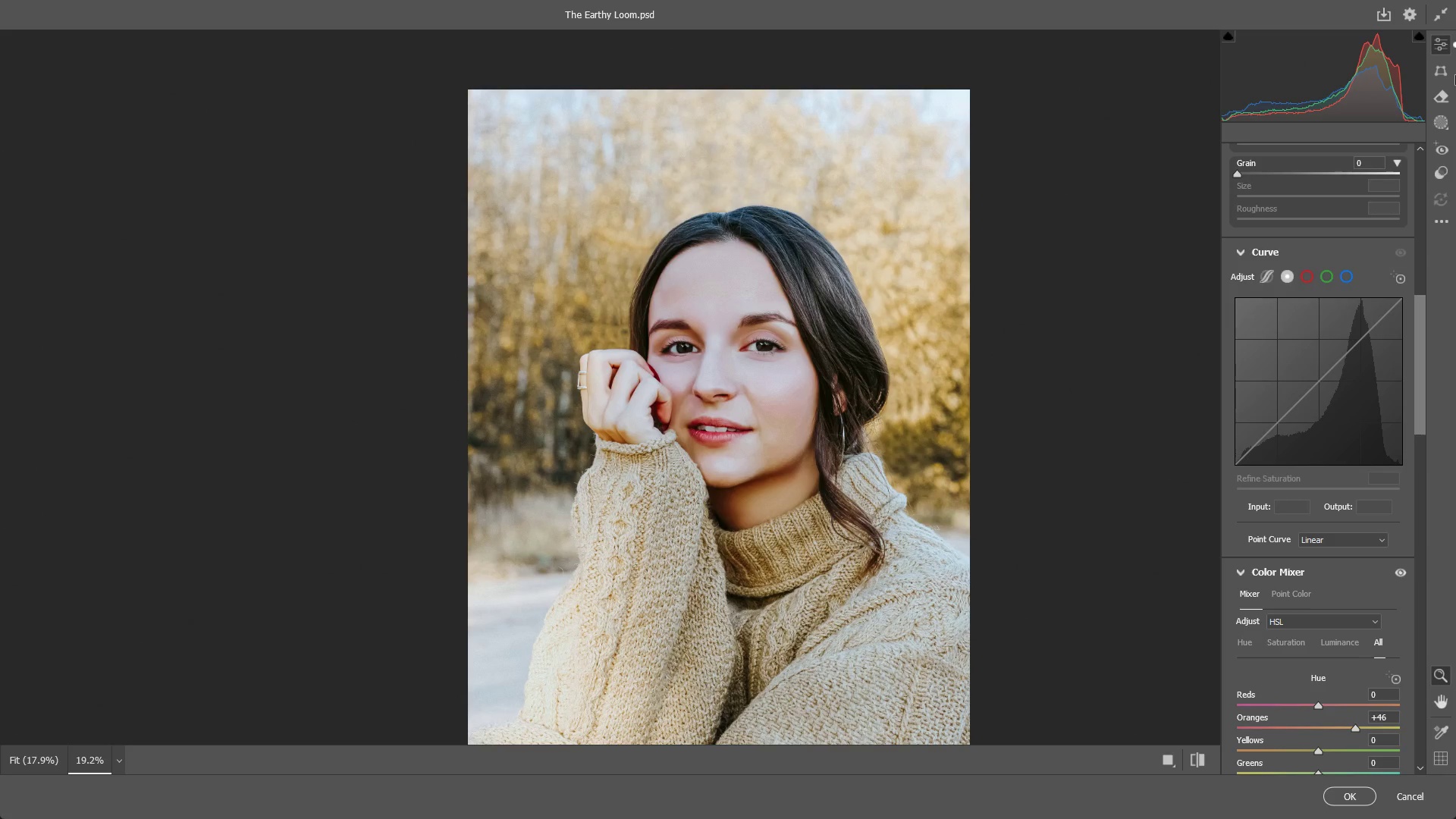 
wait(28.58)
 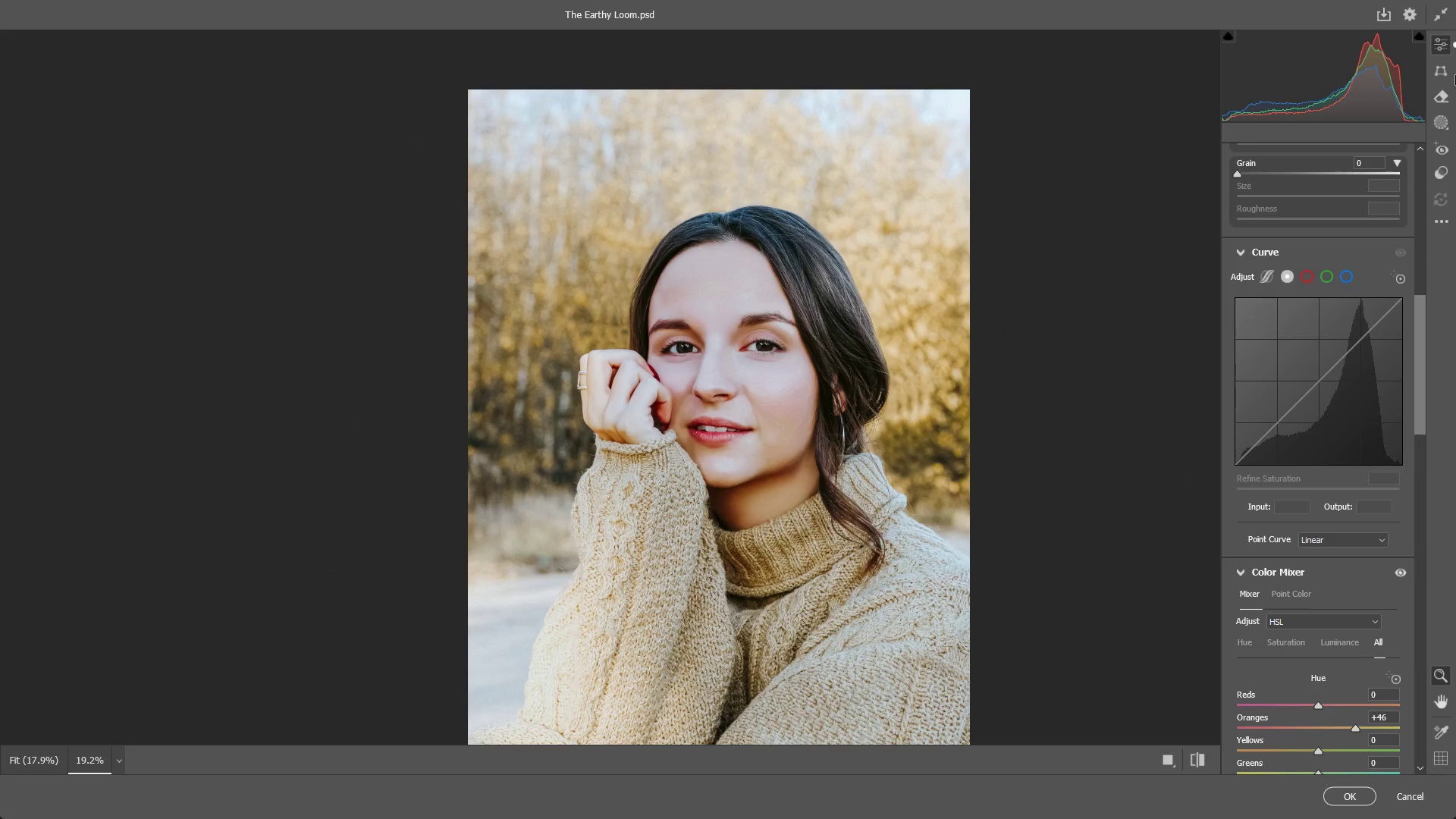 
scroll: coordinate [1313, 549], scroll_direction: down, amount: 2.0
 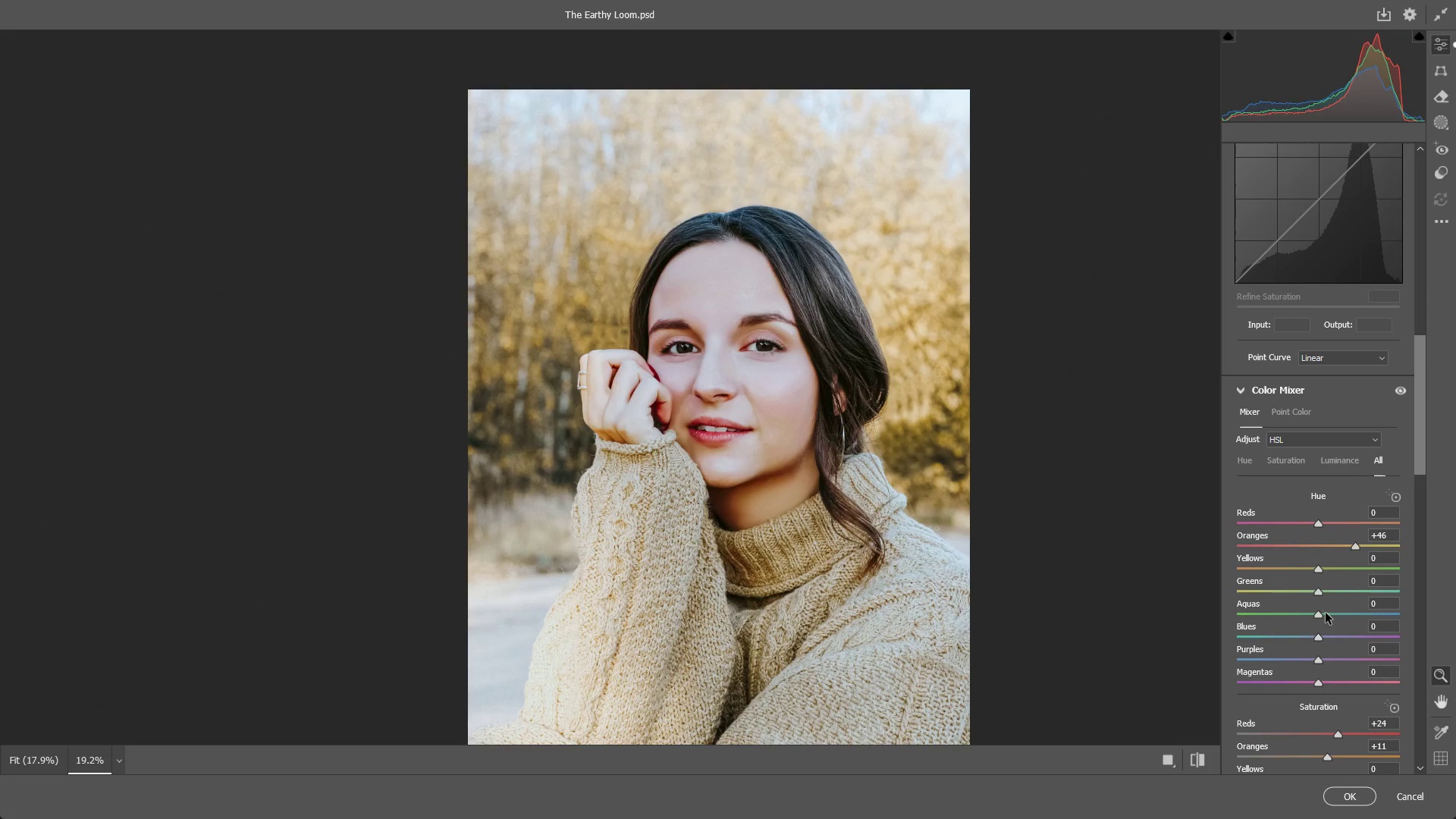 
left_click_drag(start_coordinate=[1322, 617], to_coordinate=[1367, 618])
 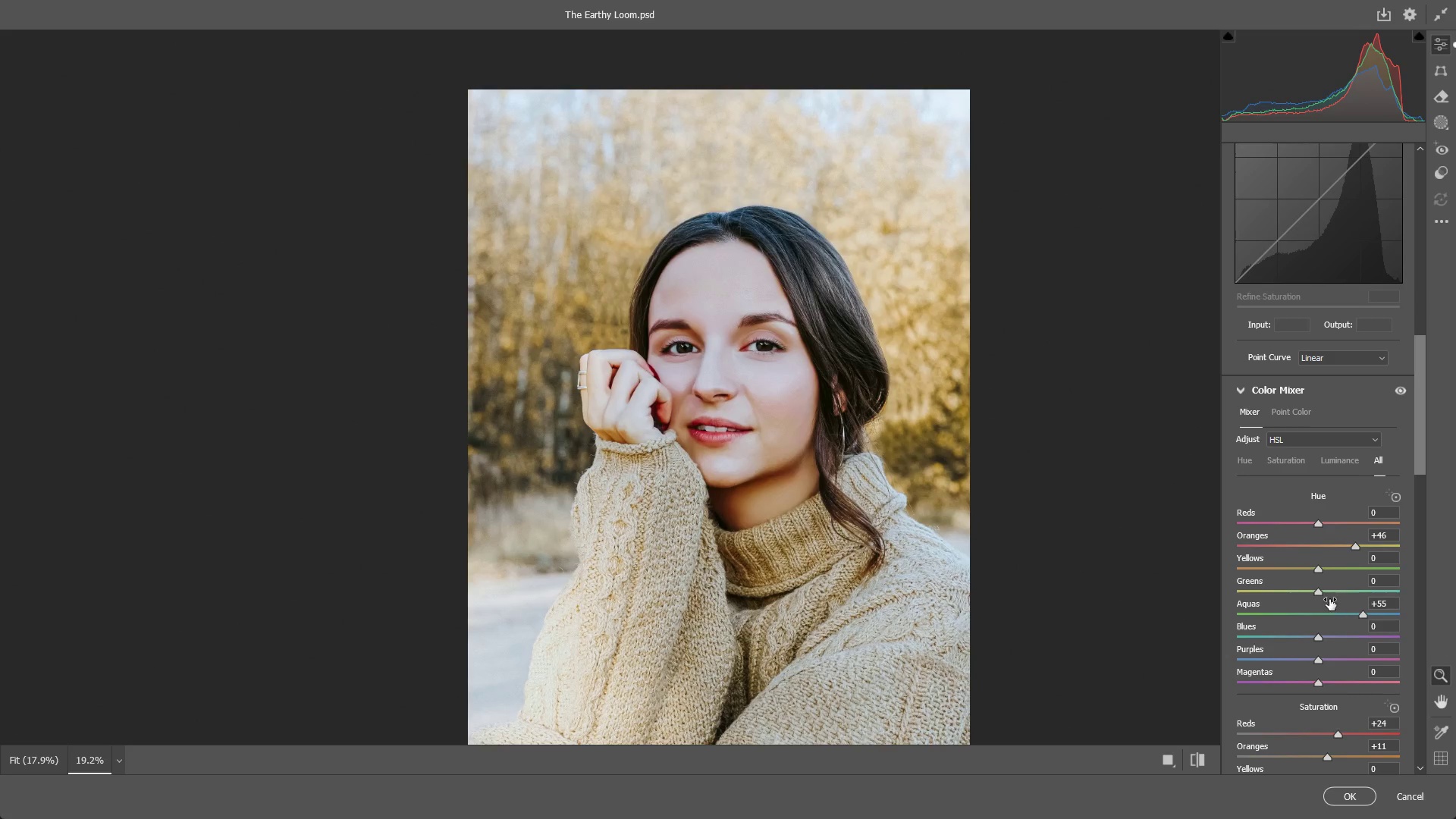 
key(Control+ControlLeft)
 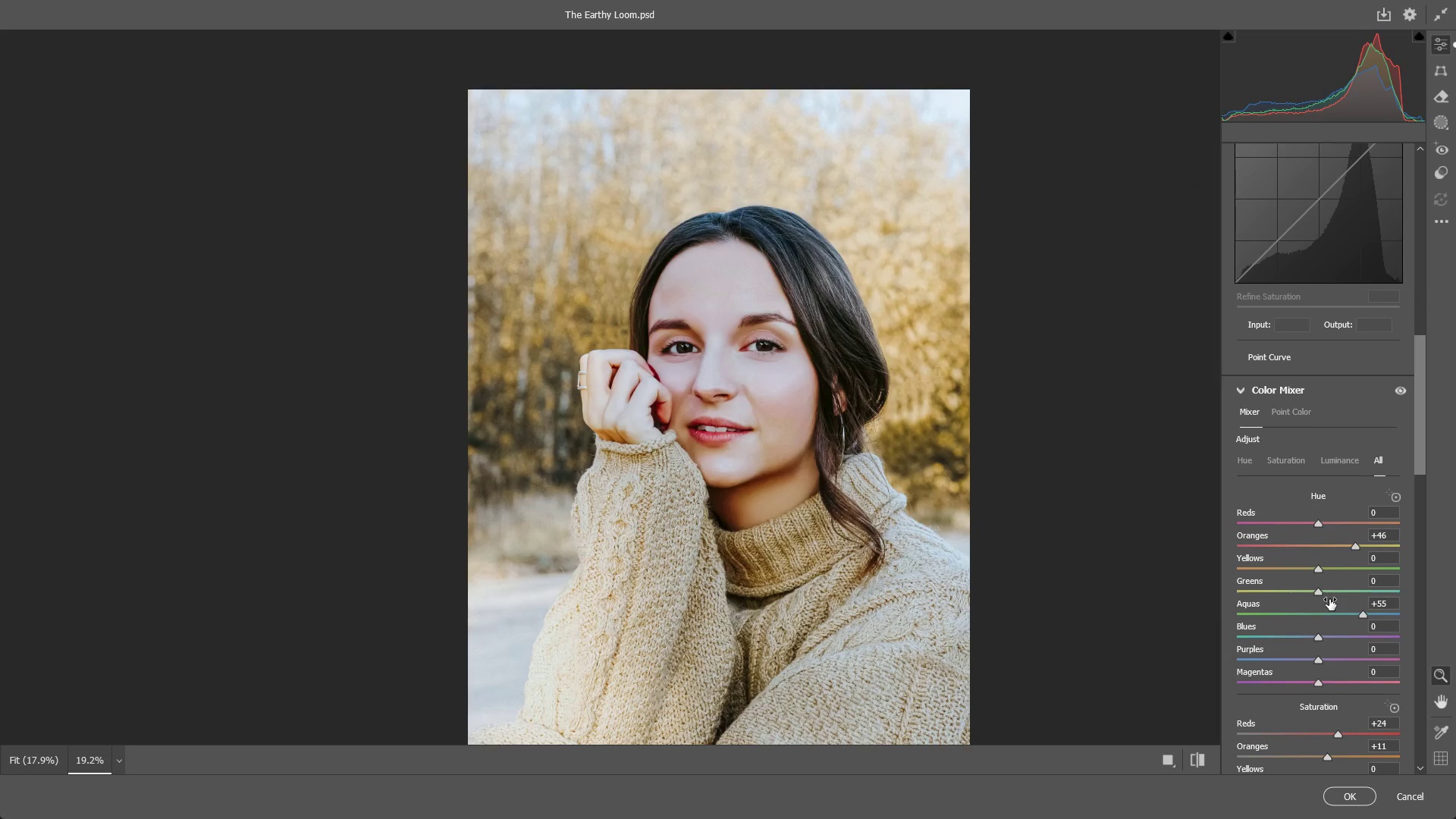 
key(Control+Z)
 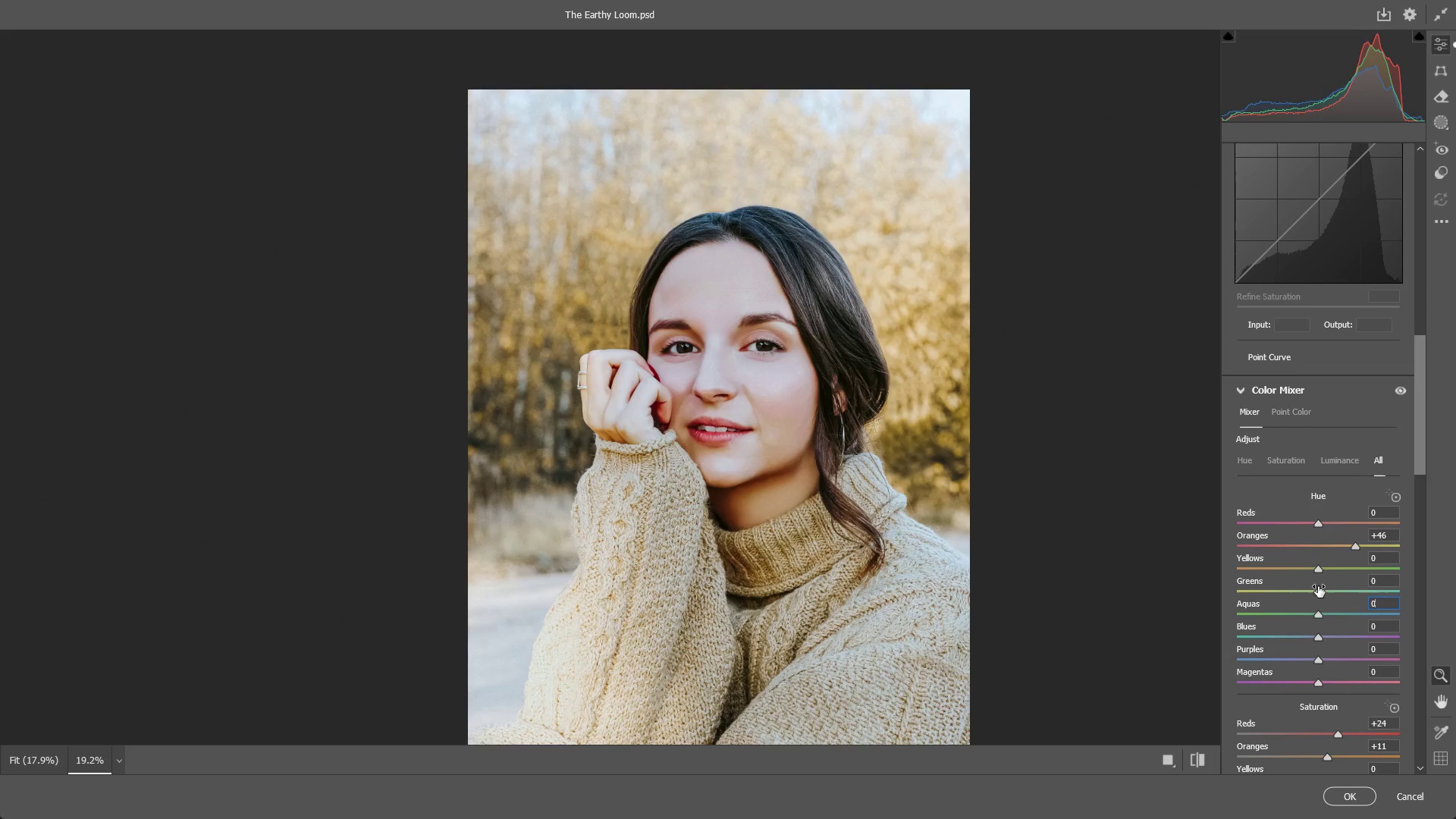 
left_click_drag(start_coordinate=[1318, 586], to_coordinate=[1198, 592])
 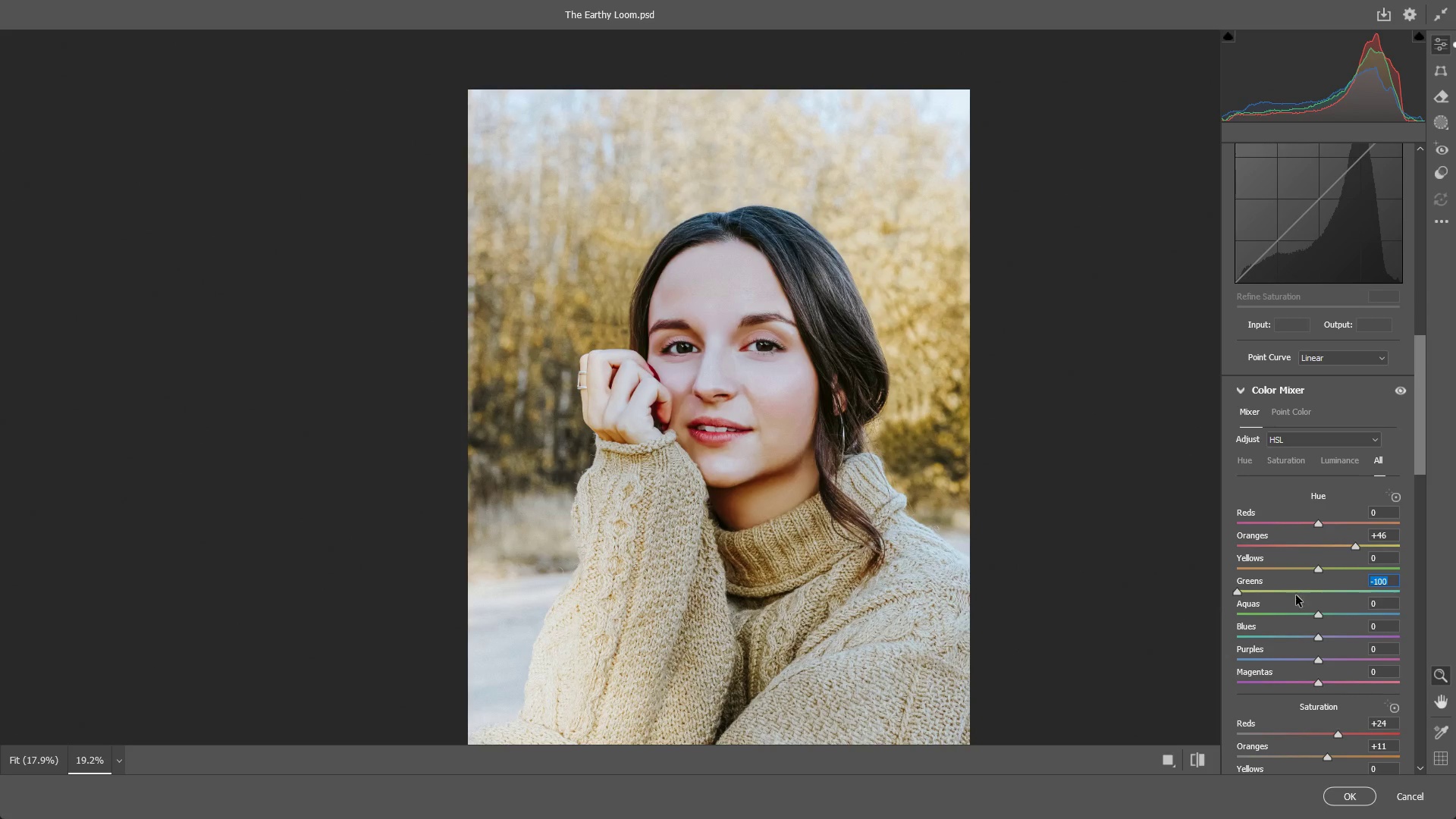 
key(Control+ControlLeft)
 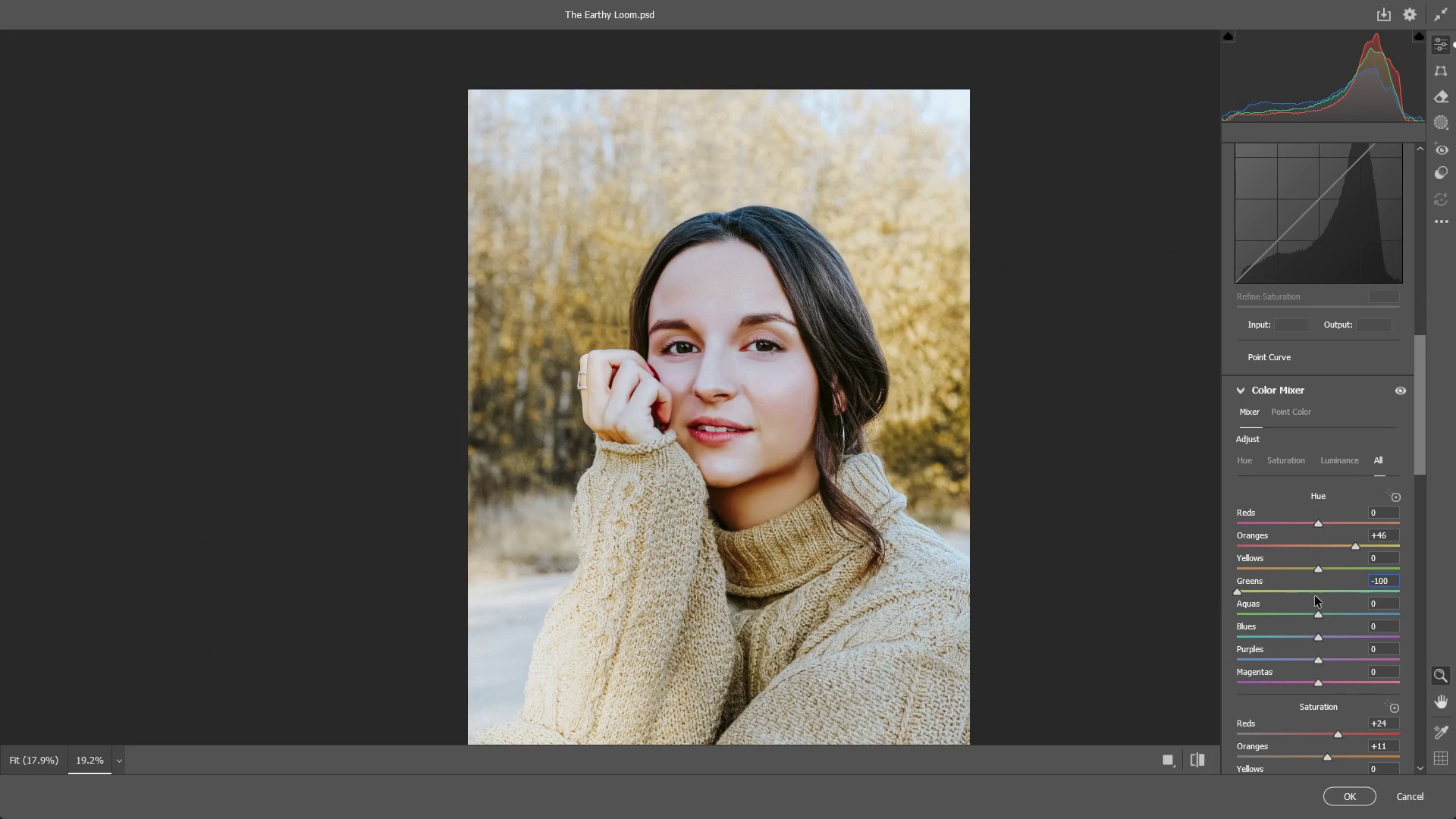 
key(Control+Z)
 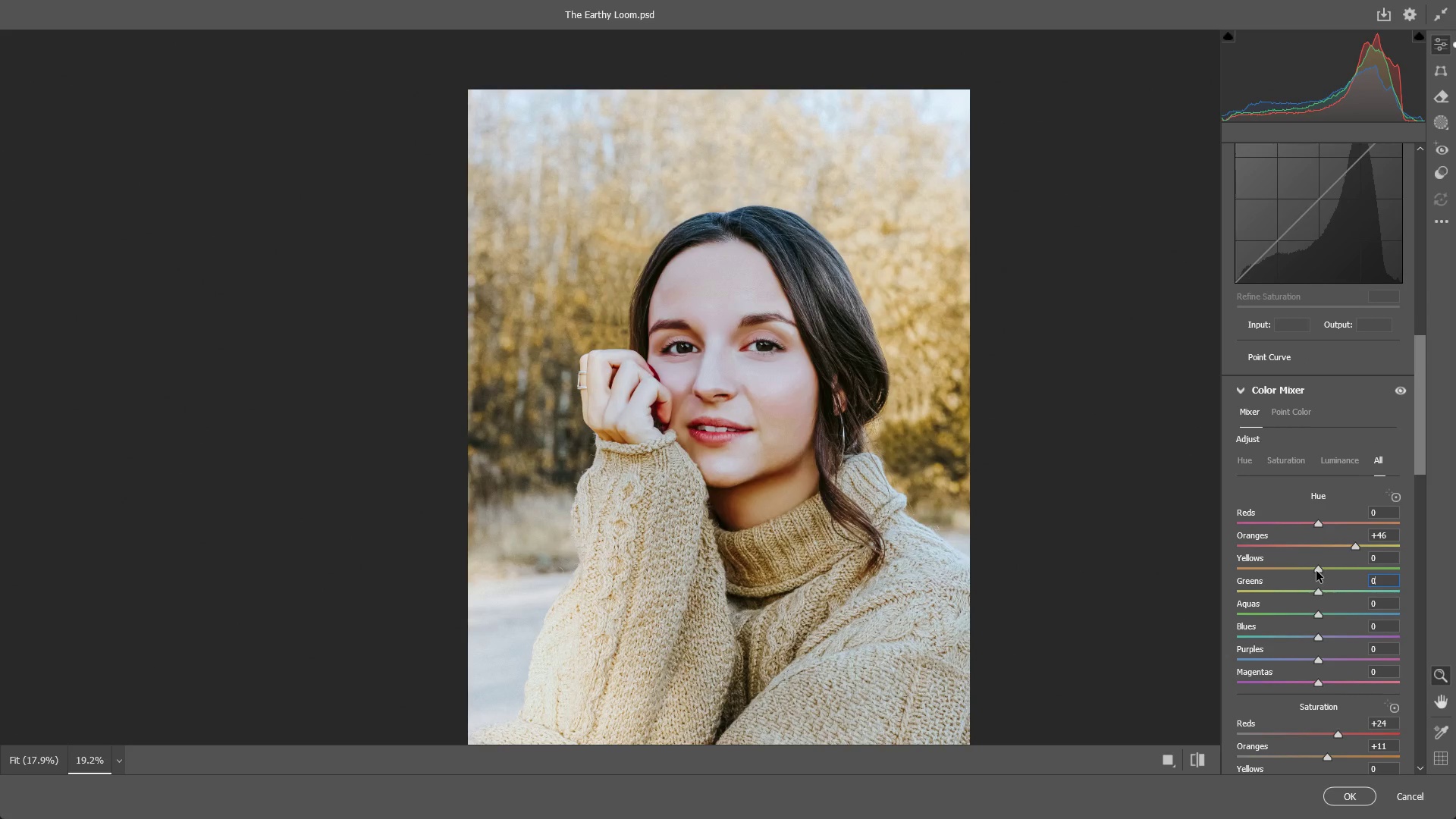 
left_click_drag(start_coordinate=[1316, 571], to_coordinate=[1335, 570])
 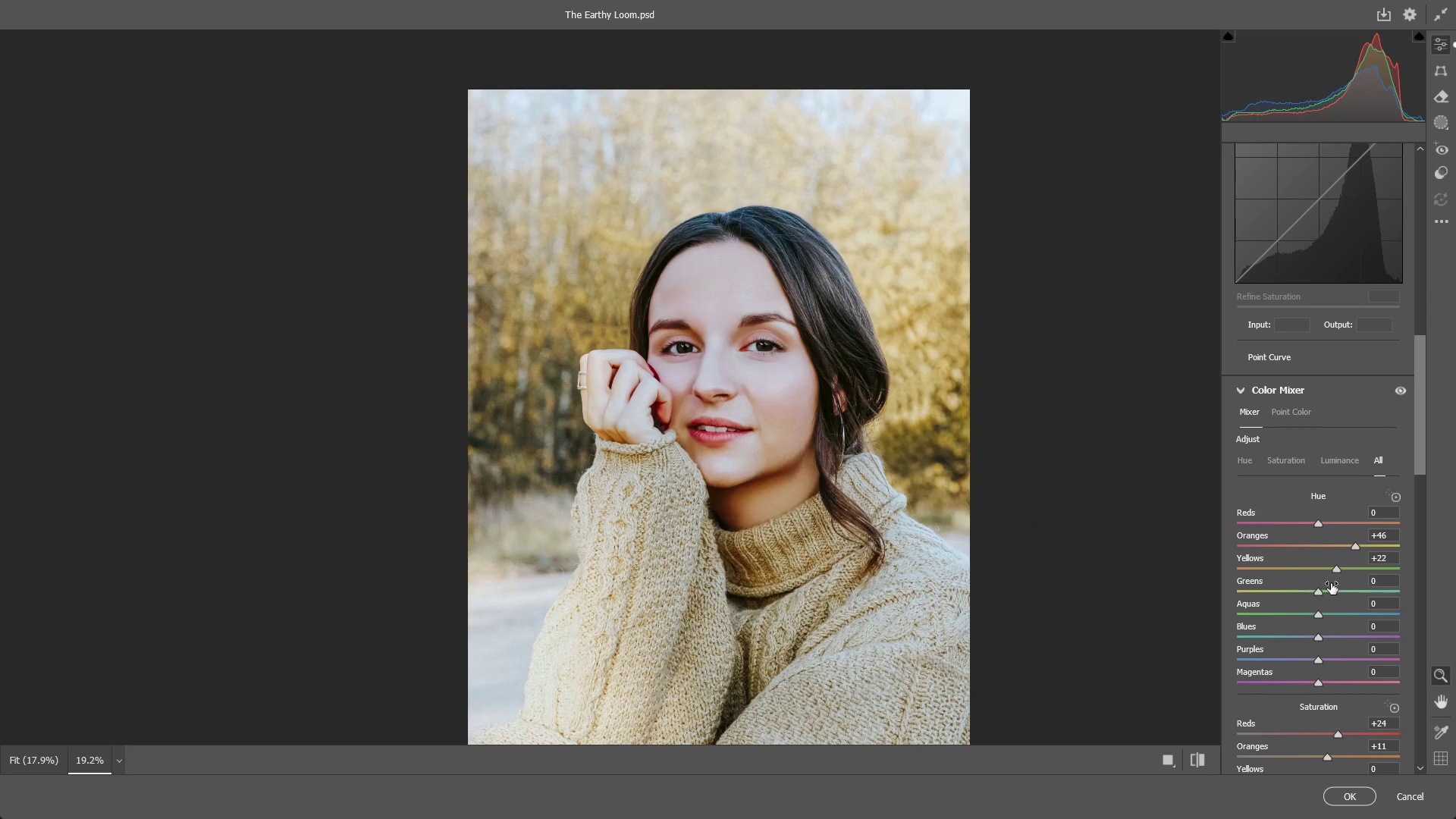 
key(Control+ControlLeft)
 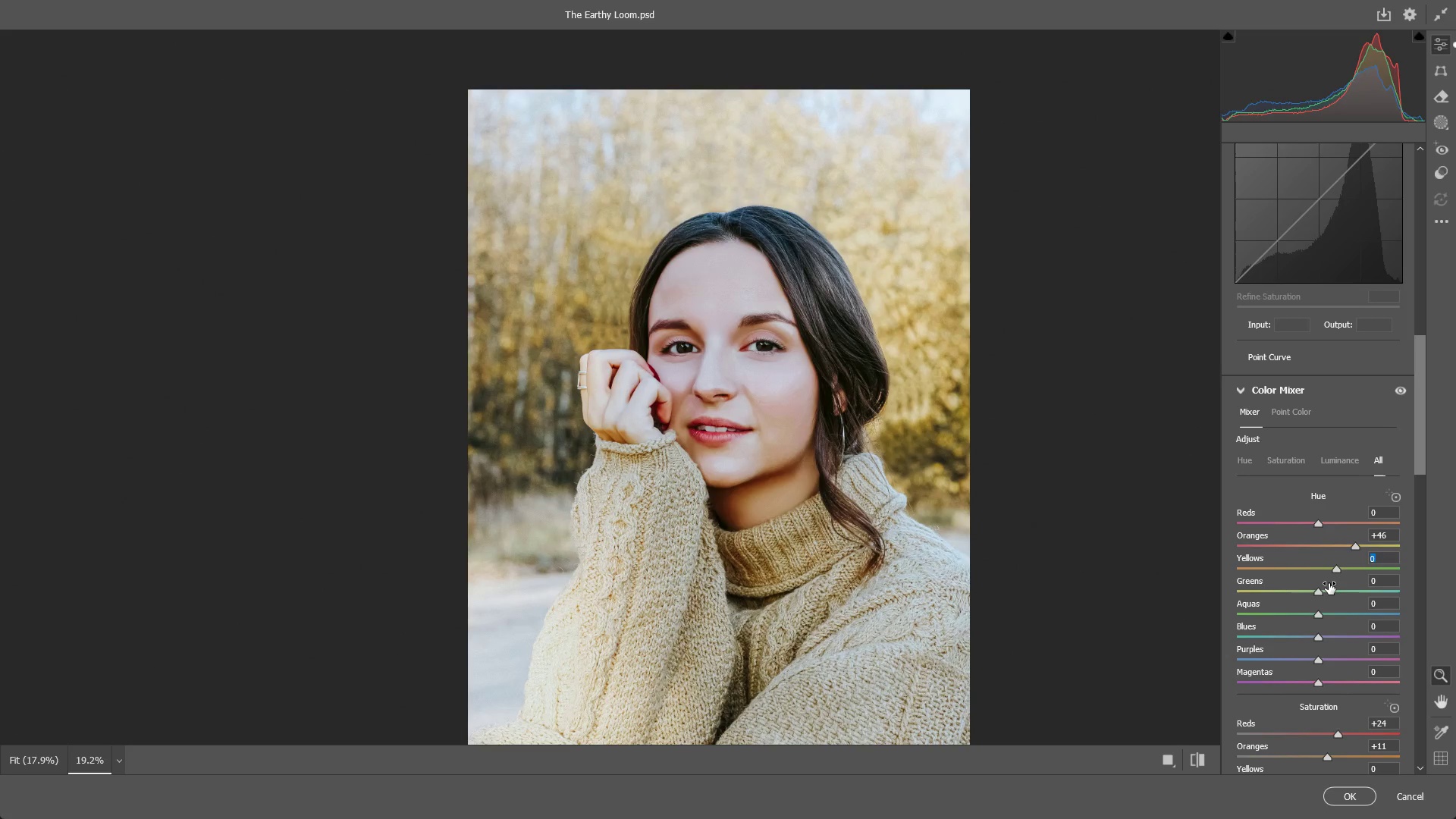 
key(Control+Z)
 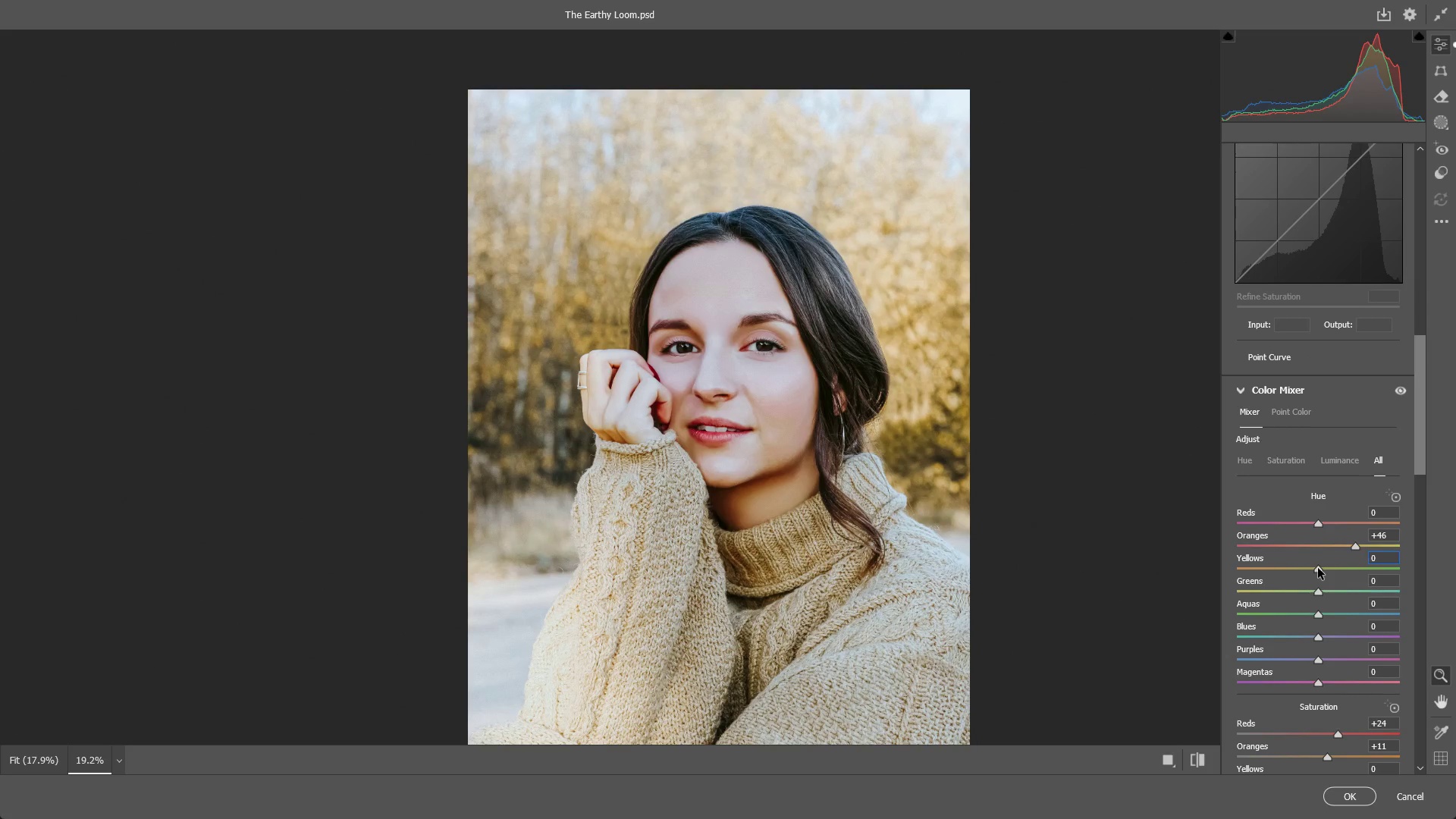 
left_click_drag(start_coordinate=[1318, 568], to_coordinate=[1331, 570])
 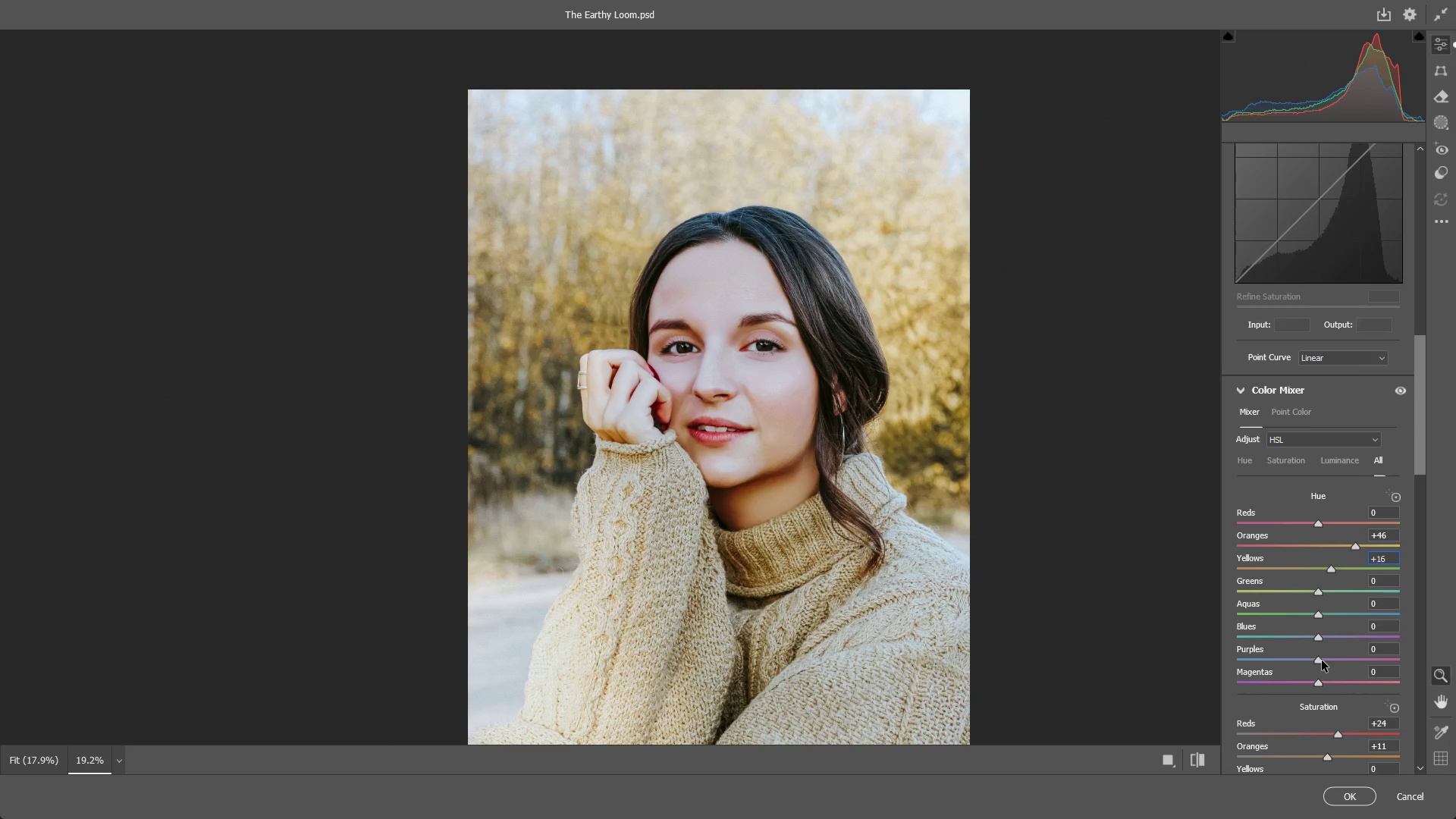 
scroll: coordinate [1322, 662], scroll_direction: down, amount: 1.0
 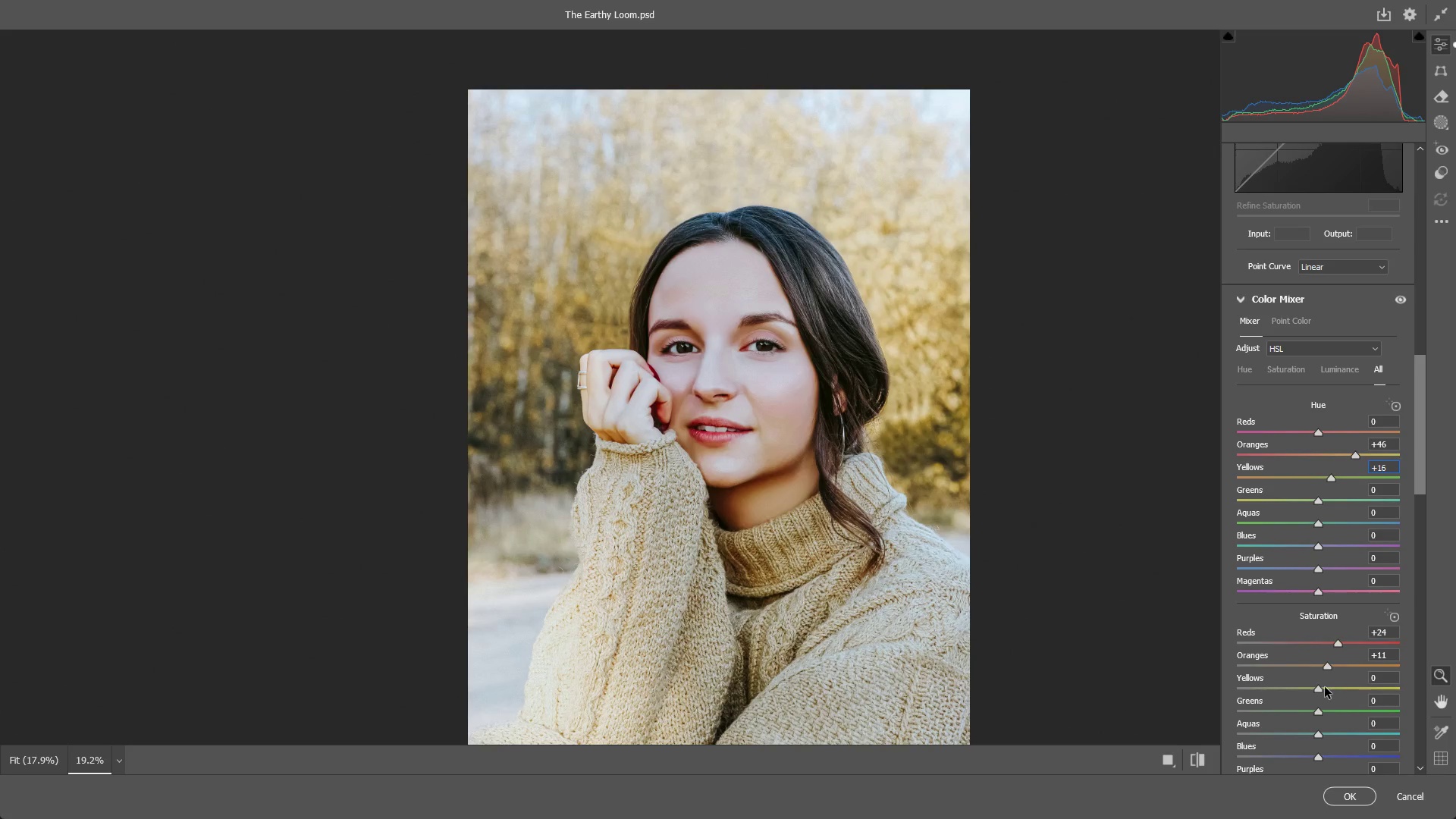 
left_click_drag(start_coordinate=[1320, 690], to_coordinate=[1166, 725])
 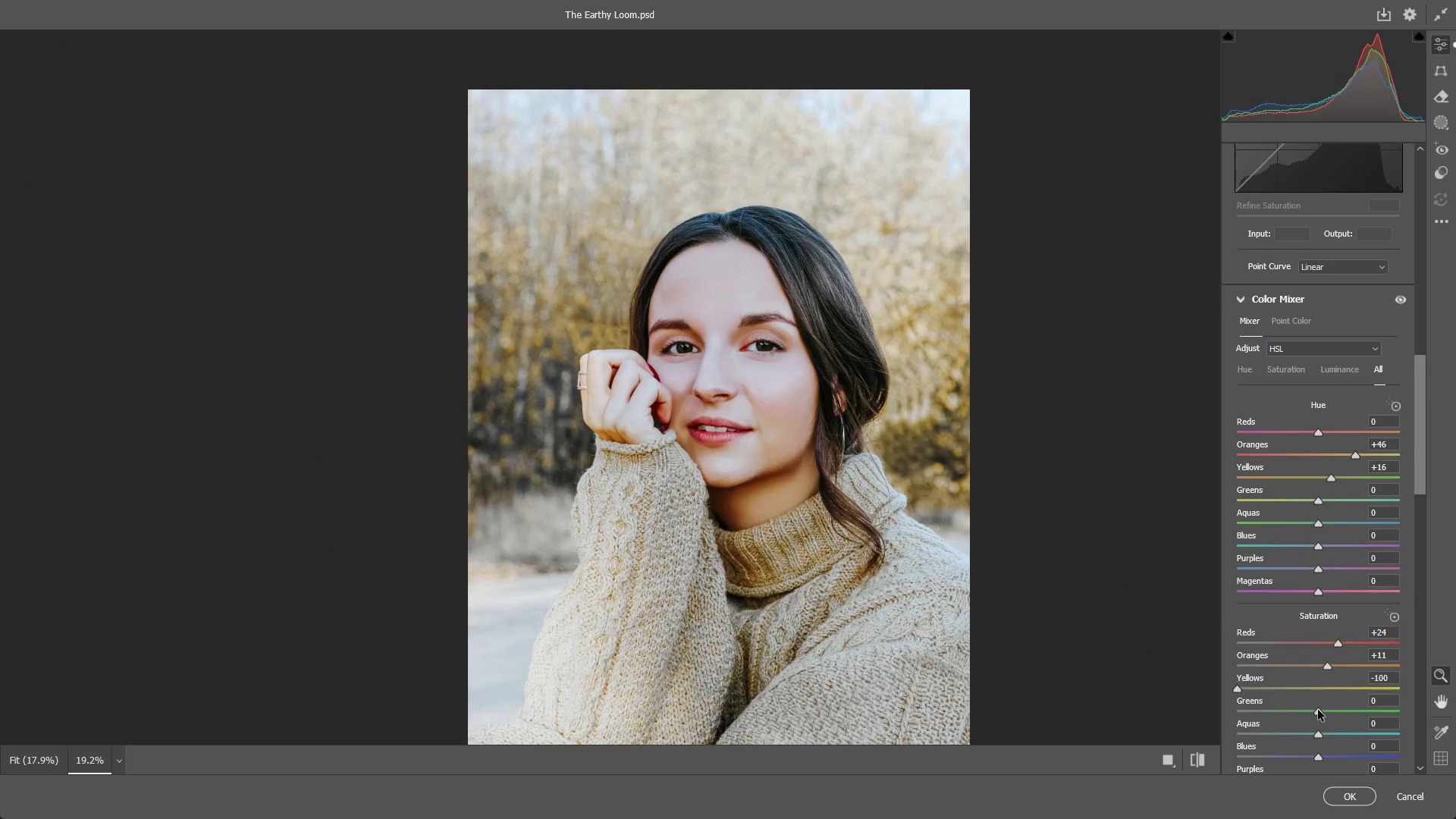 
left_click_drag(start_coordinate=[1318, 710], to_coordinate=[1356, 706])
 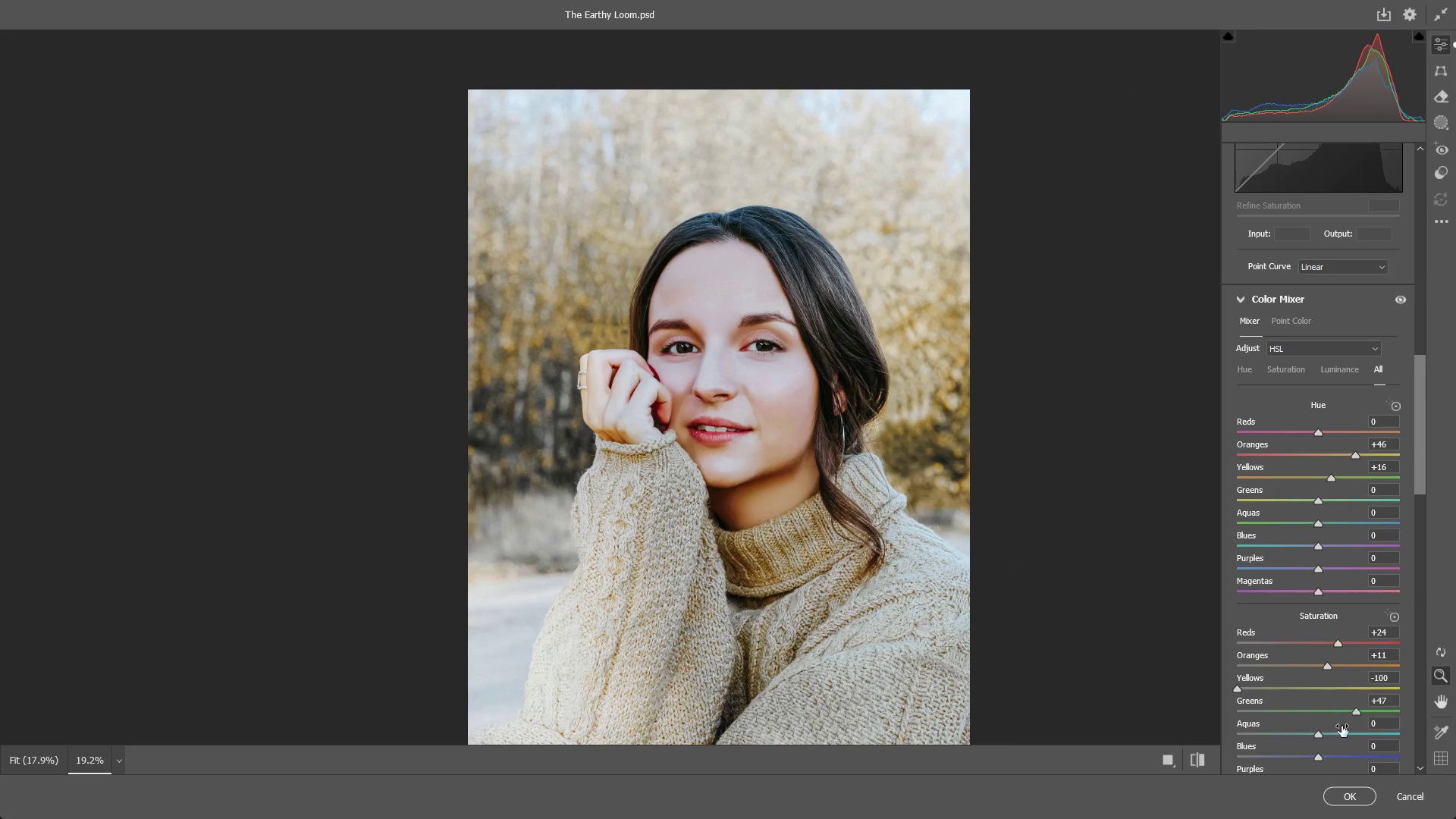 
key(Control+ControlLeft)
 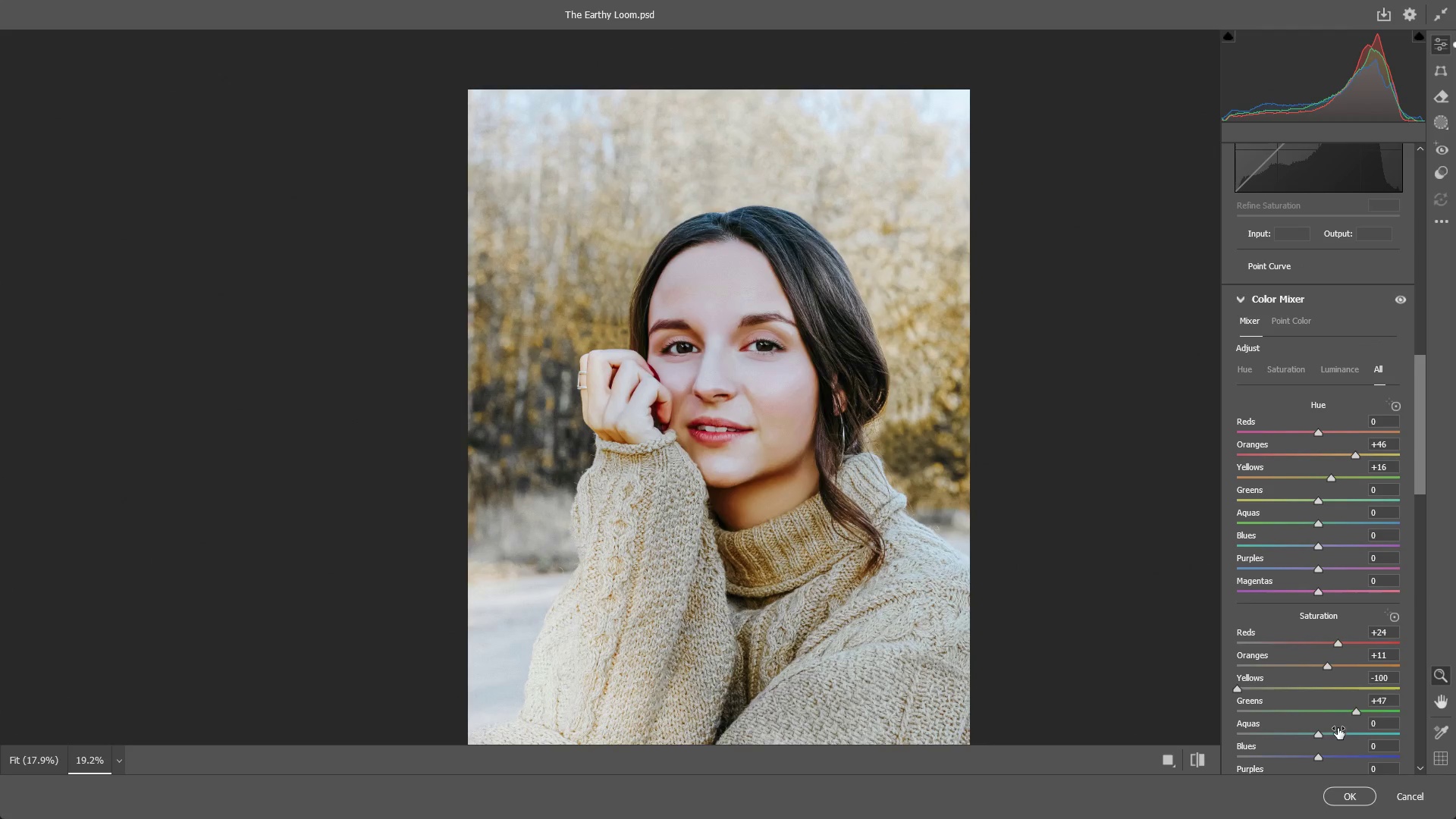 
key(Control+Z)
 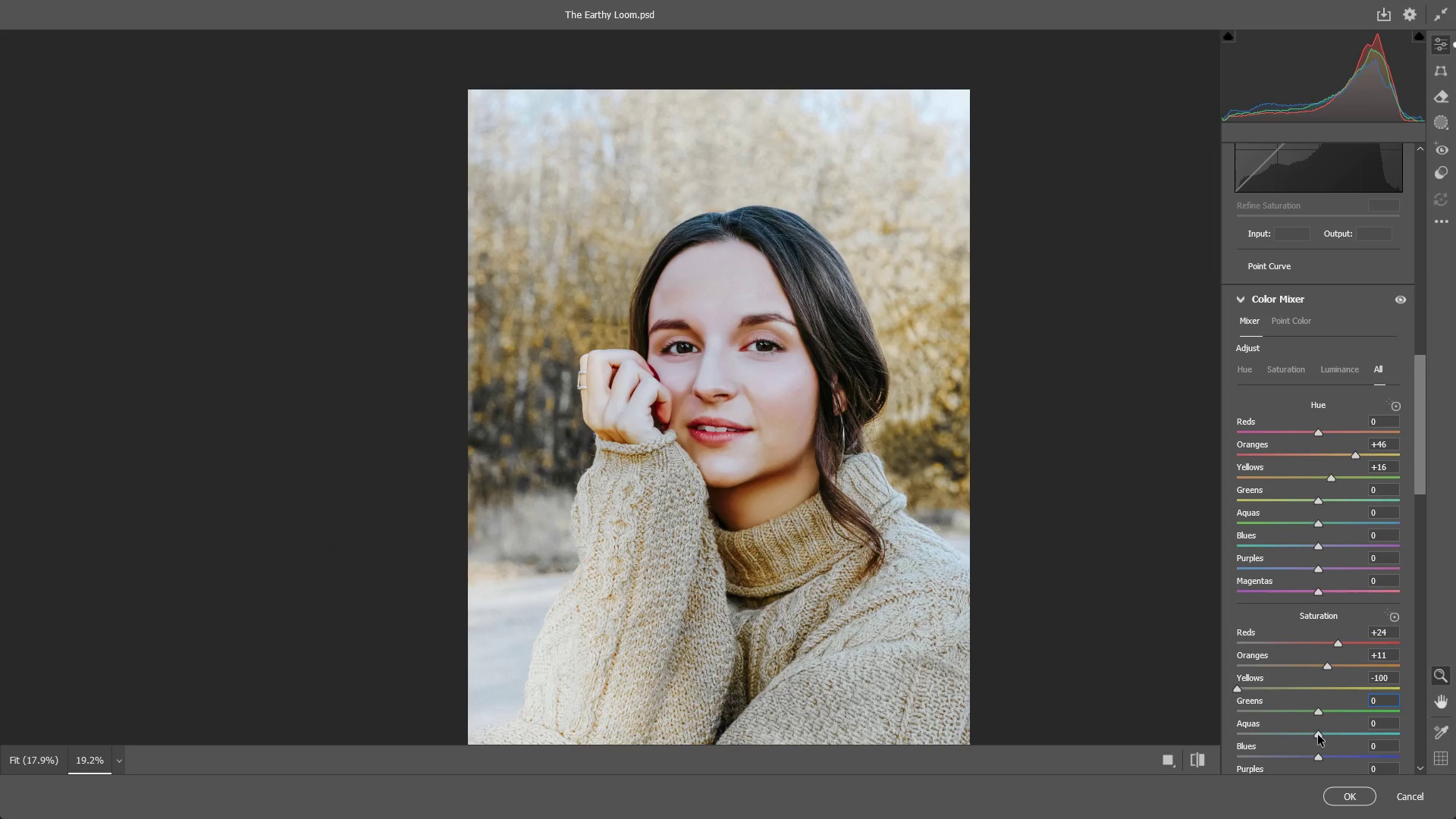 
left_click_drag(start_coordinate=[1318, 735], to_coordinate=[1286, 743])
 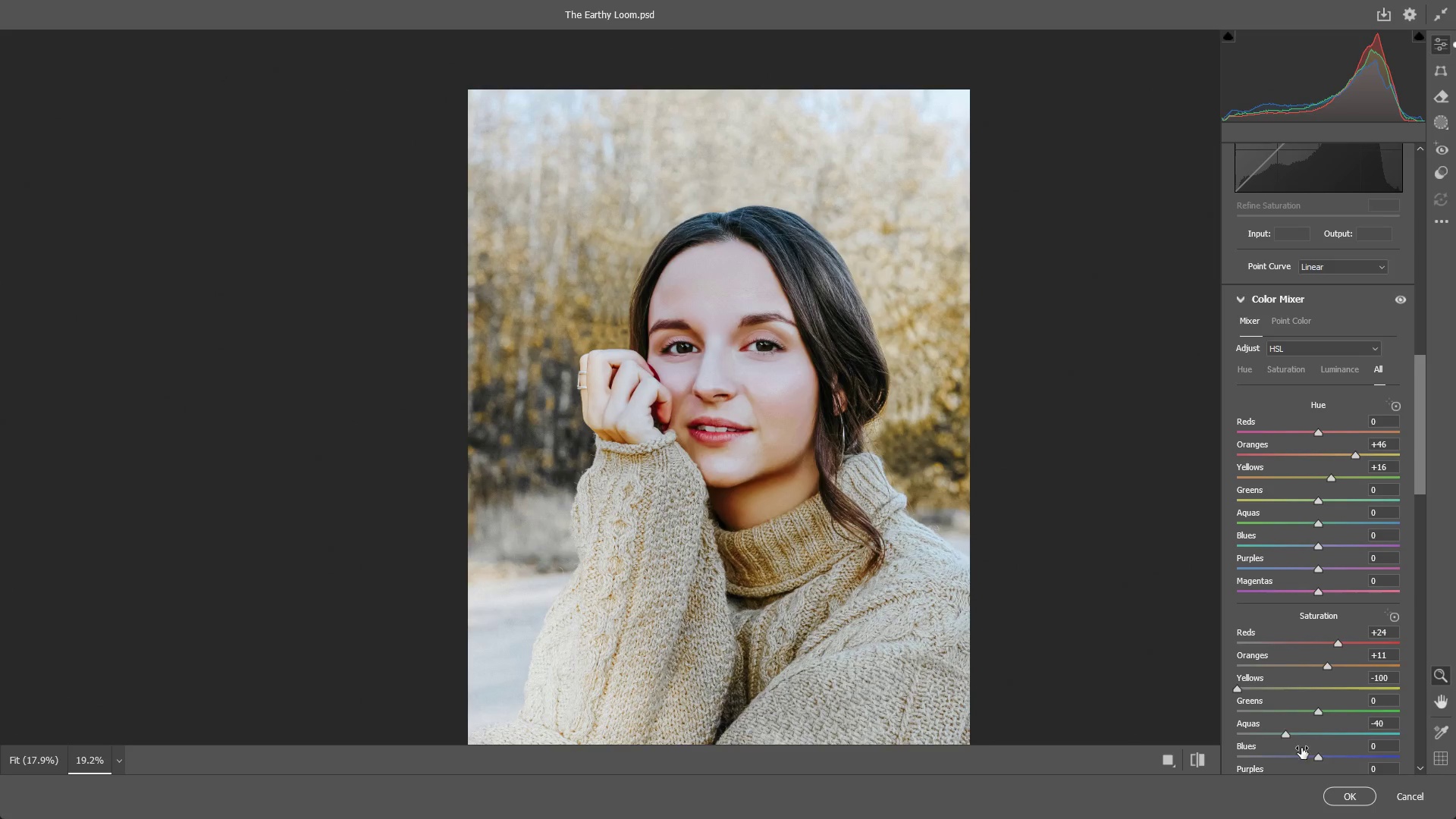 
key(Control+ControlLeft)
 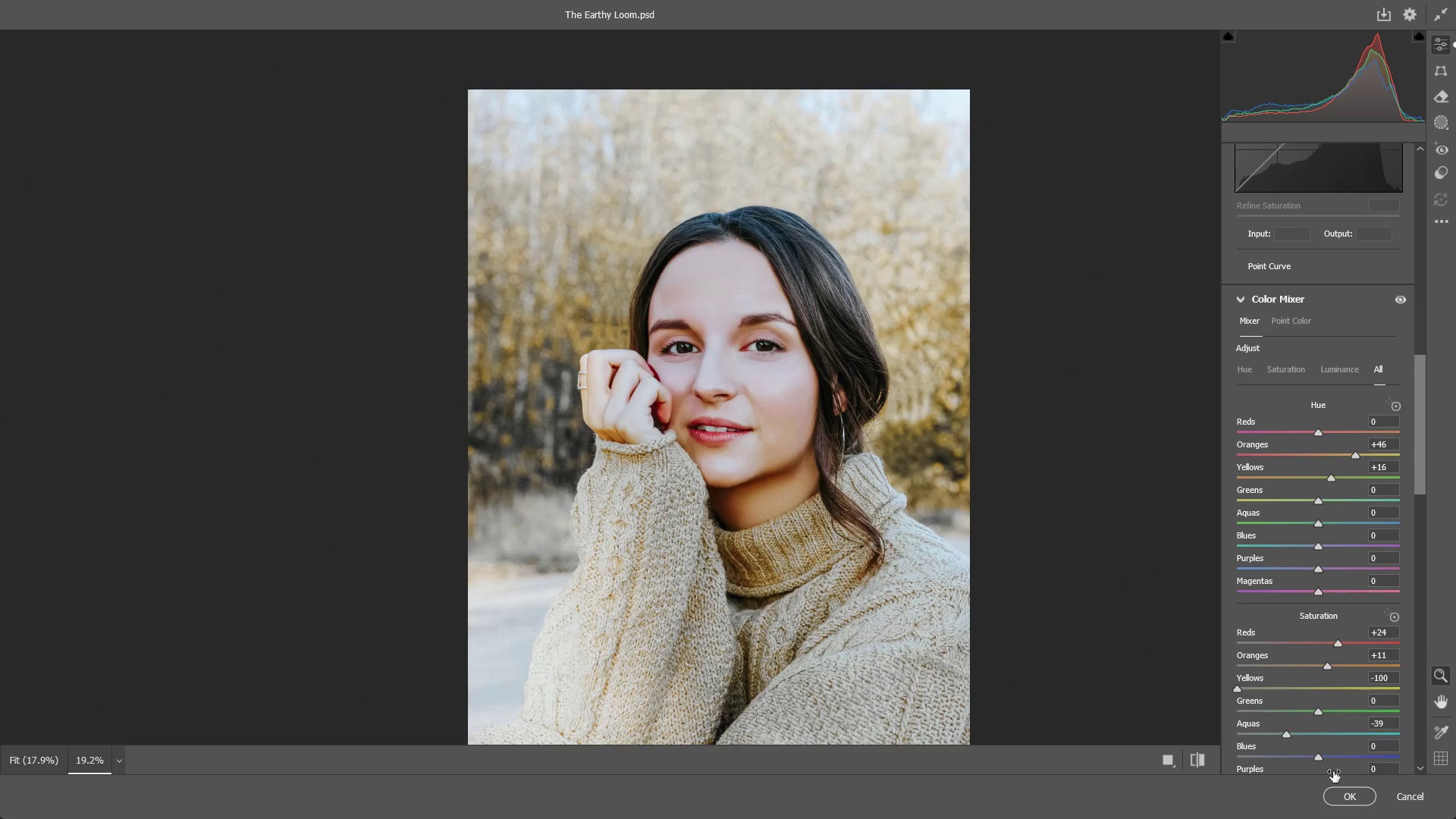 
key(Control+Z)
 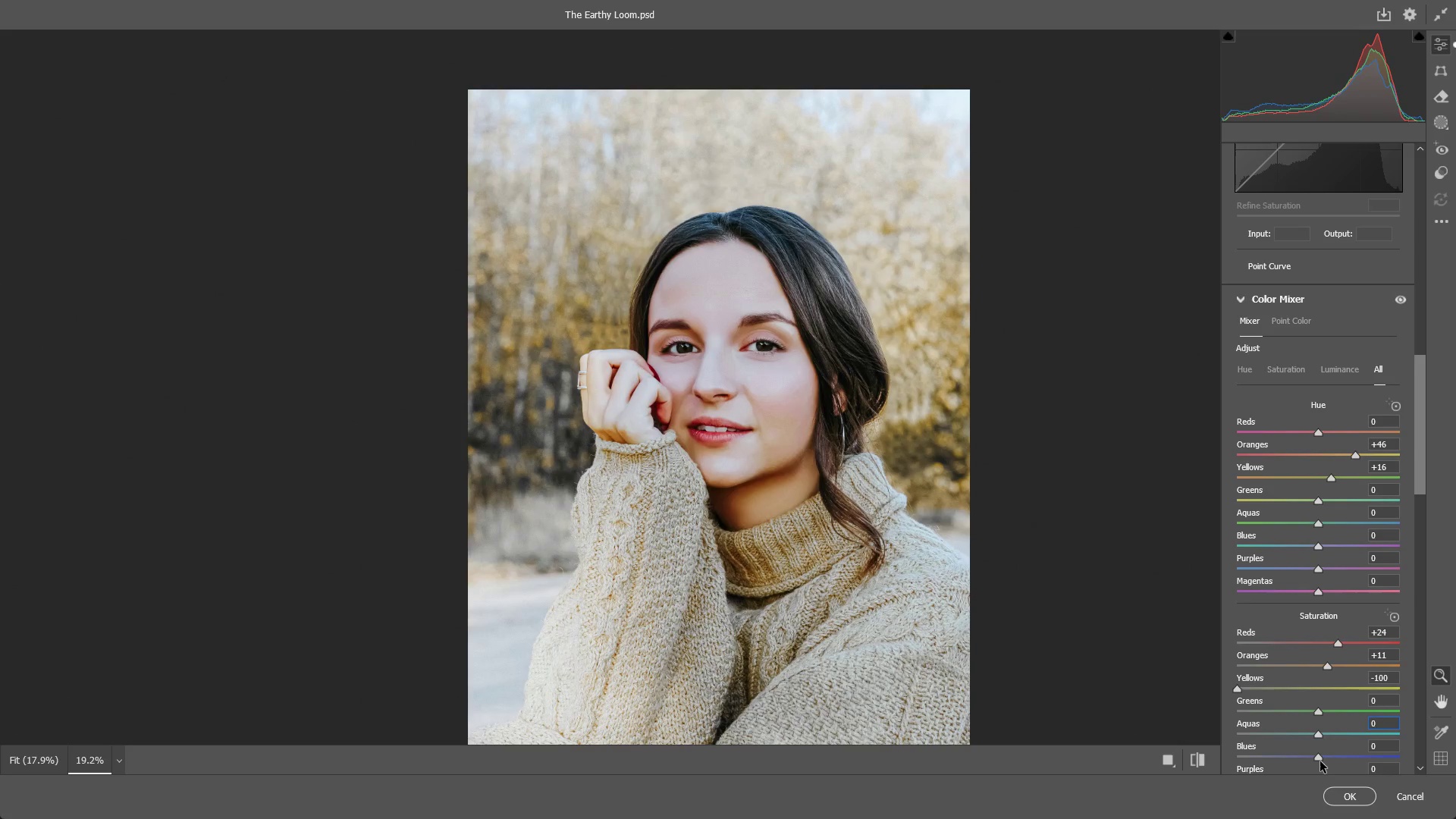 
left_click_drag(start_coordinate=[1320, 761], to_coordinate=[1410, 748])
 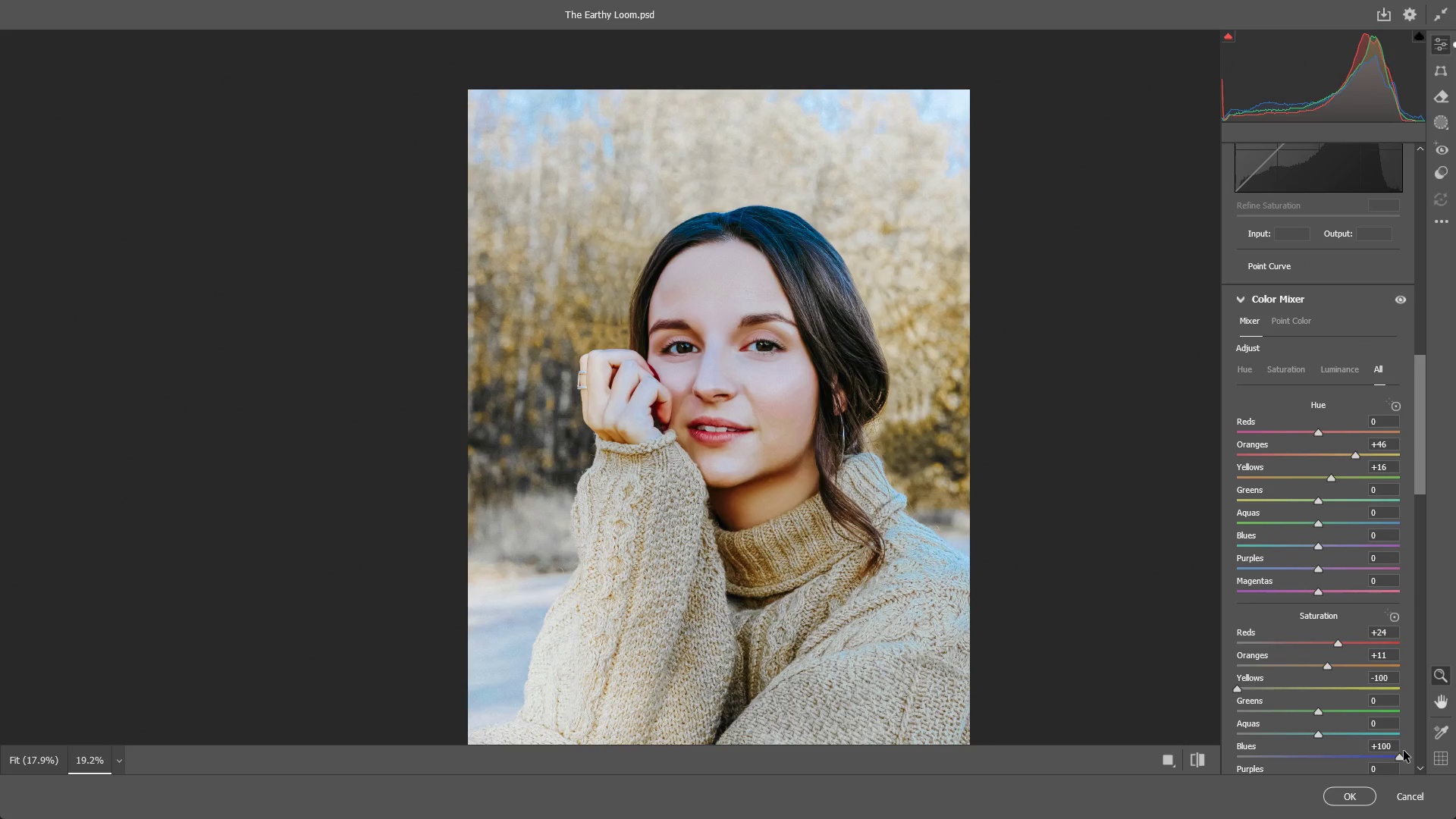 
key(Control+ControlLeft)
 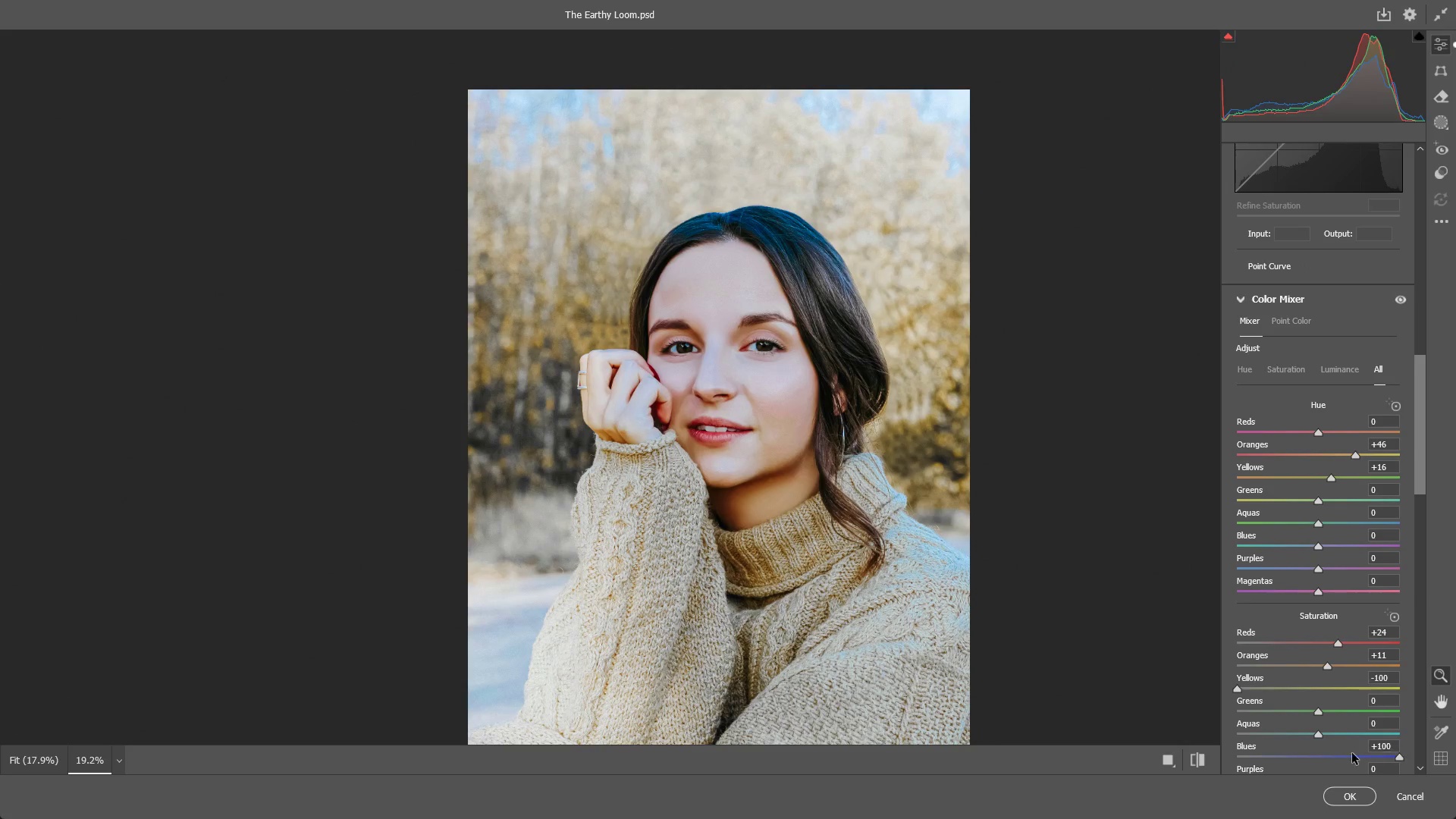 
key(Control+Z)
 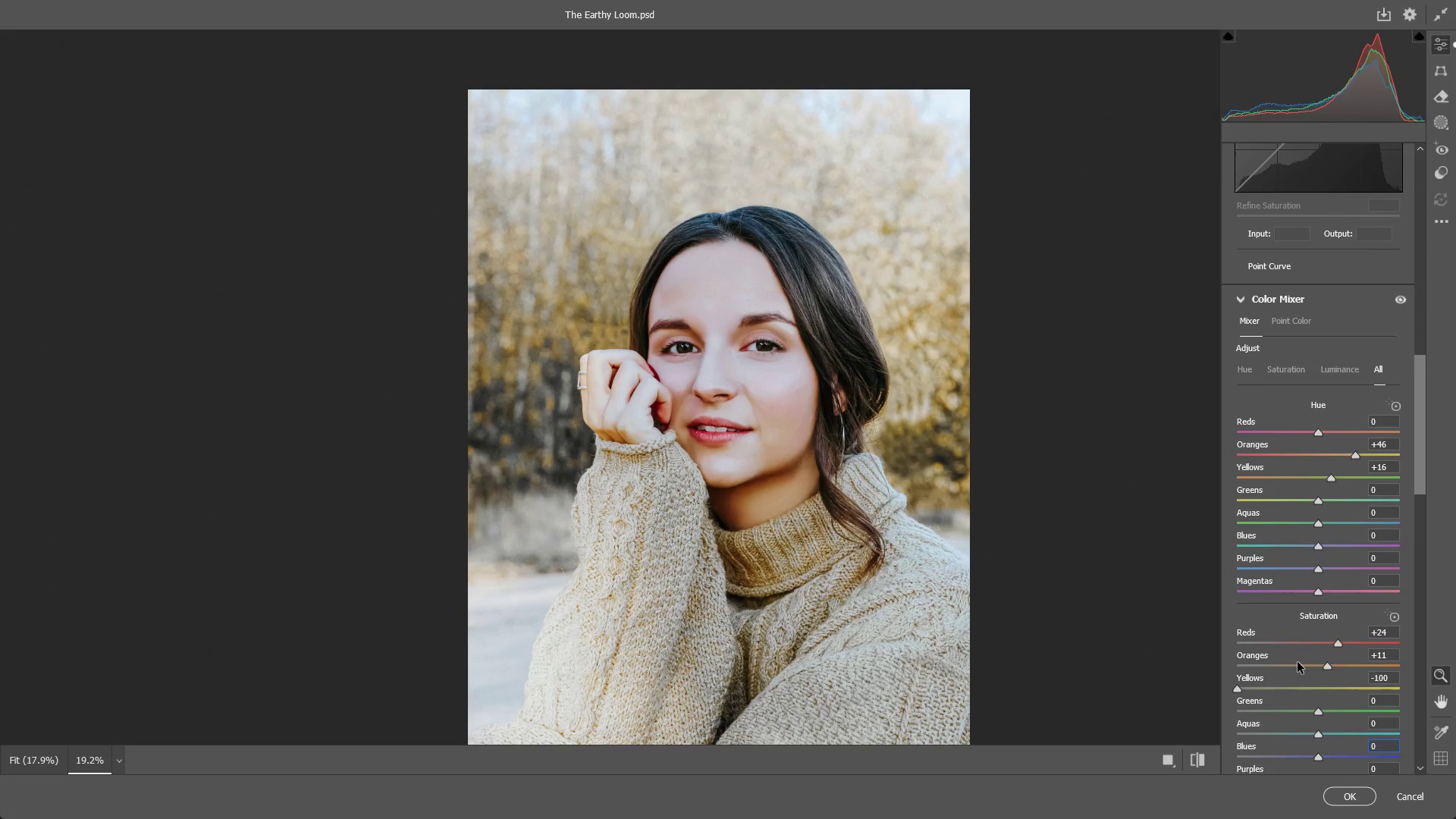 
scroll: coordinate [1298, 662], scroll_direction: down, amount: 3.0
 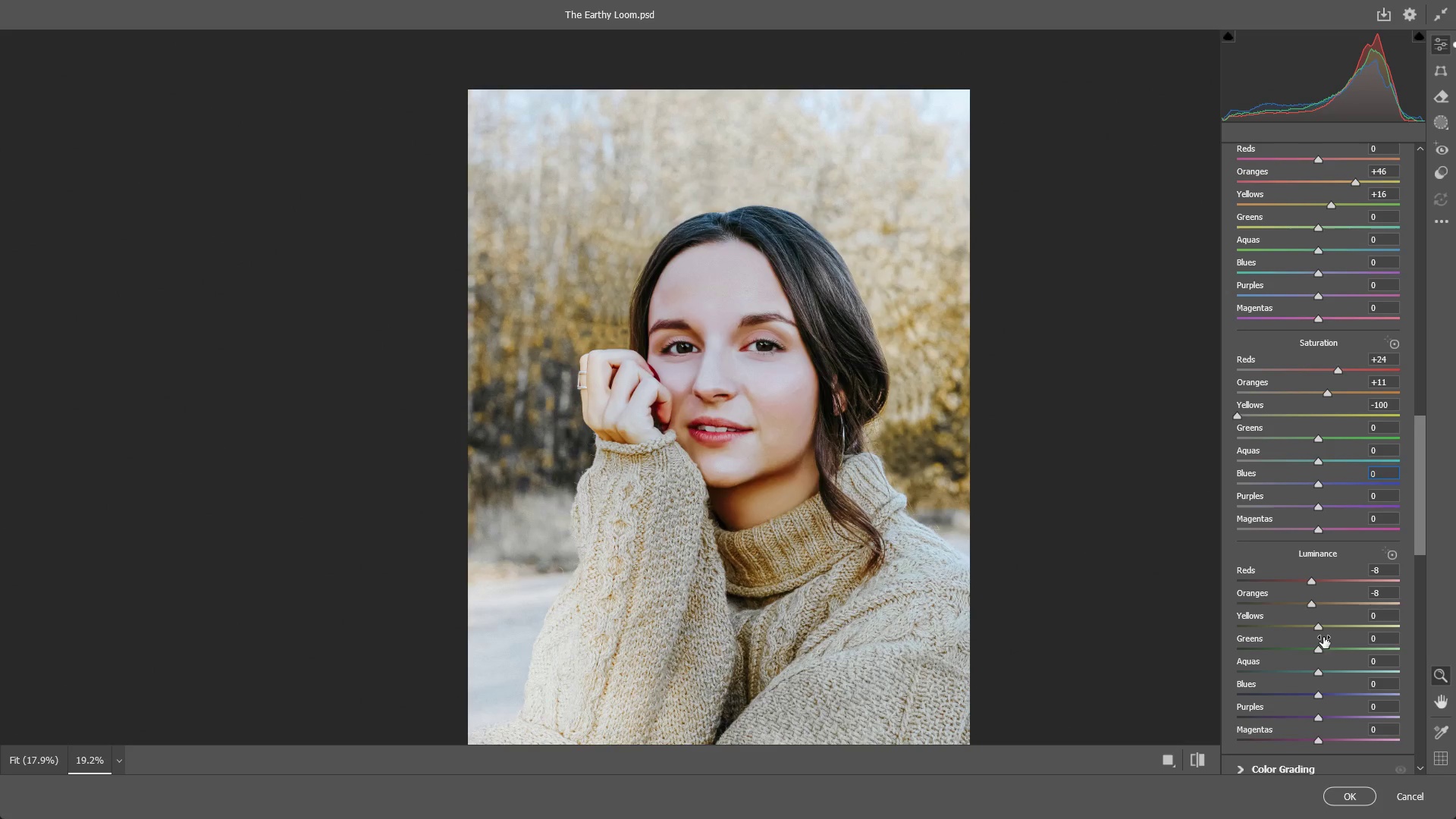 
left_click_drag(start_coordinate=[1320, 631], to_coordinate=[1256, 648])
 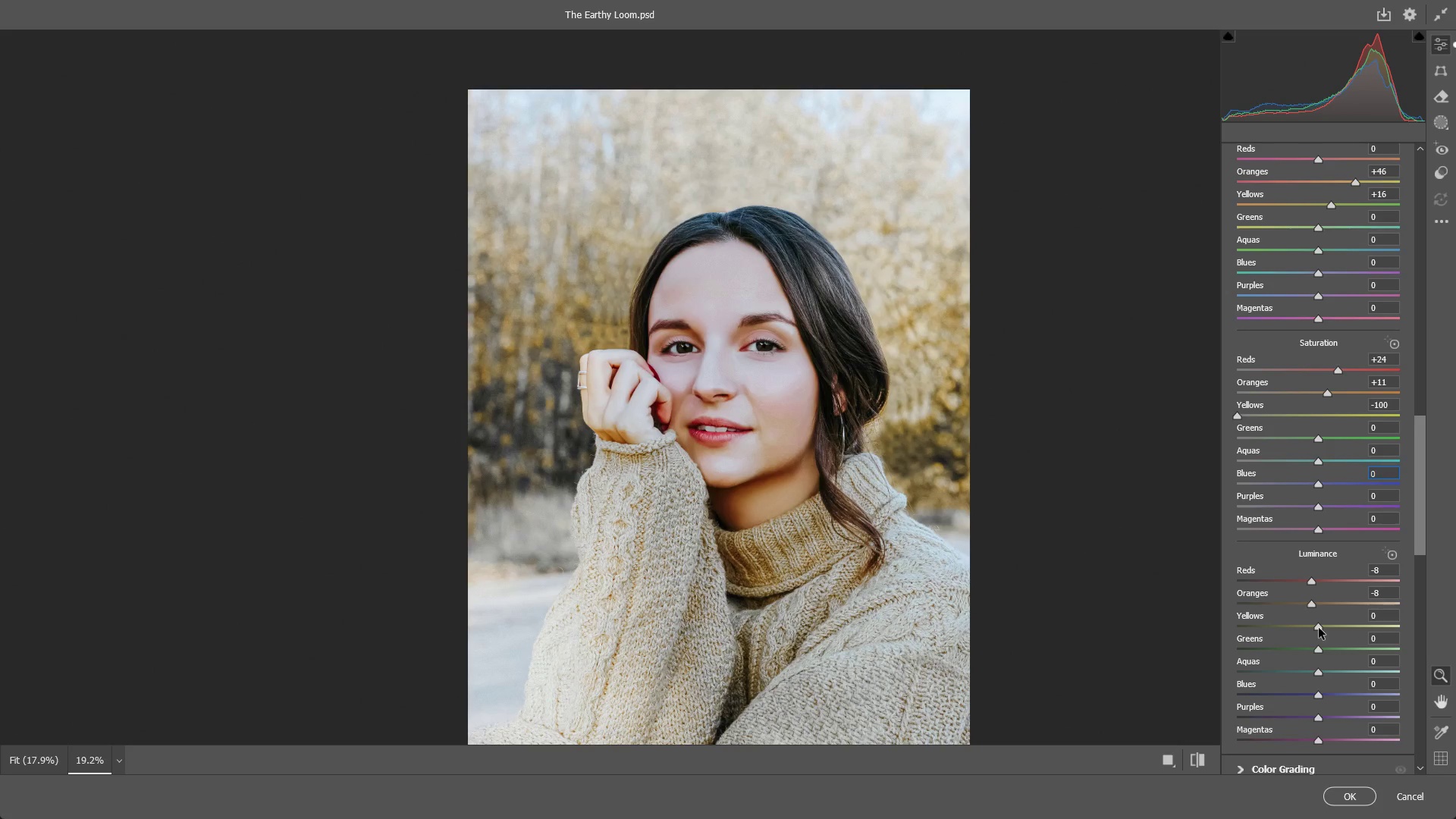 
left_click_drag(start_coordinate=[1319, 626], to_coordinate=[1194, 642])
 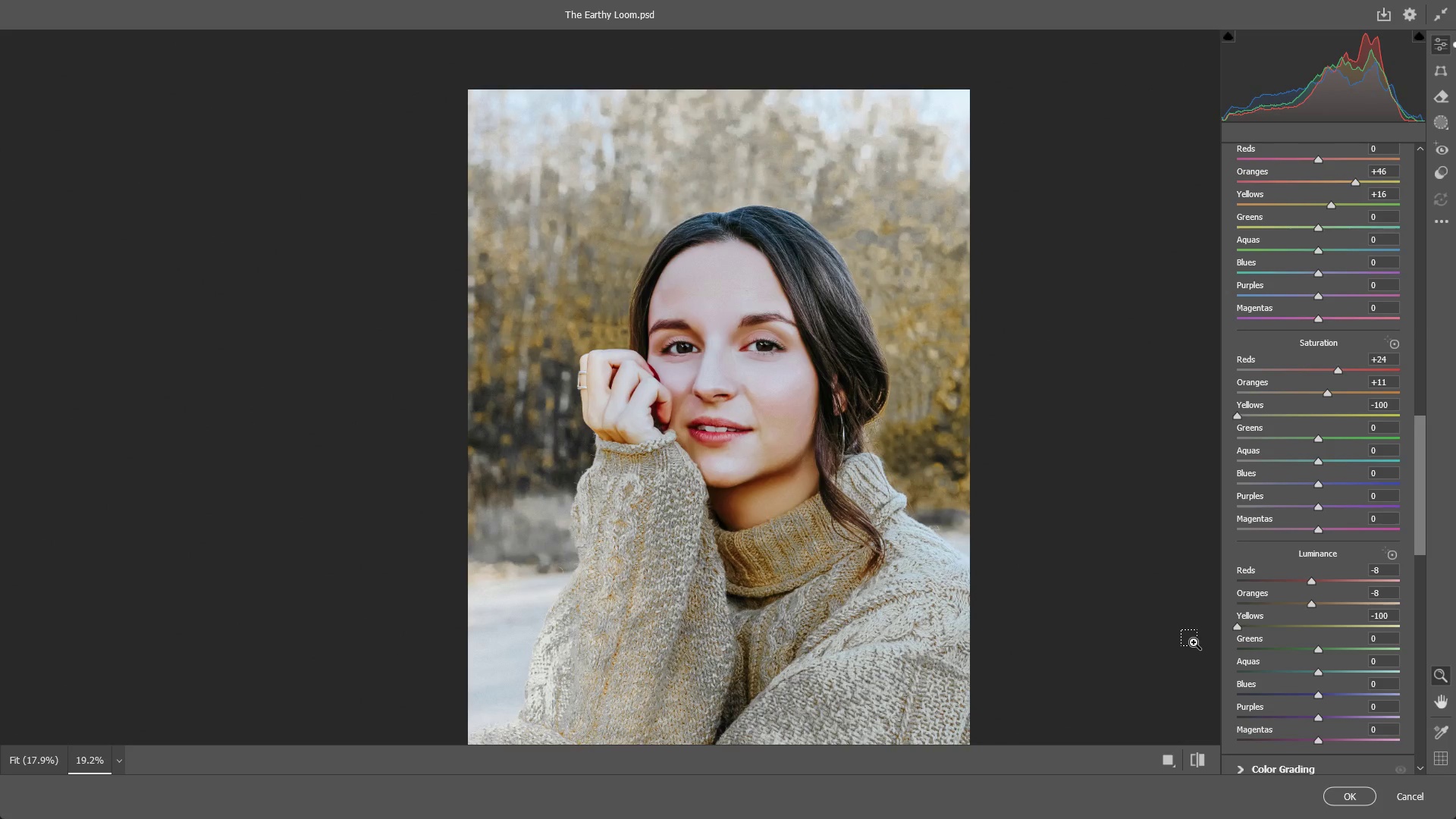 
key(Control+ControlLeft)
 